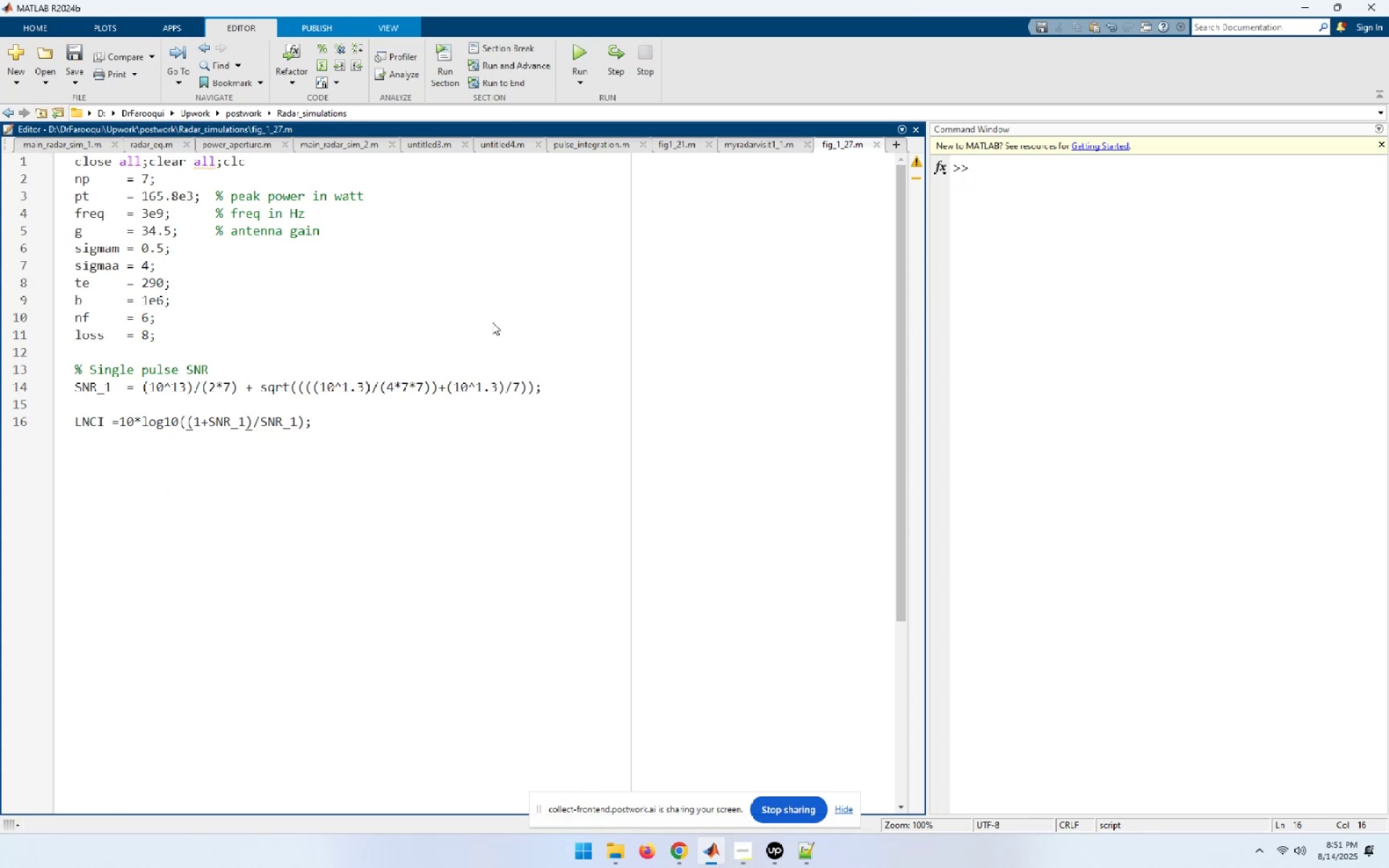 
key(ArrowDown)
 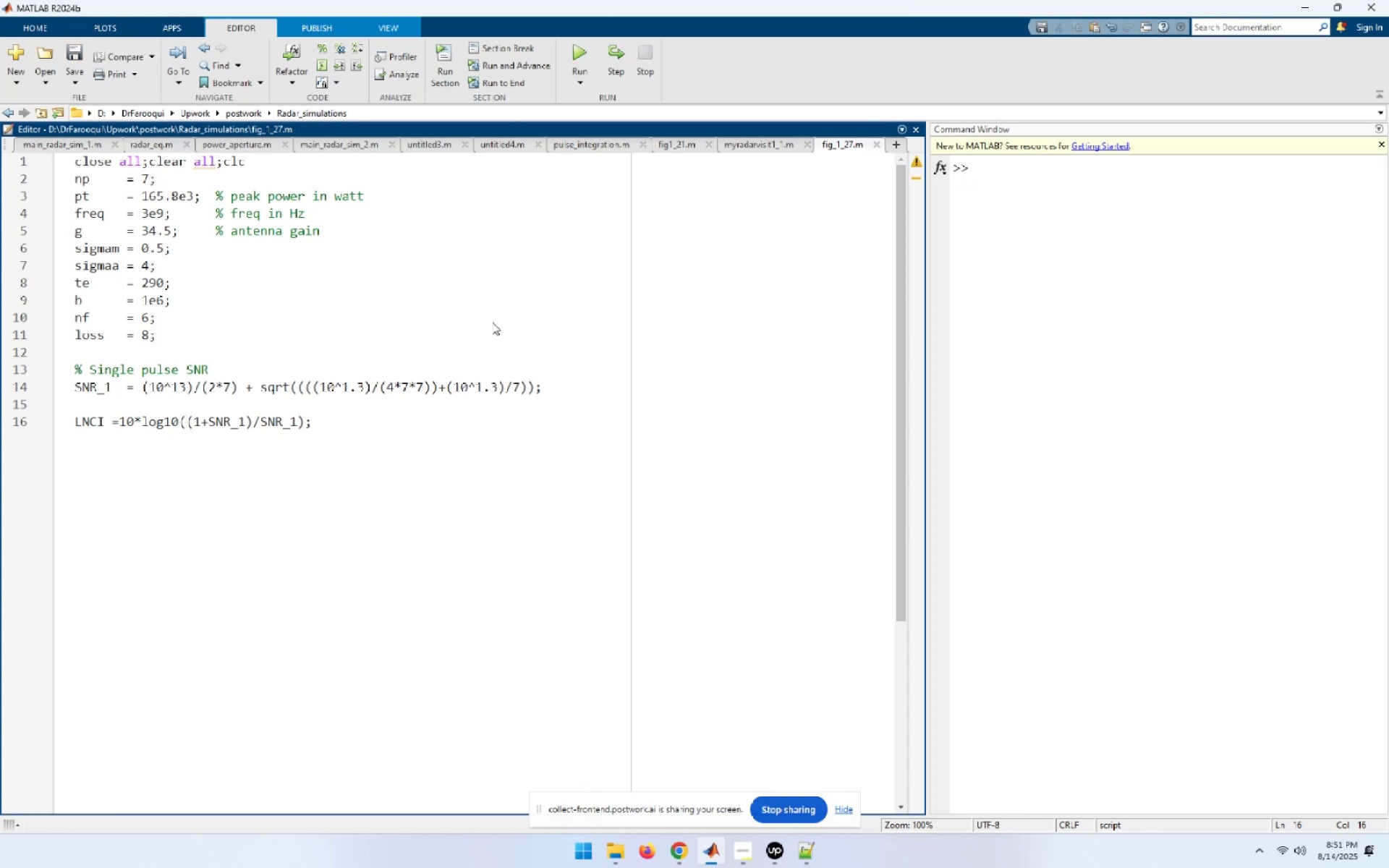 
key(ArrowDown)
 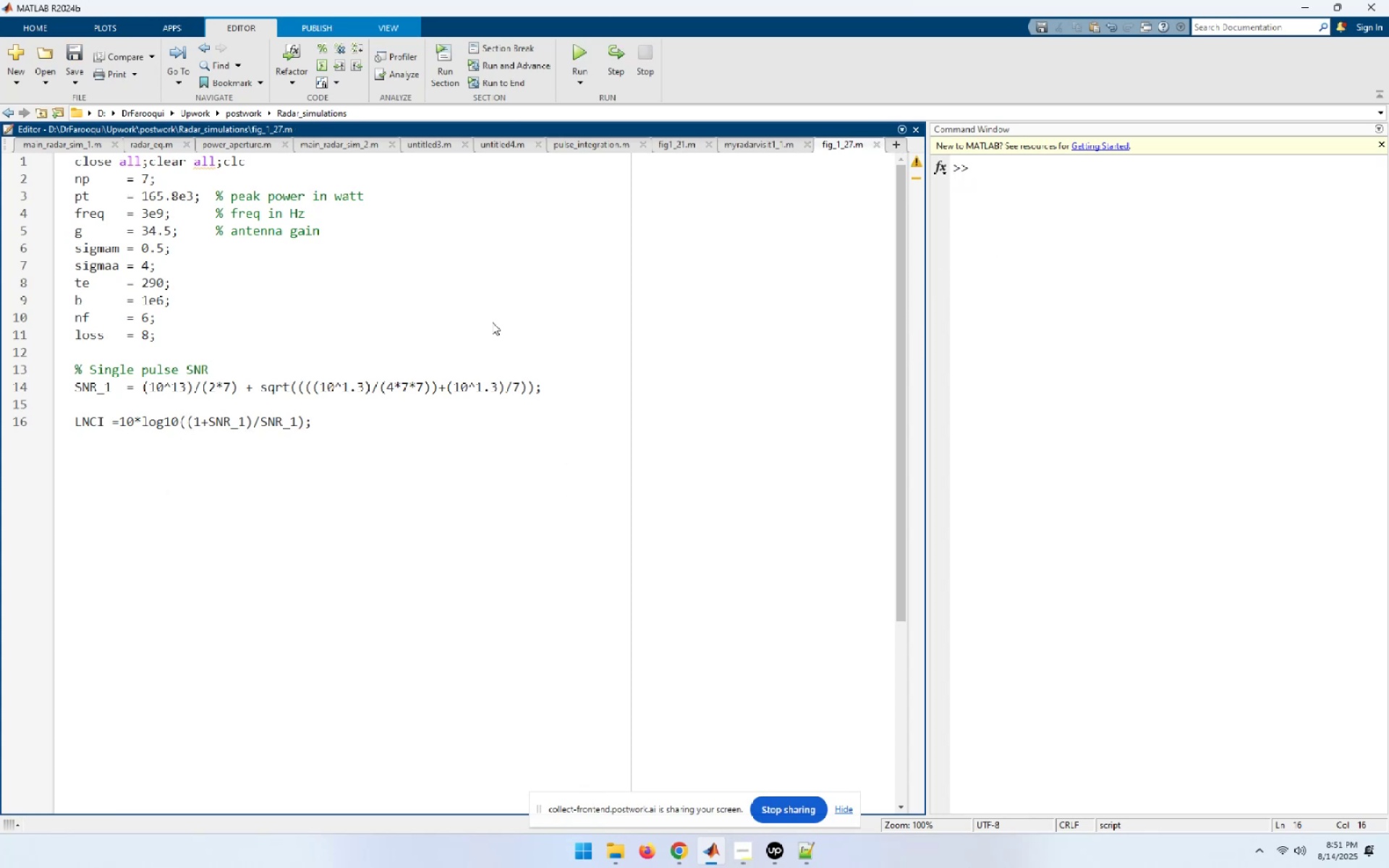 
key(End)
 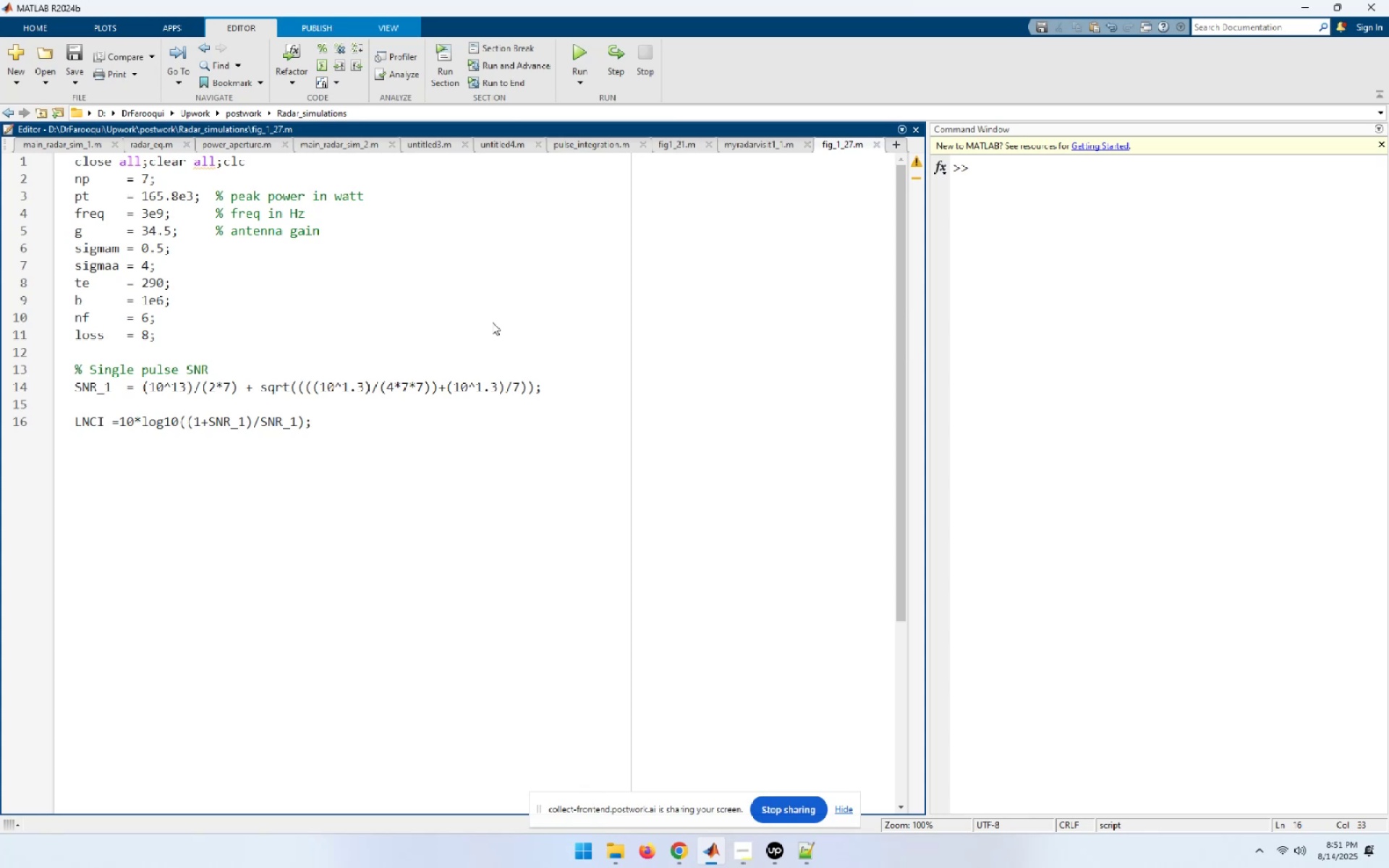 
key(Enter)
 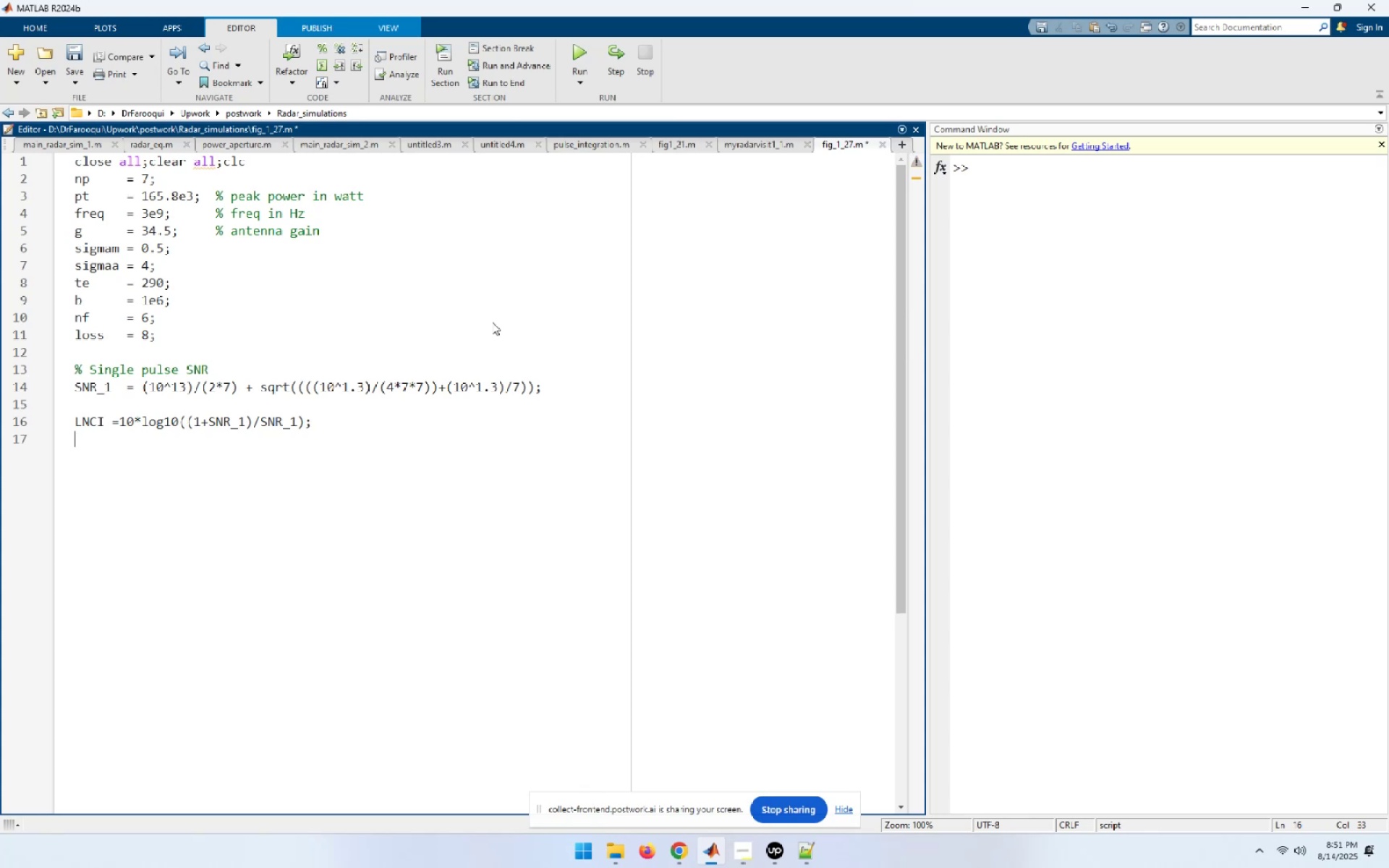 
key(Enter)
 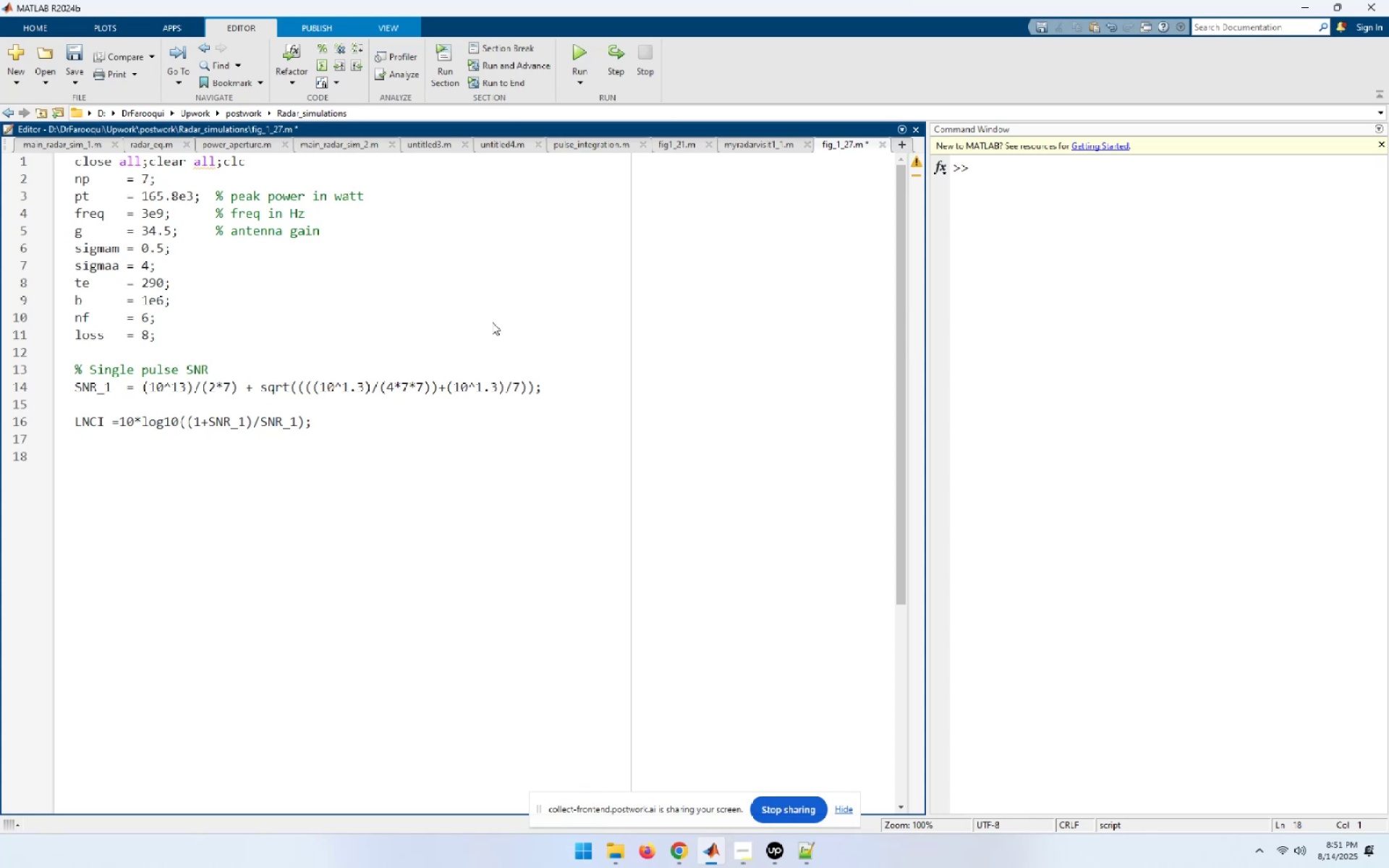 
type(loss_total = loss + LNCI;[F5])
 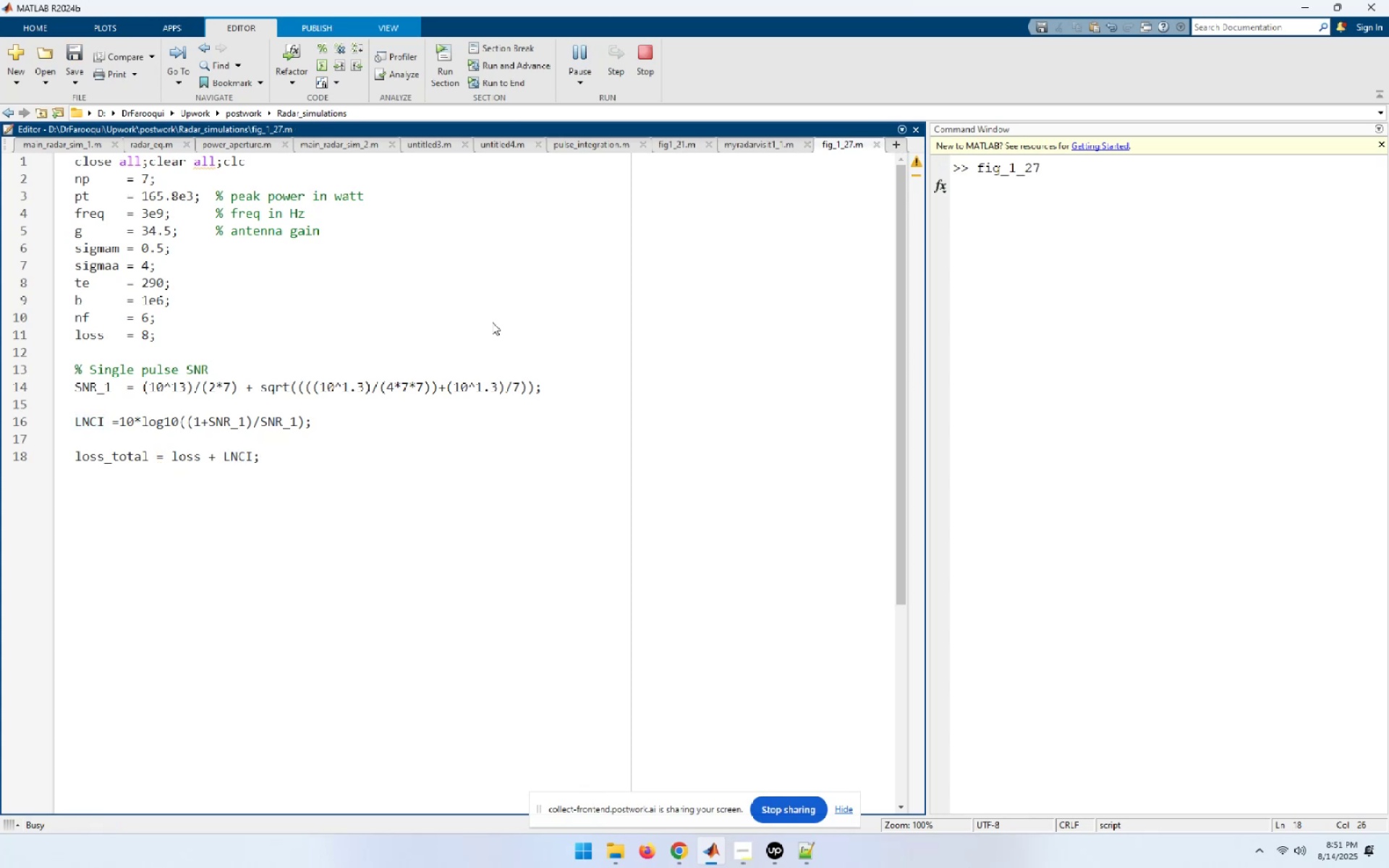 
key(Enter)
 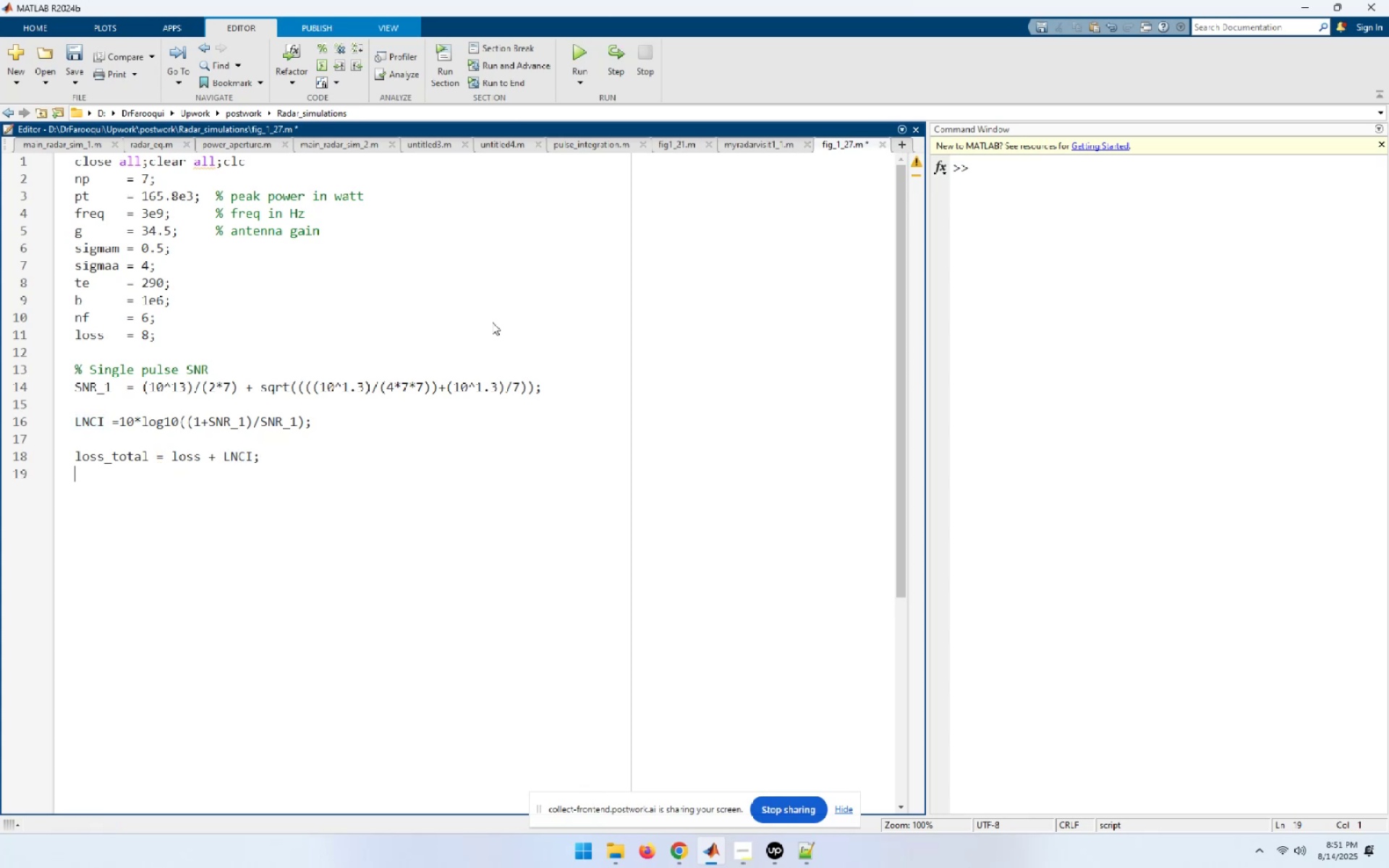 
key(Enter)
 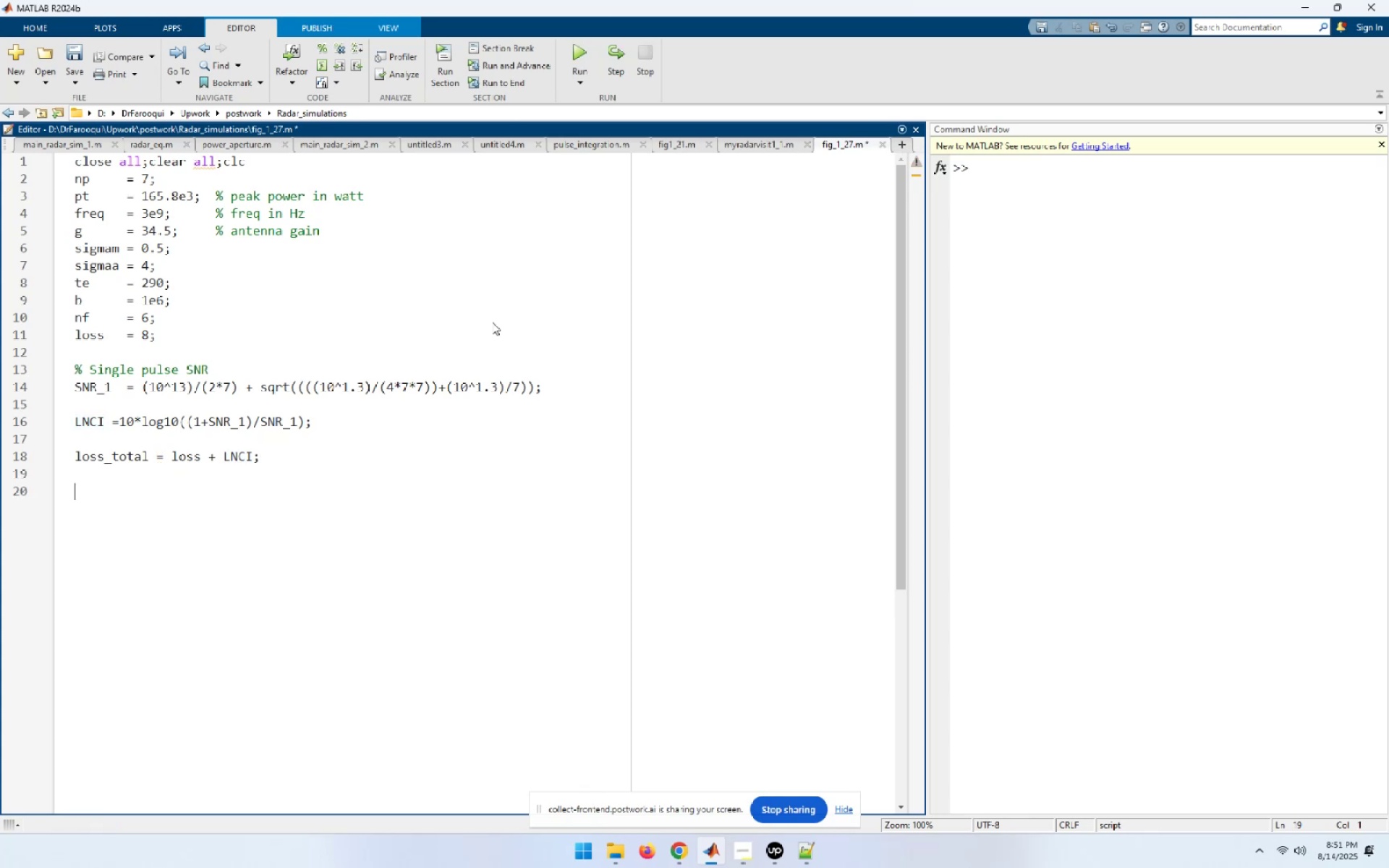 
type(range = linspace(15e3,100e3,1000);[F5])
 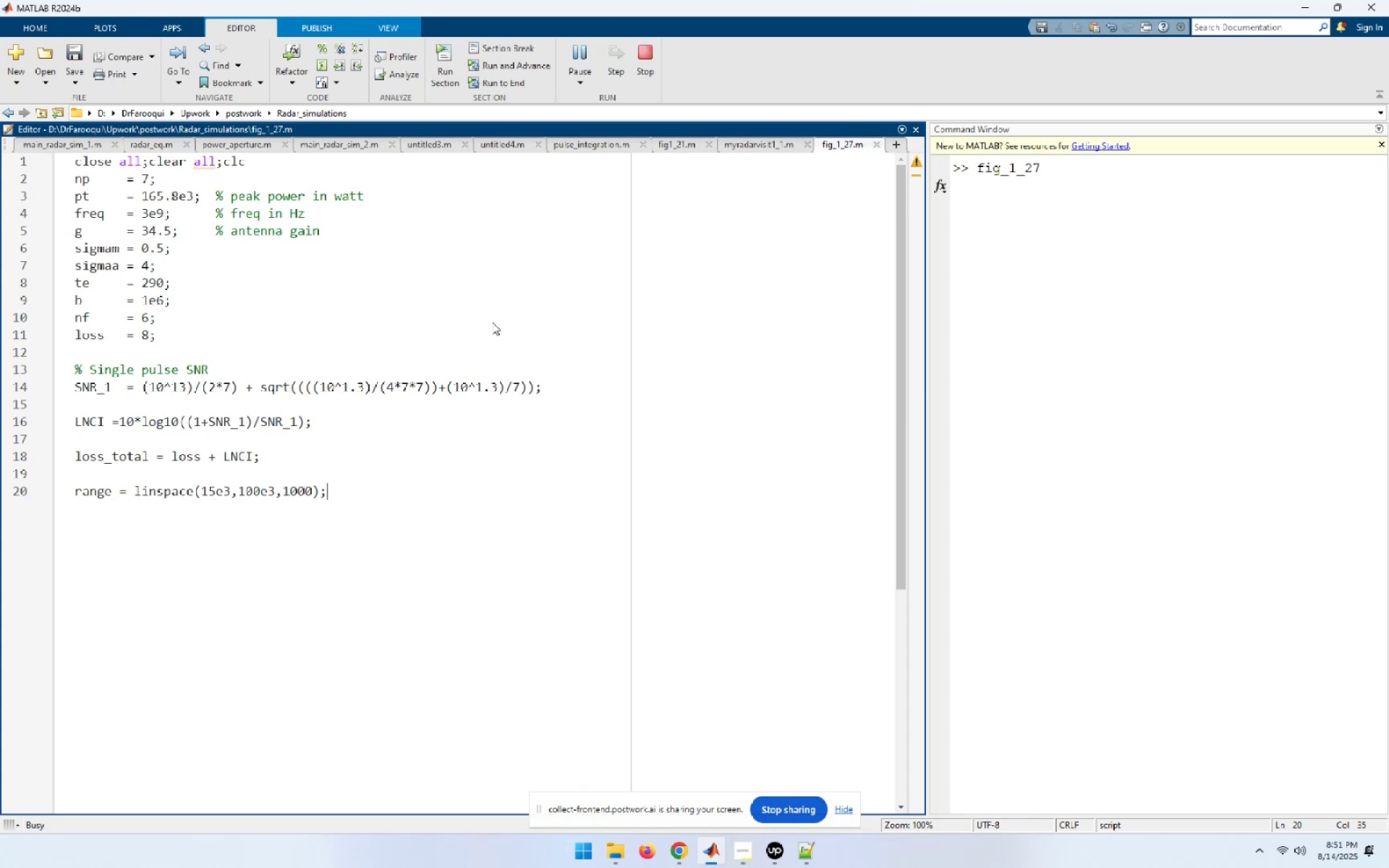 
key(Enter)
 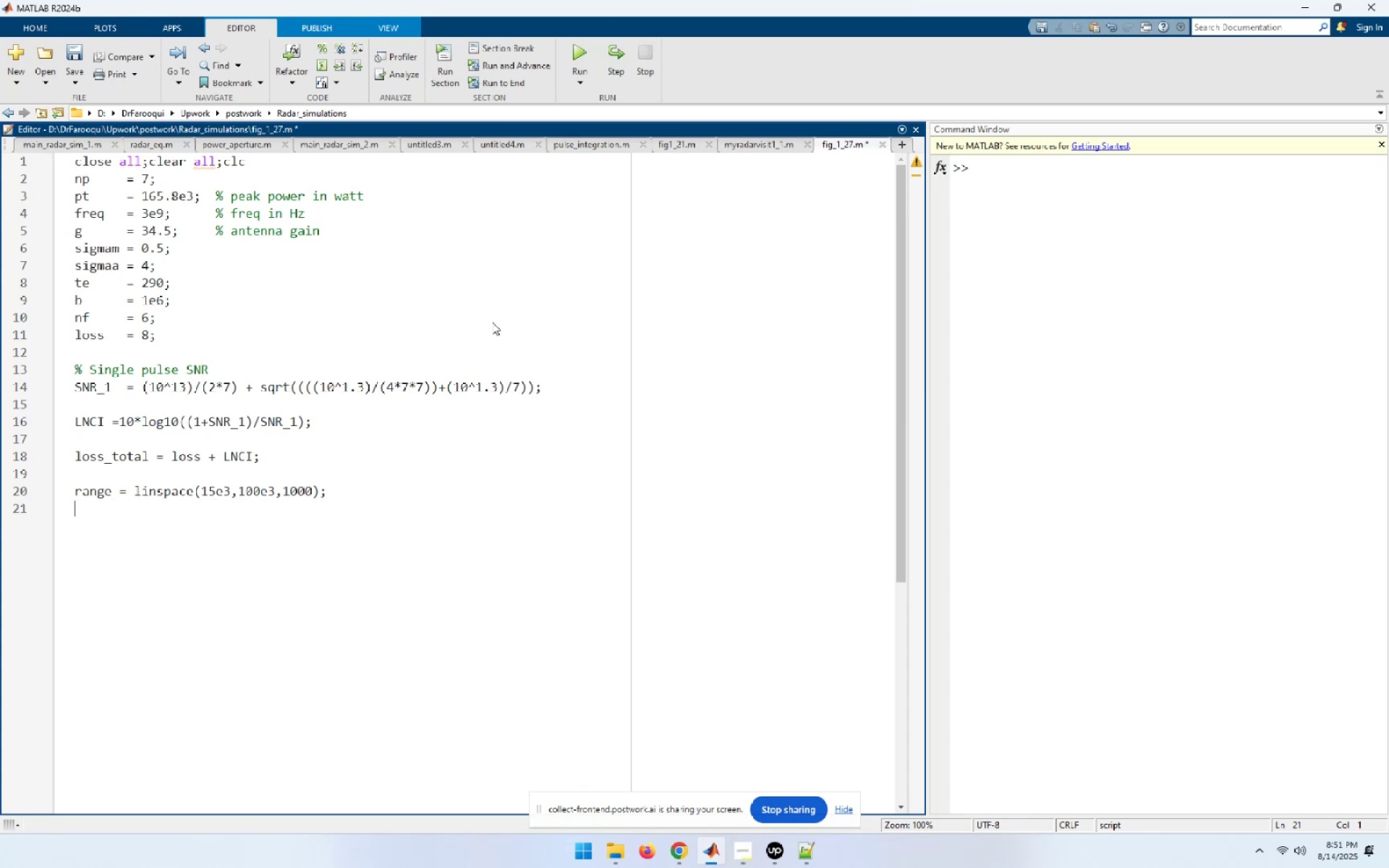 
scroll: coordinate [492, 322], scroll_direction: down, amount: 2.0
 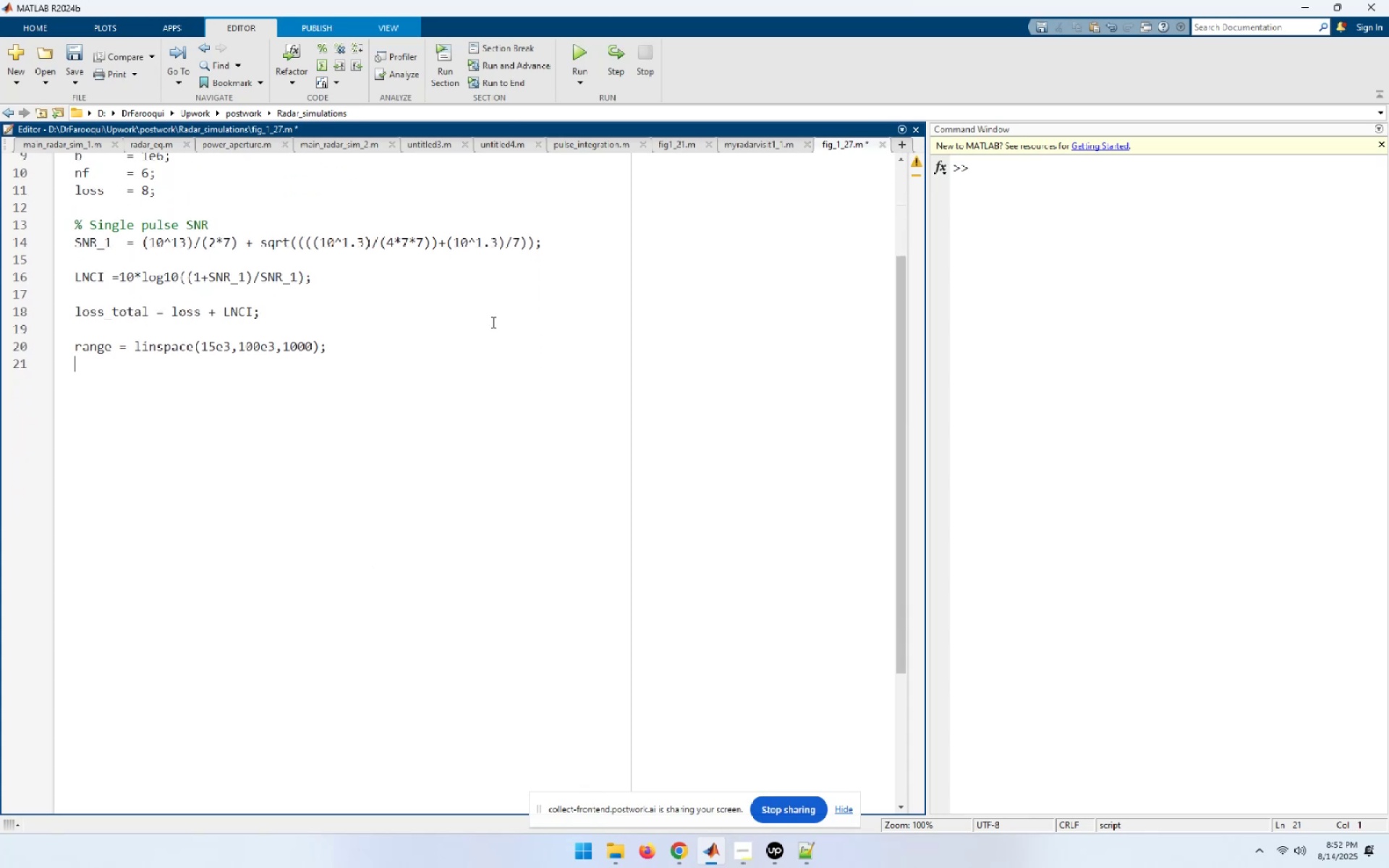 
scroll: coordinate [492, 322], scroll_direction: up, amount: 3.0
 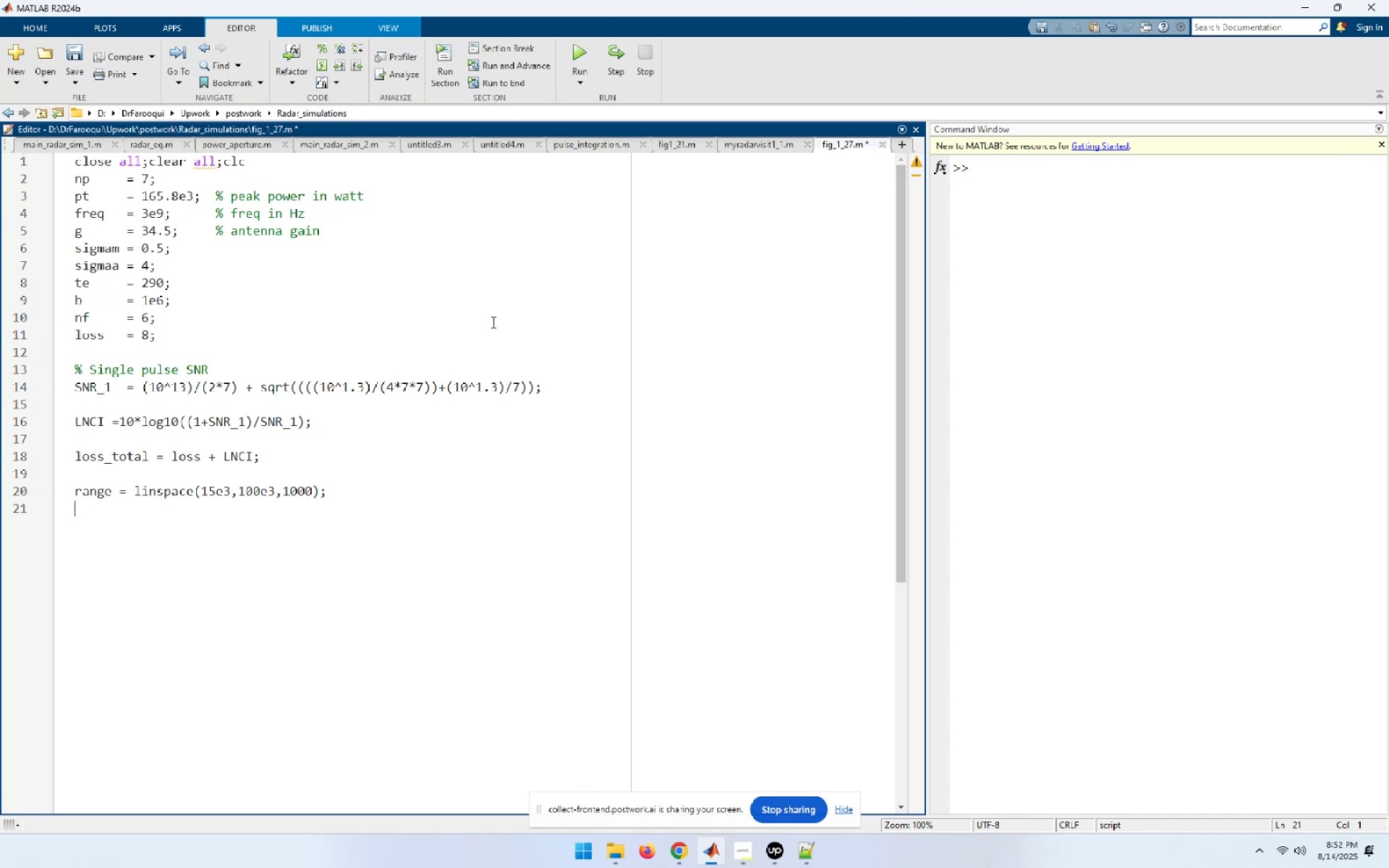 
wait(7.08)
 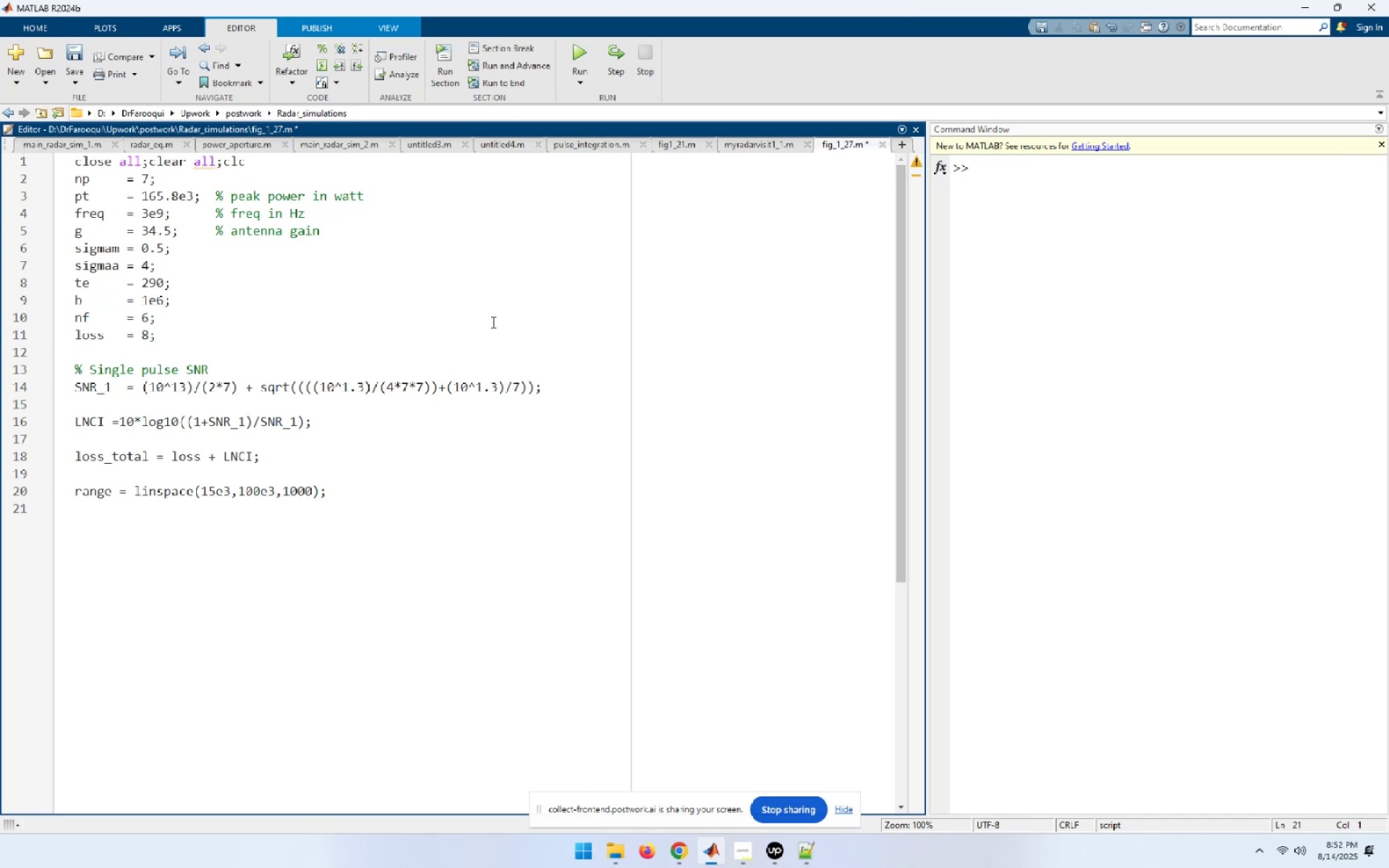 
left_click([392, 492])
 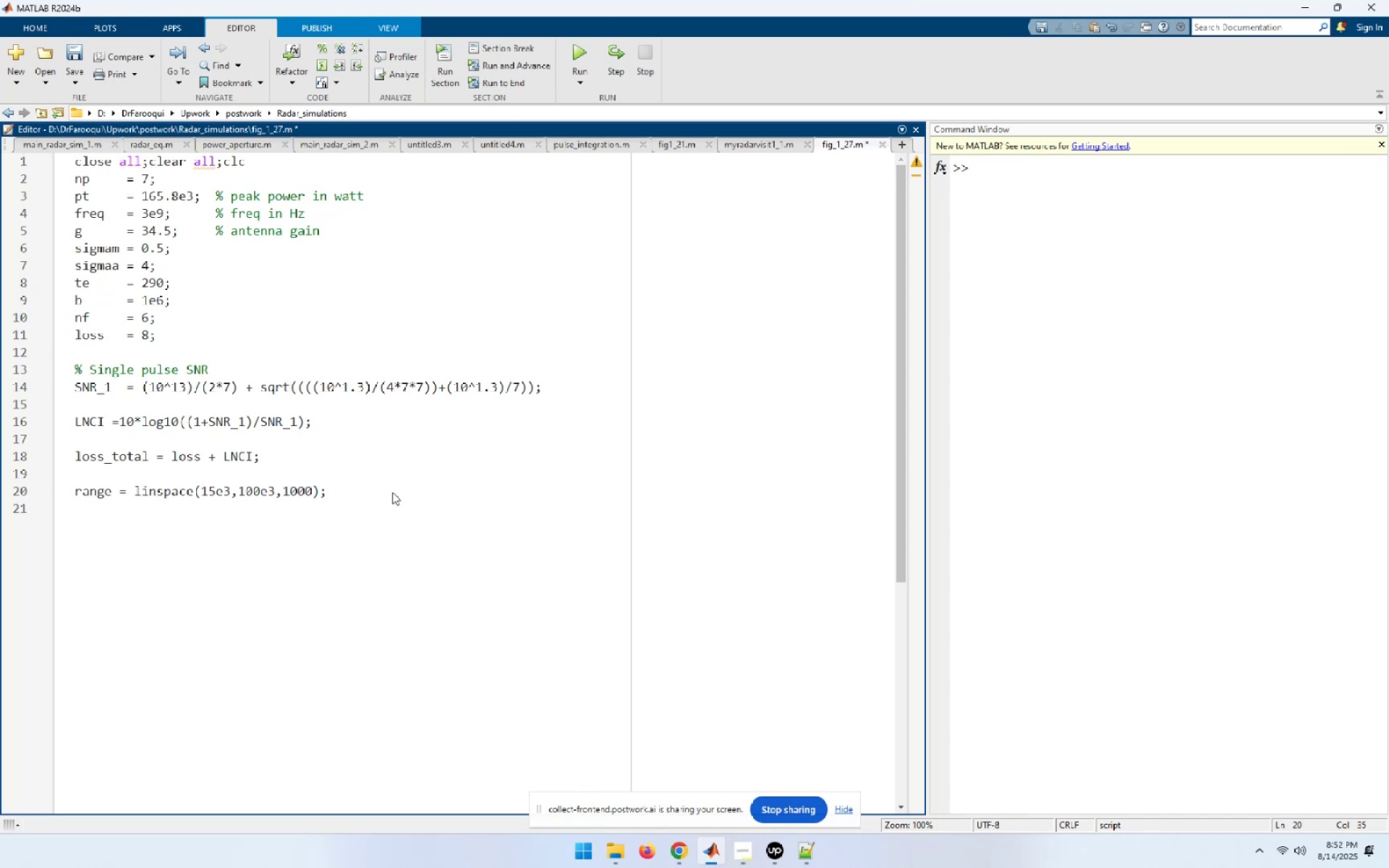 
key(Enter)
 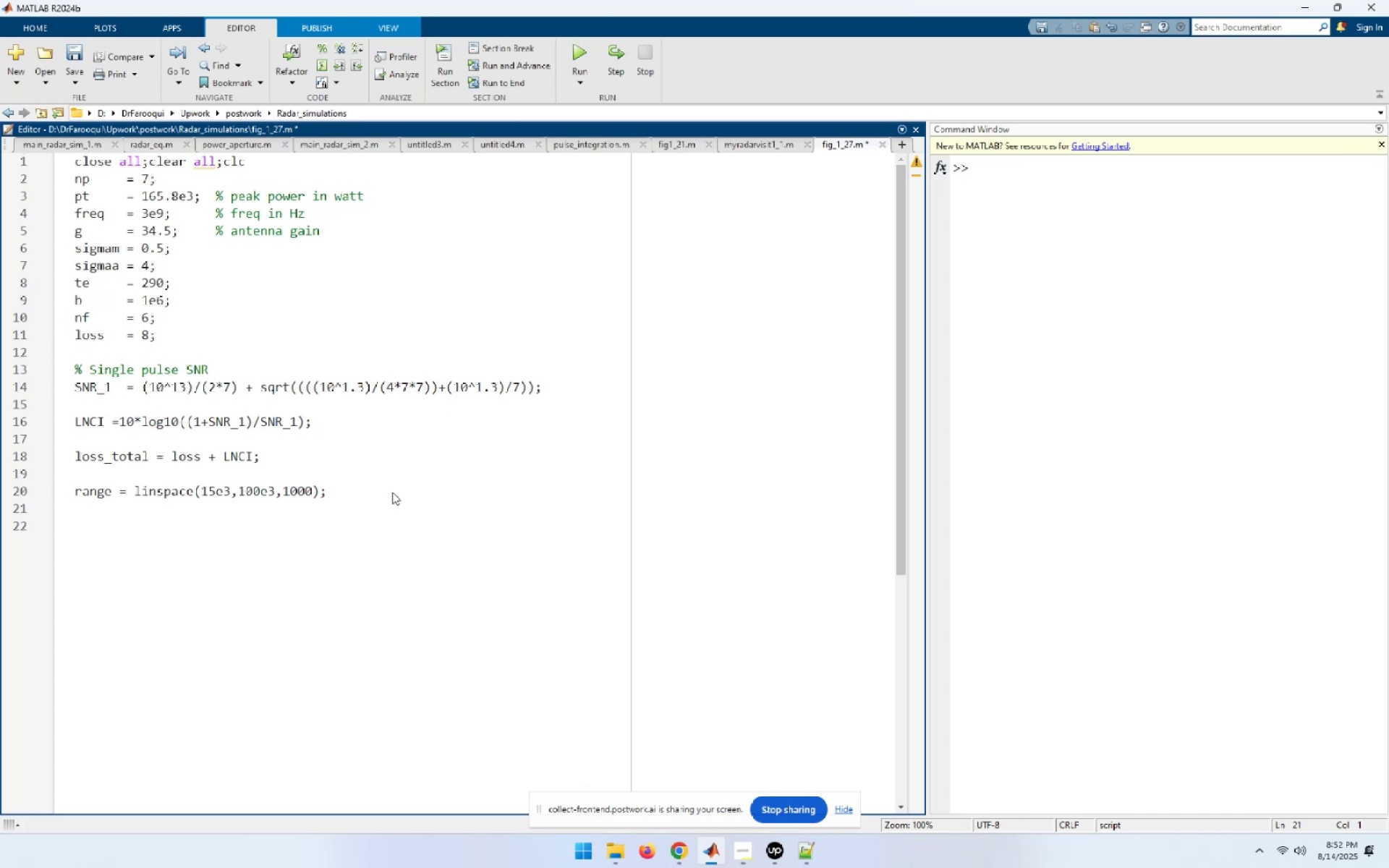 
key(Enter)
 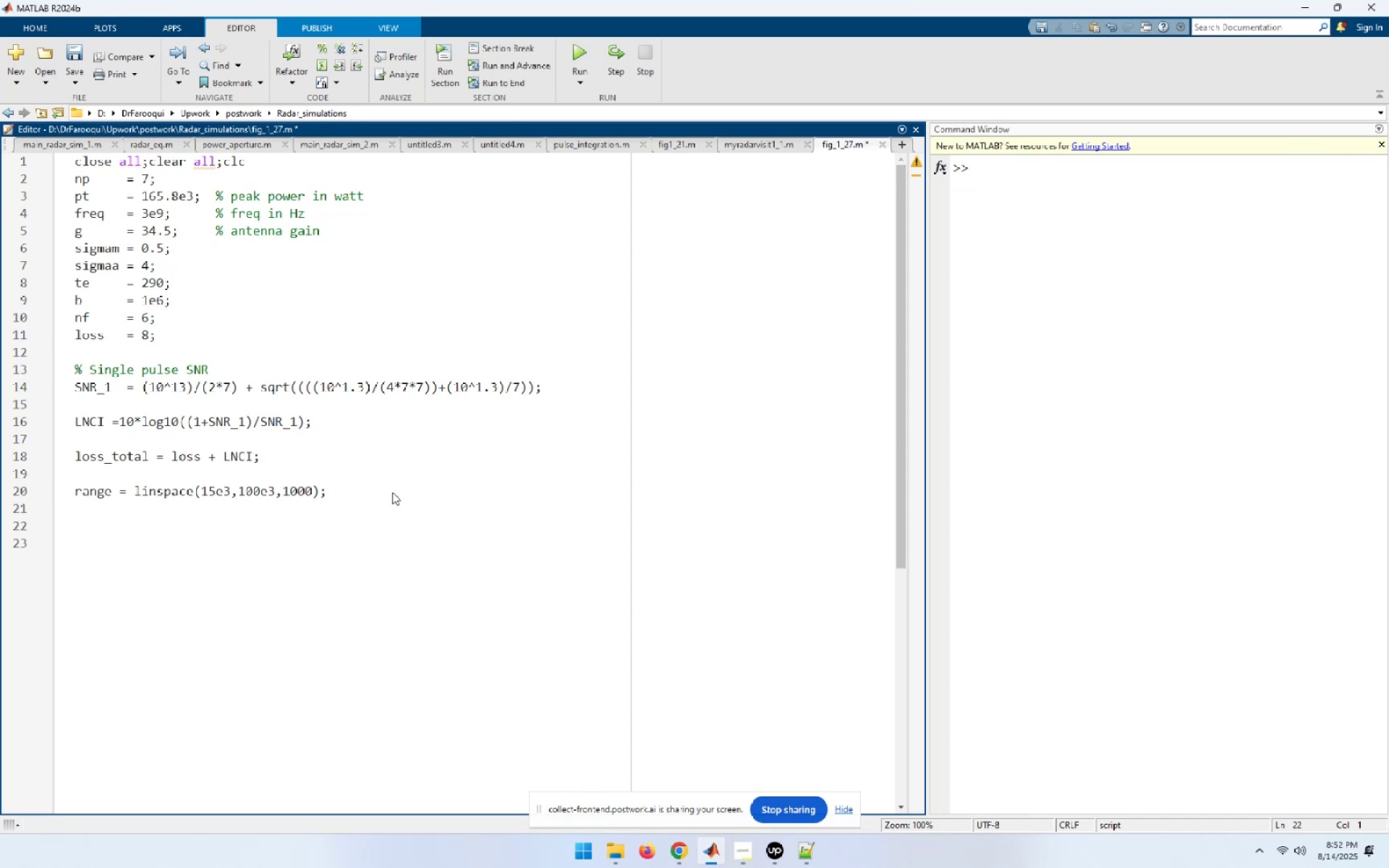 
wait(7.73)
 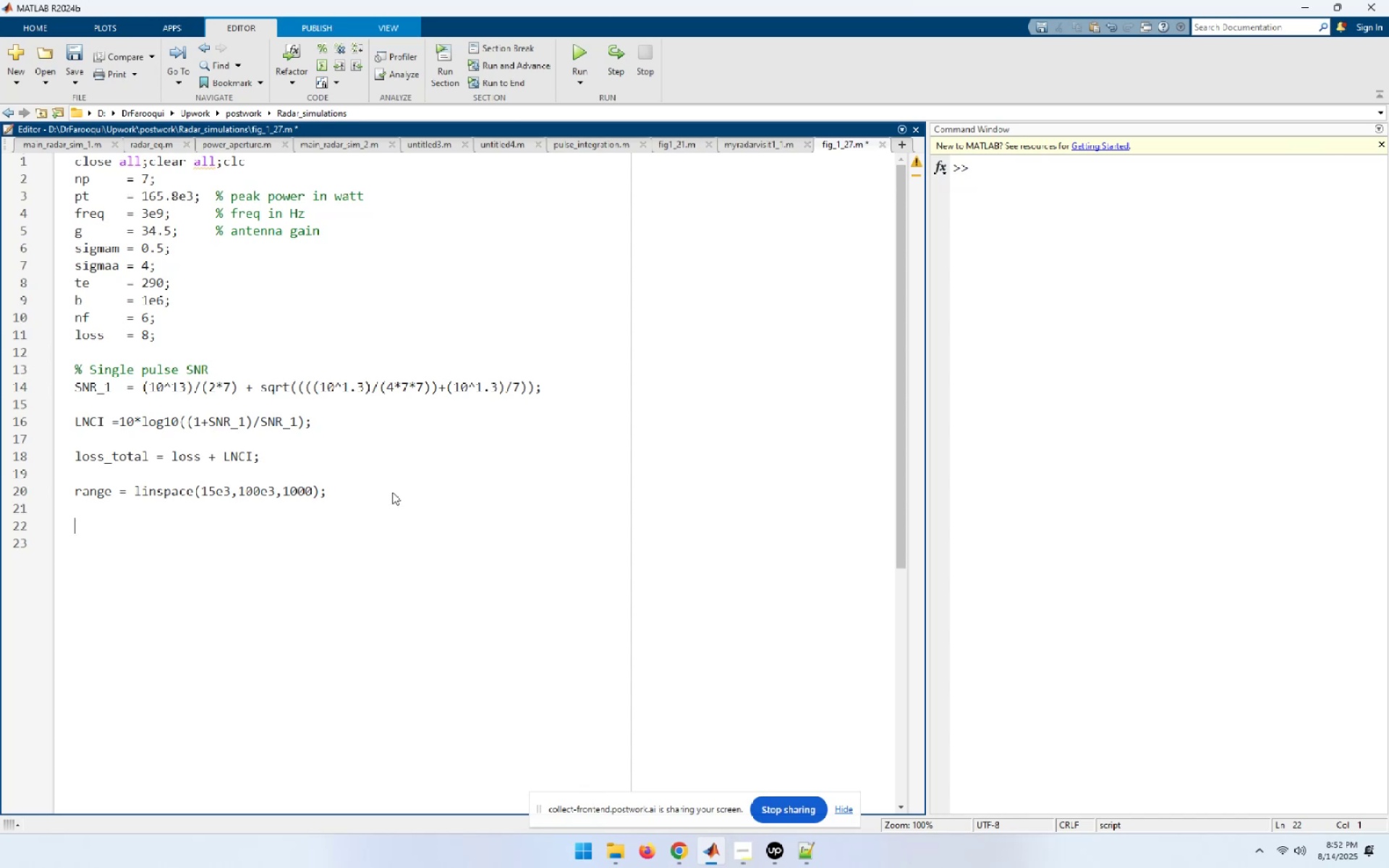 
type(snrmnci)
 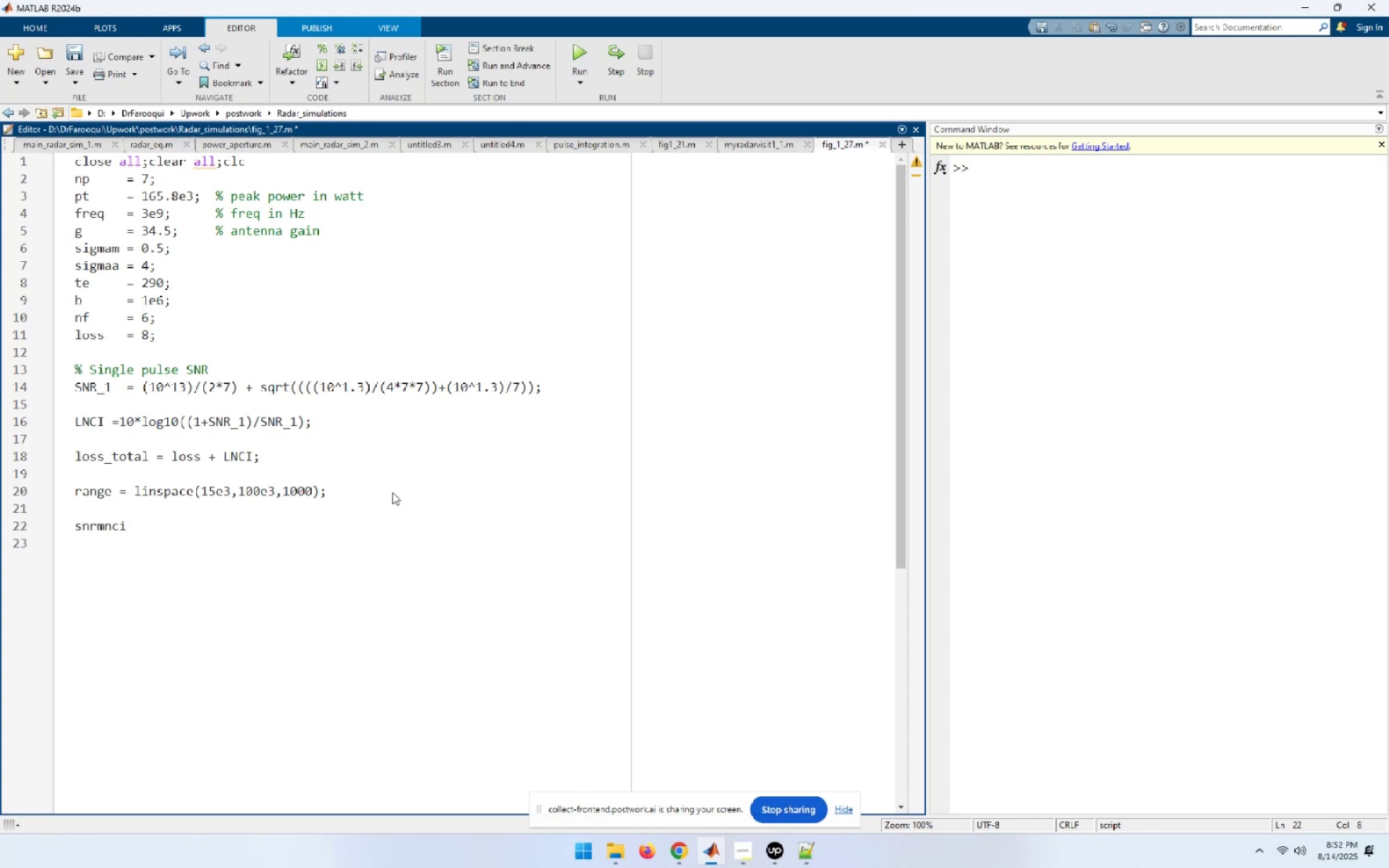 
type( = radar_eq())
 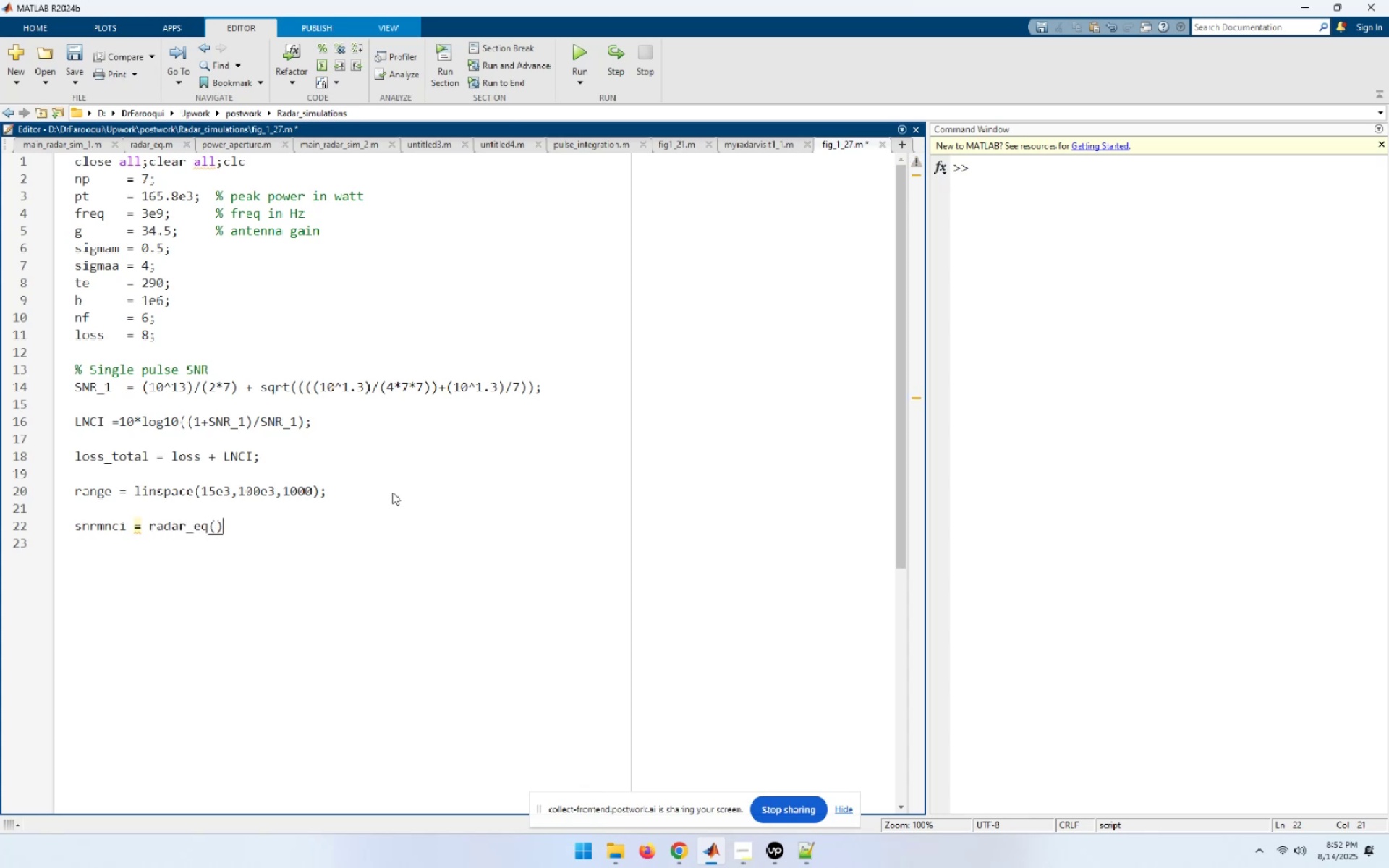 
key(ArrowLeft)
 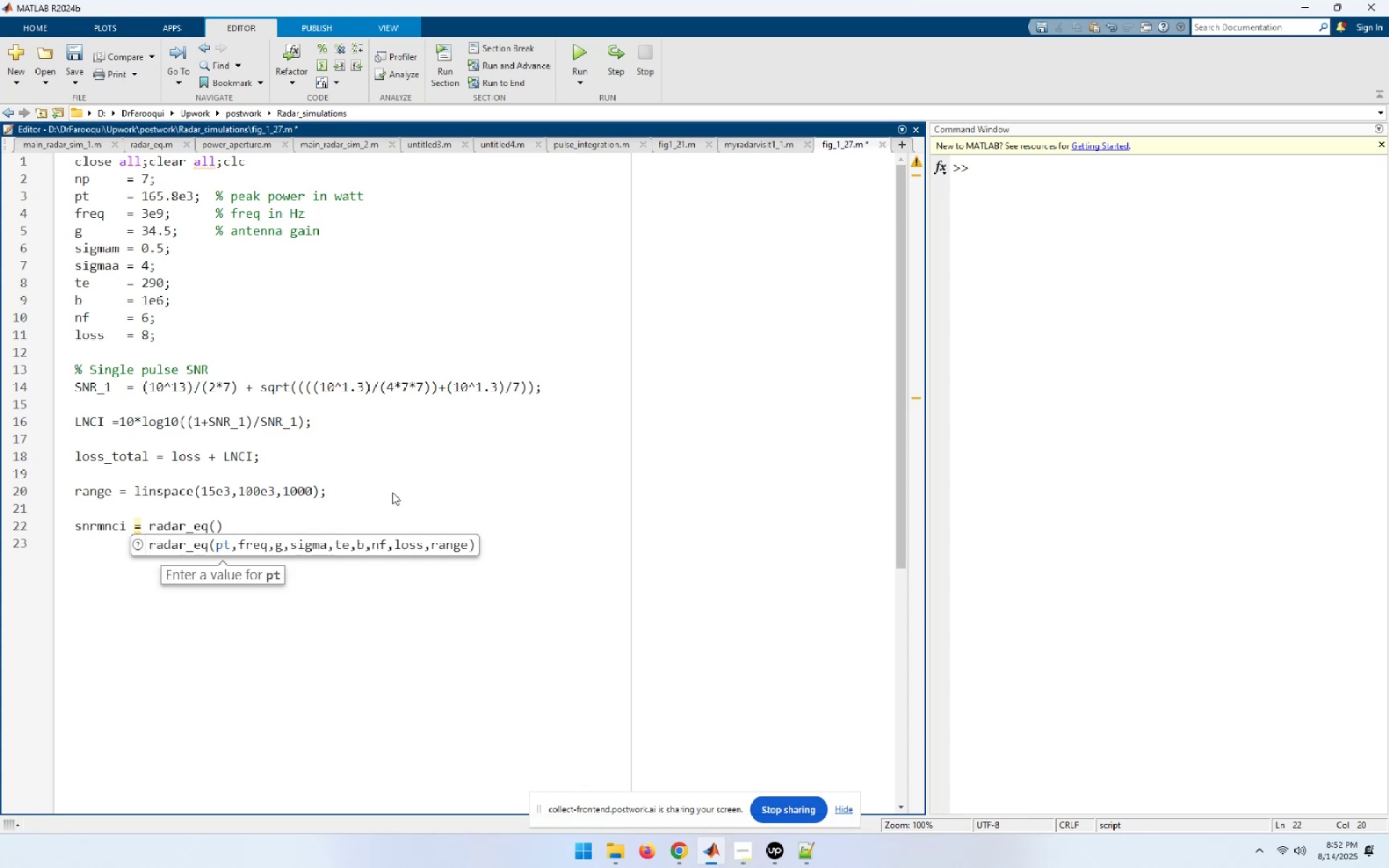 
type(np*pt,f)
key(Backspace)
type( freq, g, sigmam, te, b, nf, loss_)
key(Tab)
type(,range);[F5])
 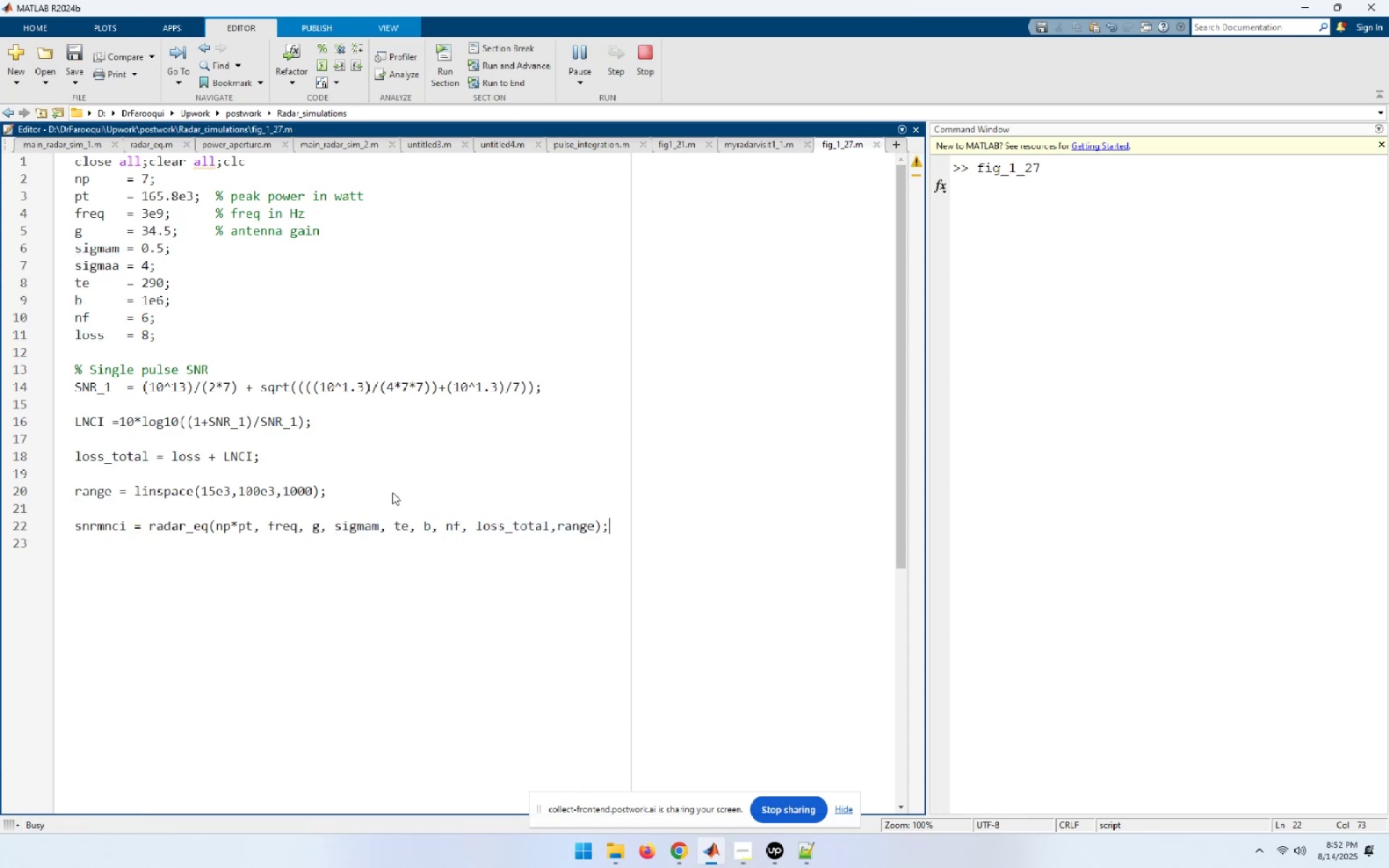 
key(Enter)
 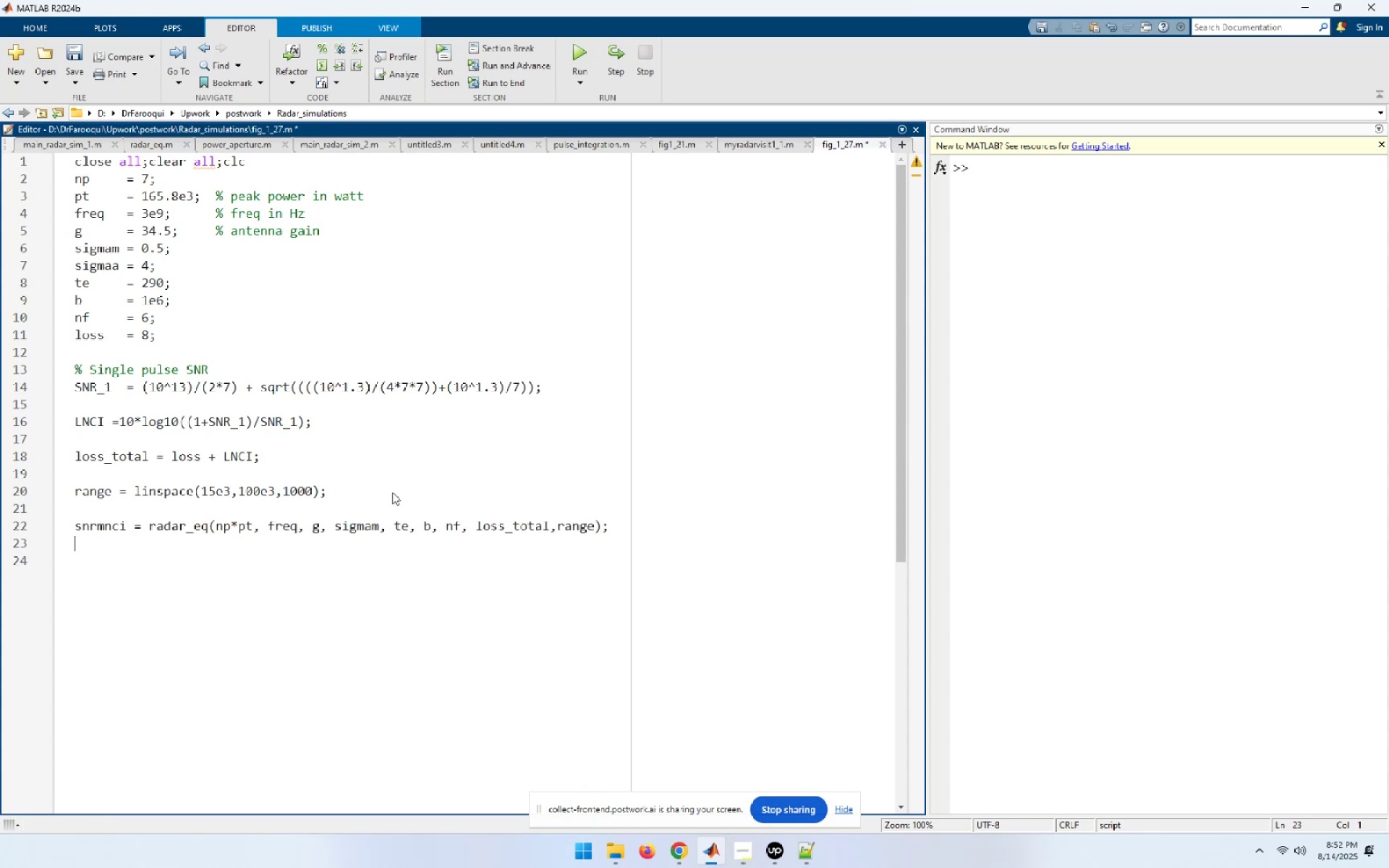 
type(snrm = radar(eq[End])
key(Backspace)
key(Backspace)
key(Backspace)
key(Backspace)
type(_eq9)
key(Backspace)
type(()
 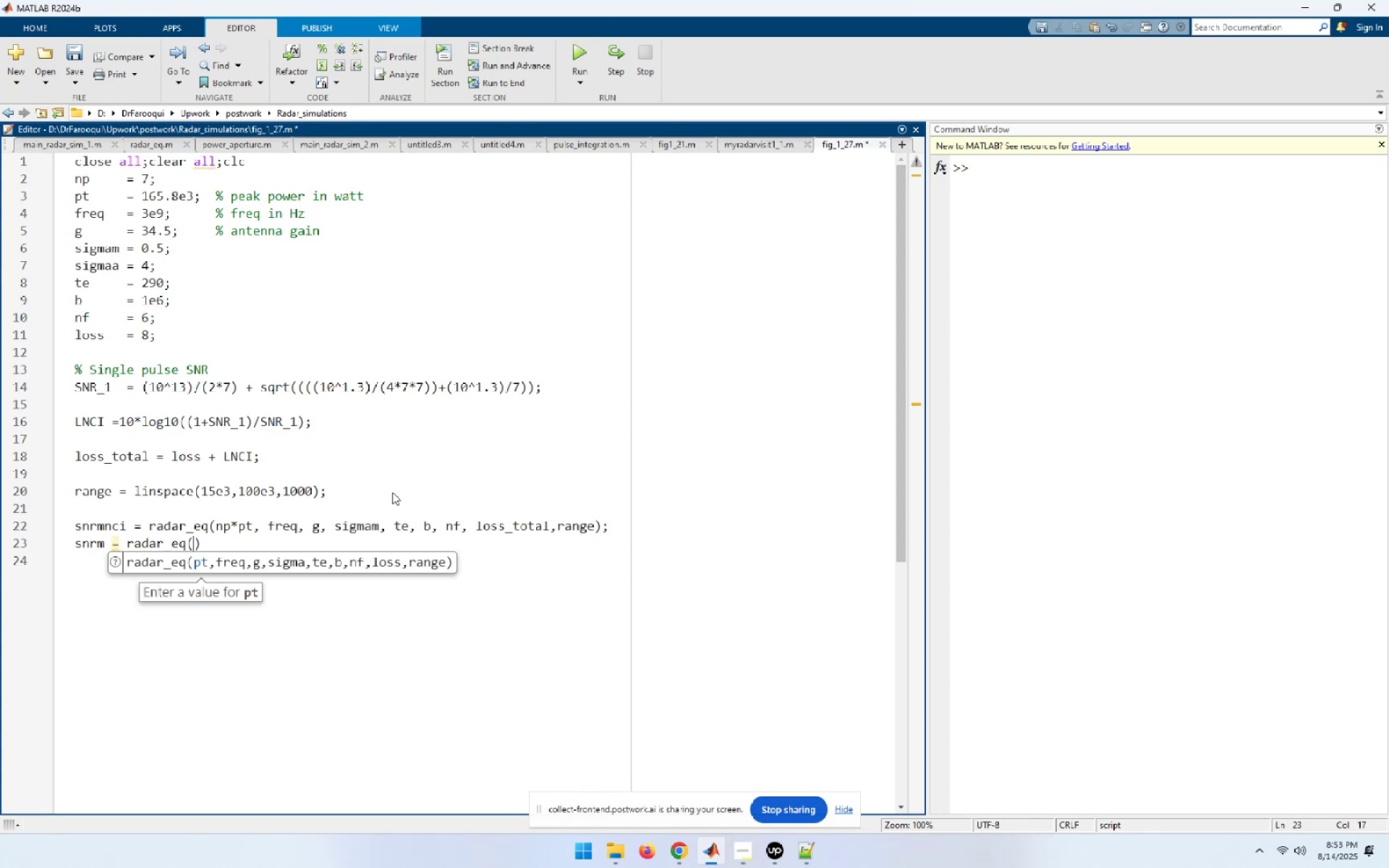 
type(np*pt,)
 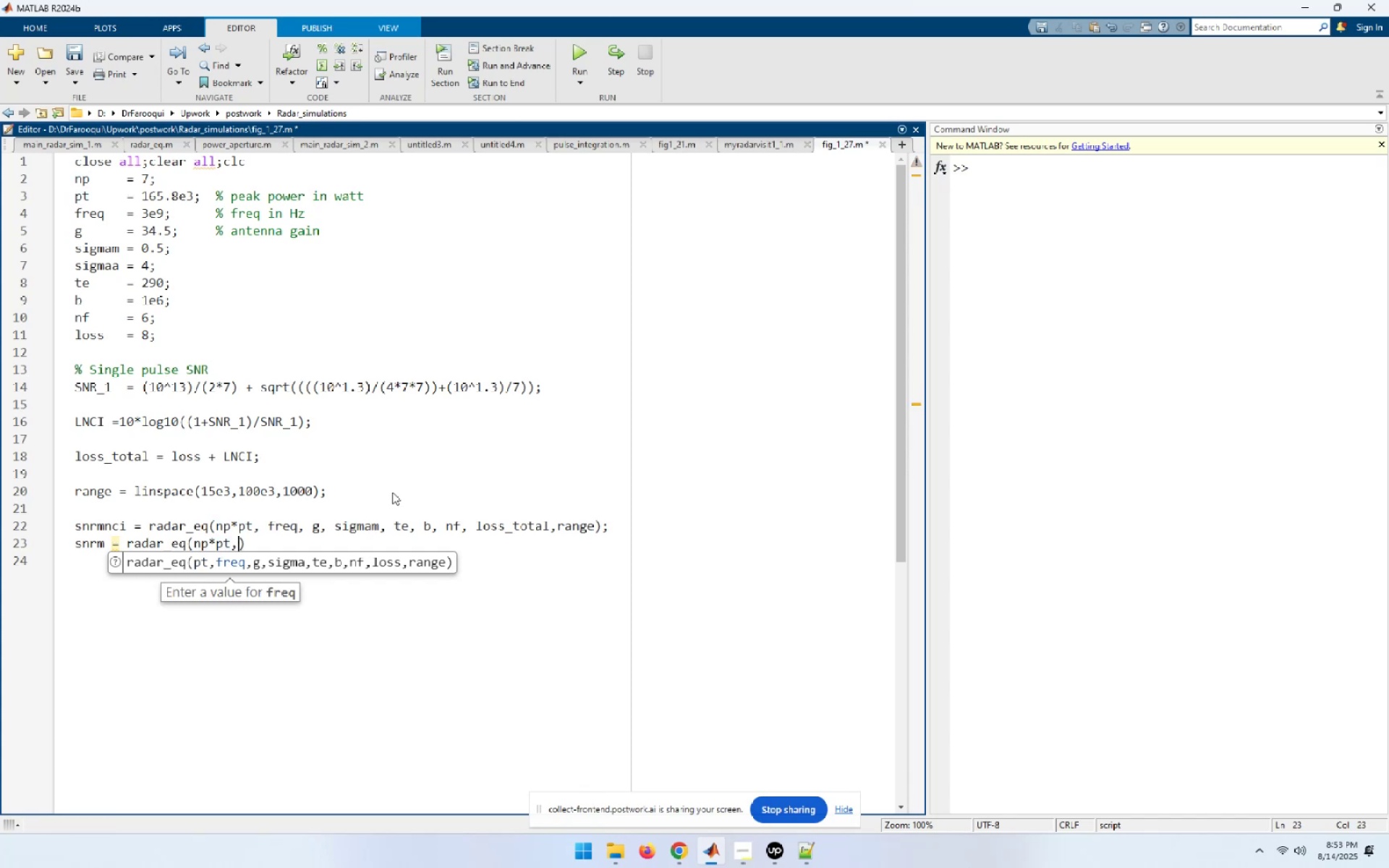 
key(Backspace)
key(Backspace)
key(Backspace)
key(Backspace)
key(Backspace)
key(Backspace)
type(pt, freq, g, sig)
key(Tab)
type(, te, b, nf, lo)
key(Tab)
type(,range)
 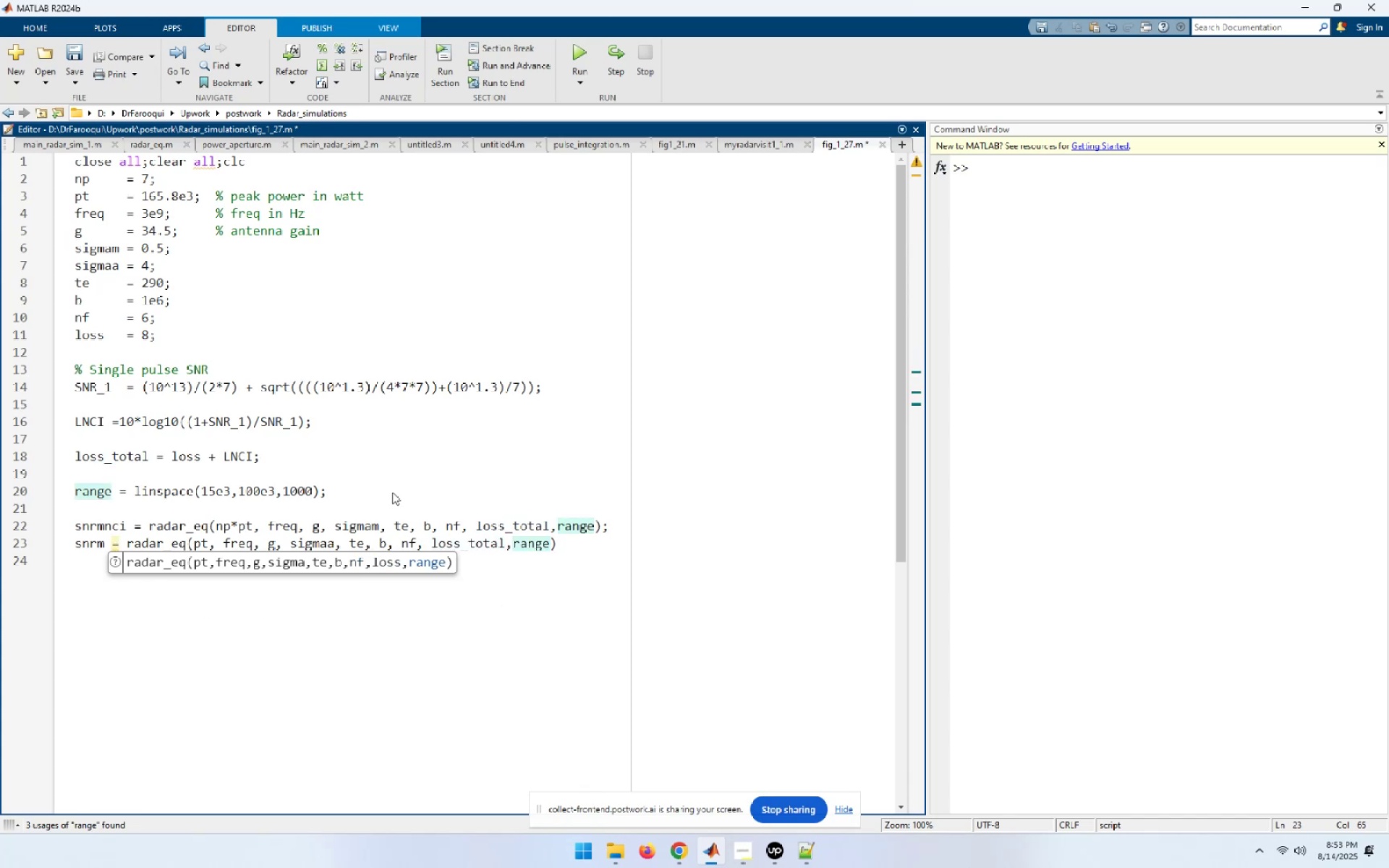 
wait(6.32)
 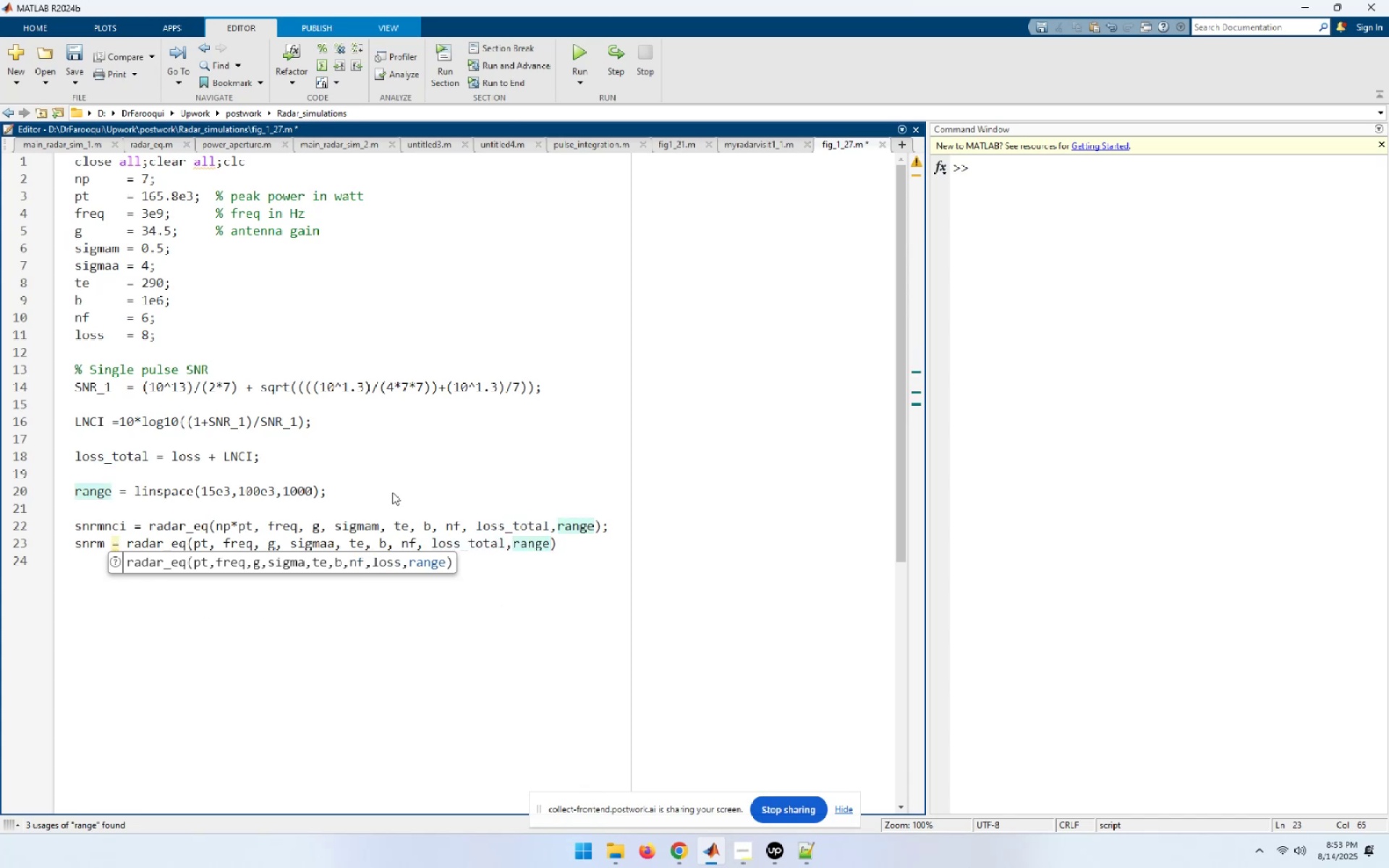 
key(Home)
 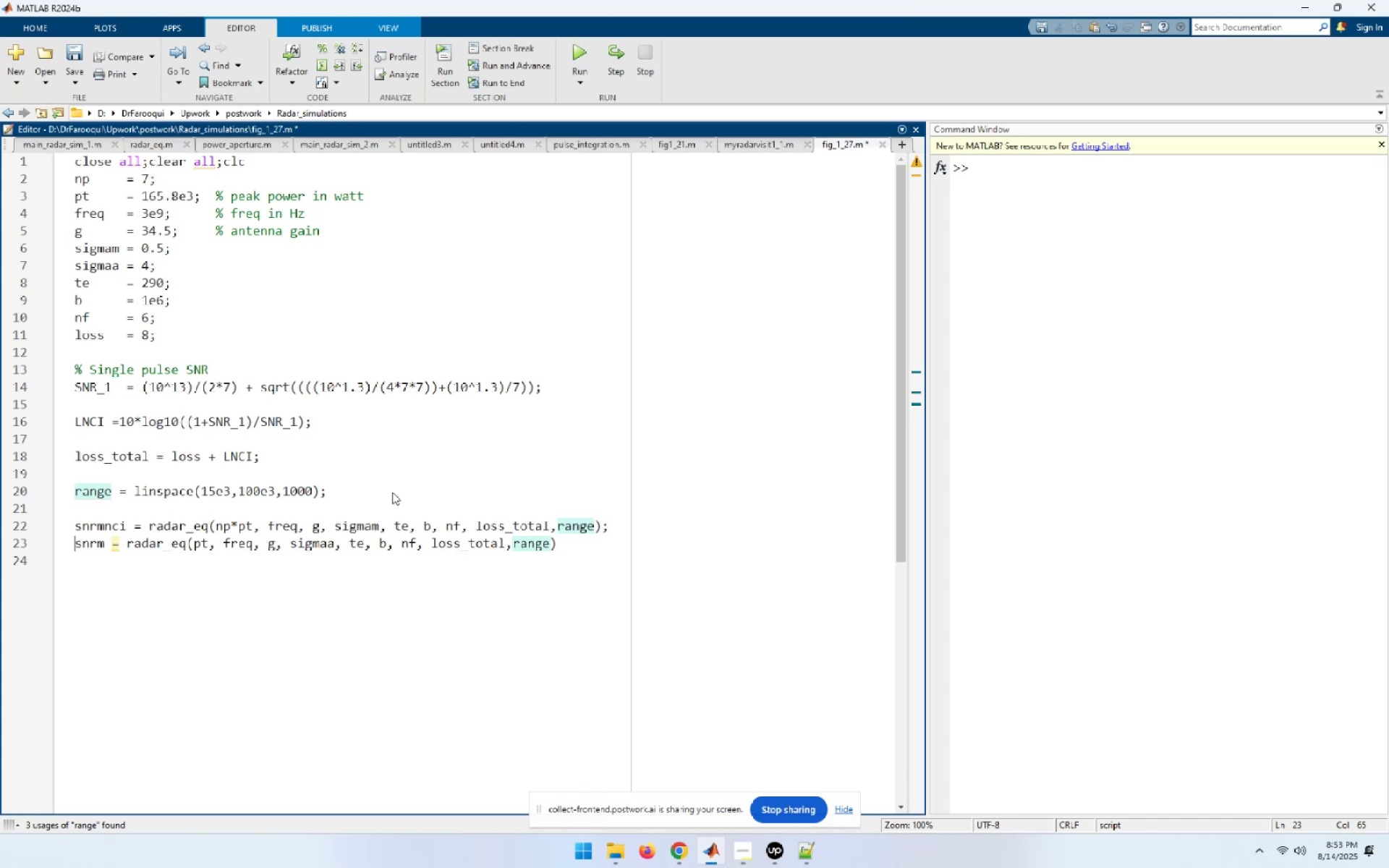 
key(Shift+End)
 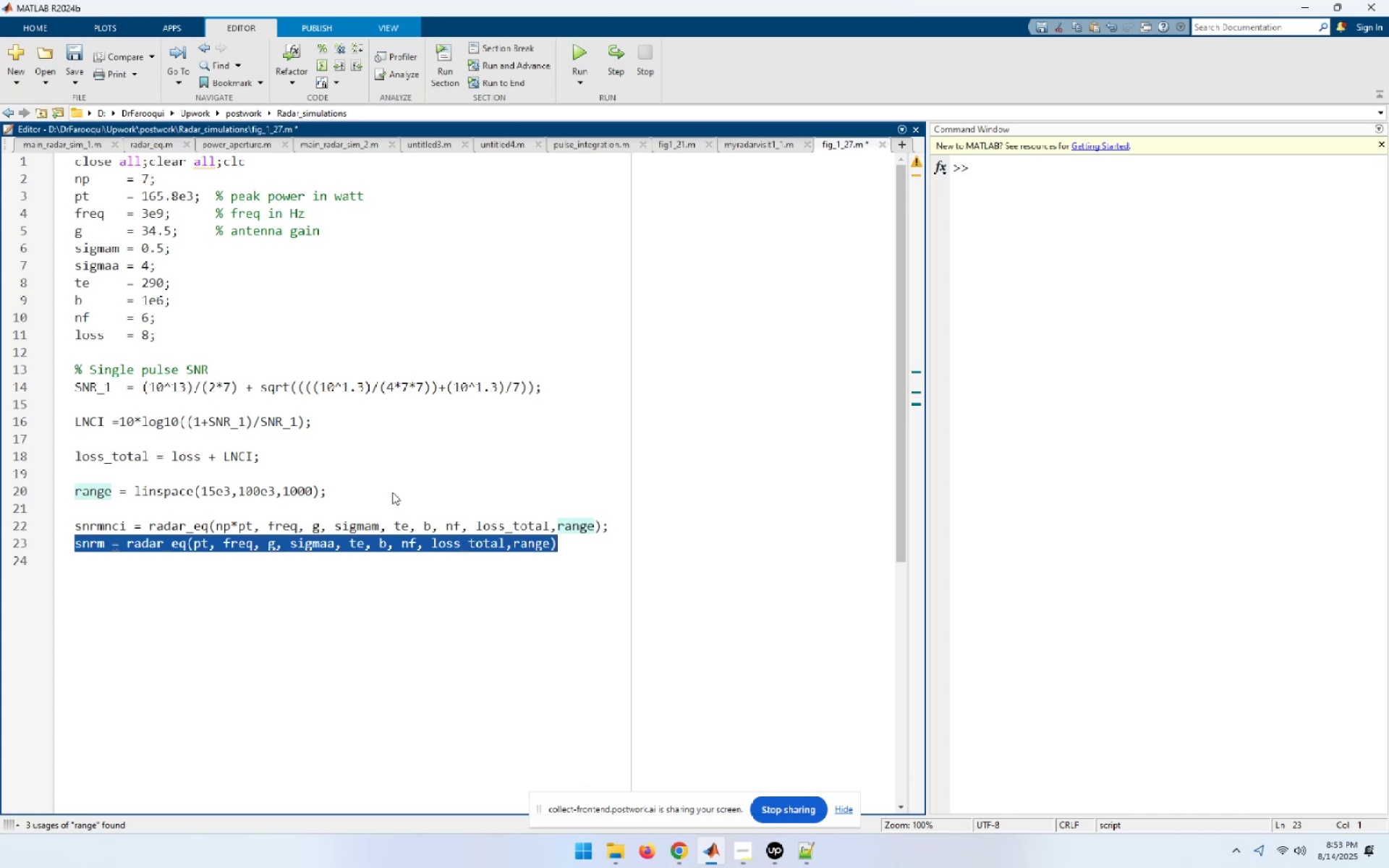 
key(Control+C)
 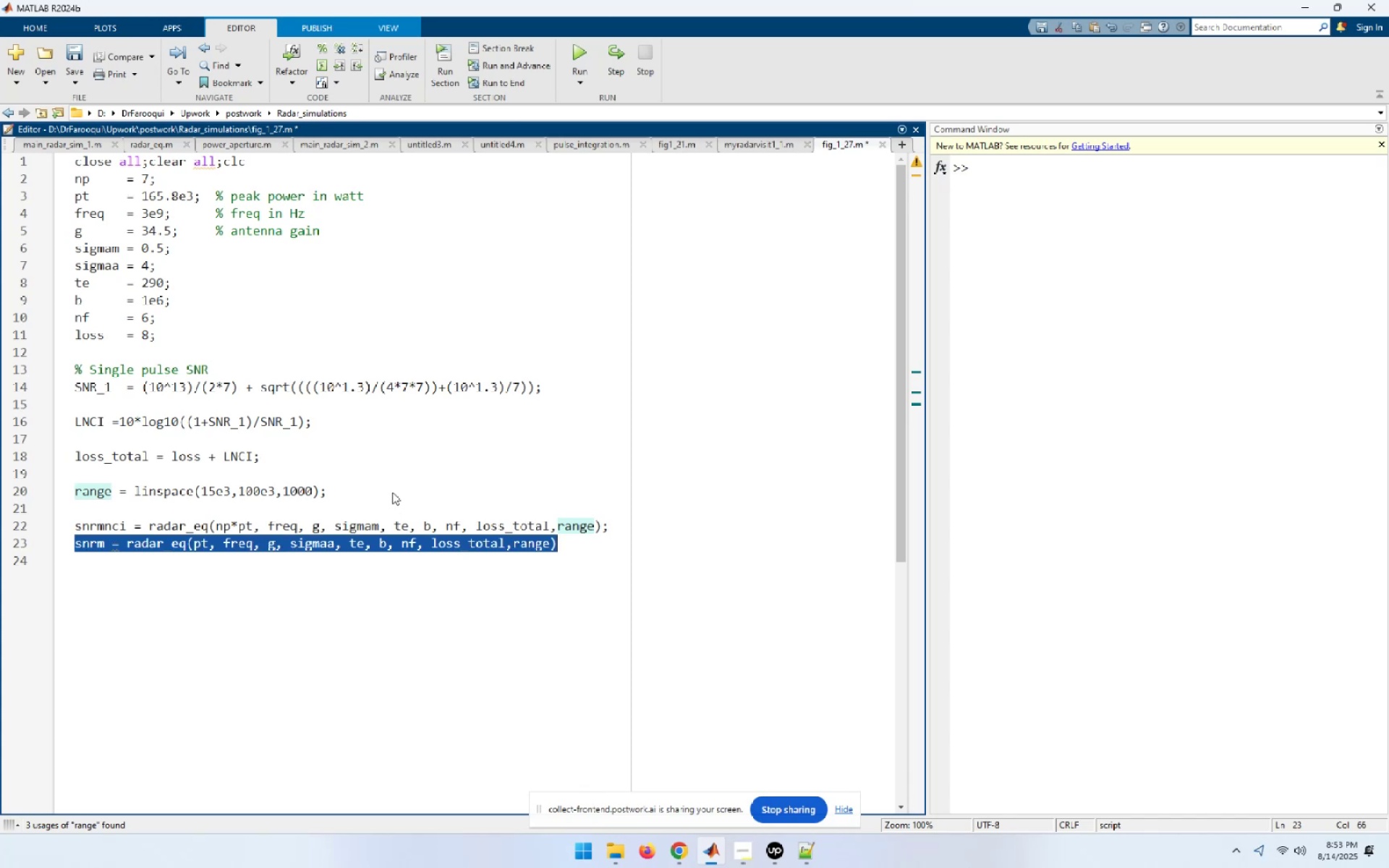 
key(End)
 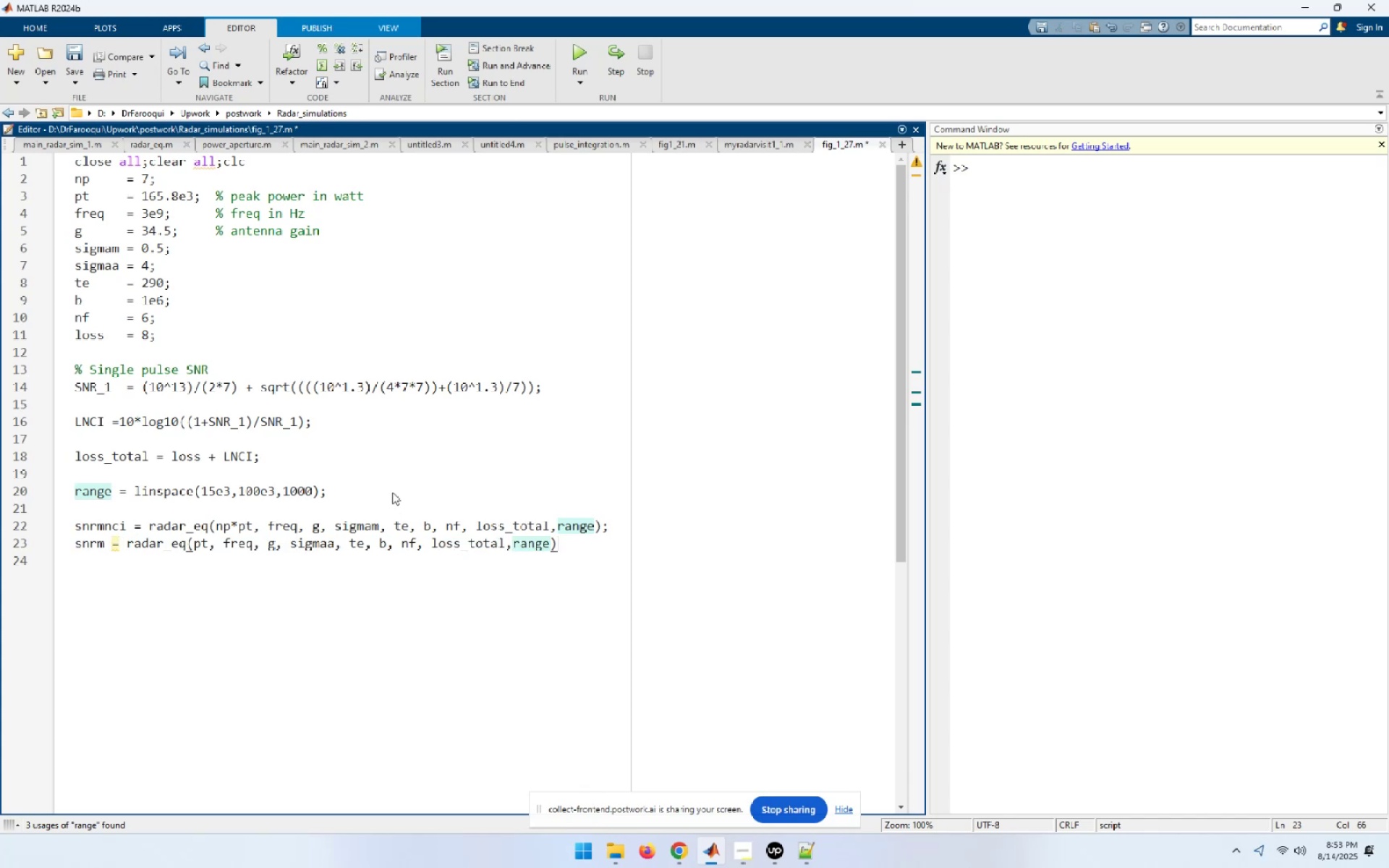 
key(NumpadEnter)
 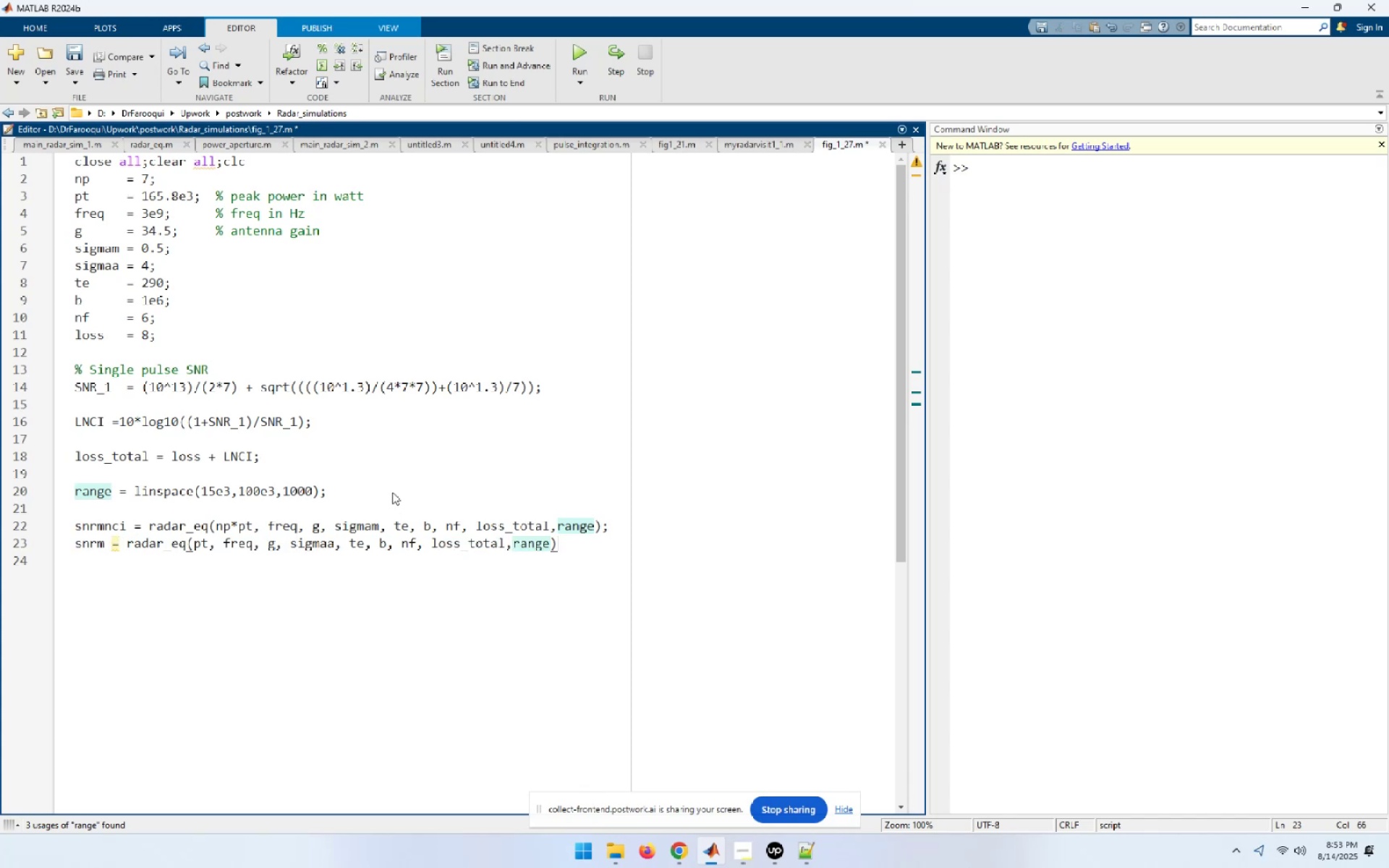 
key(Control+ControlLeft)
 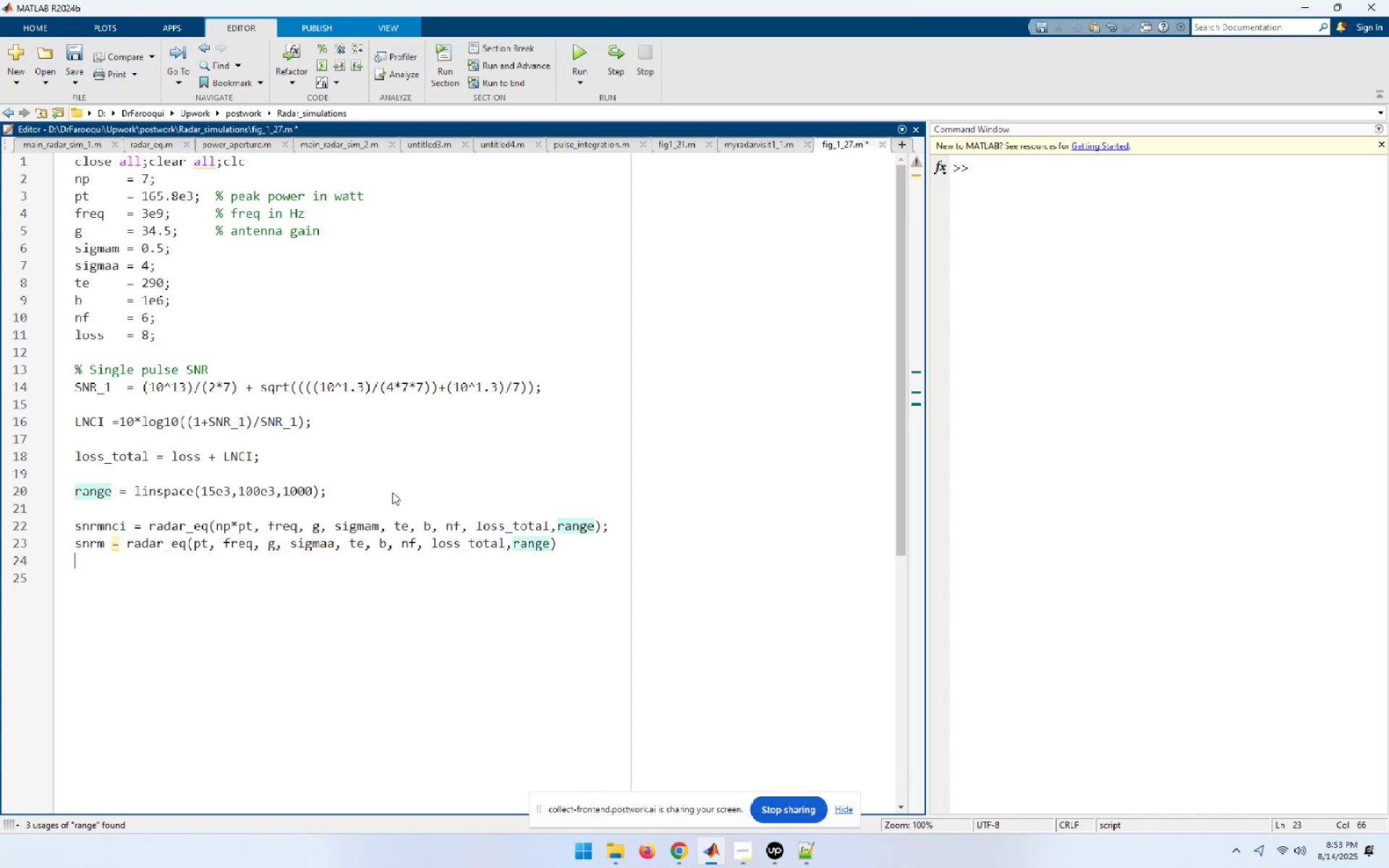 
key(Control+V)
 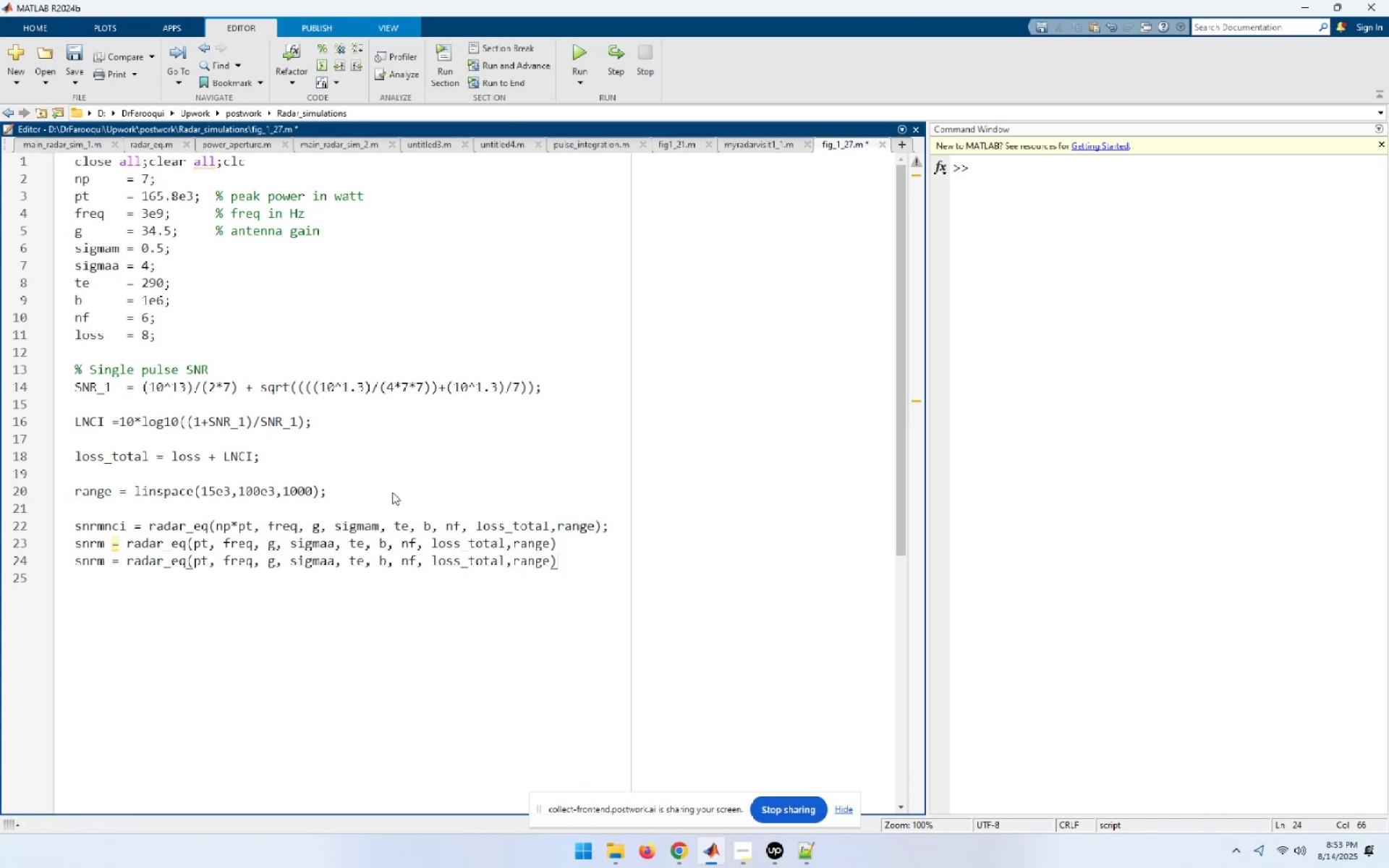 
key(Home)
 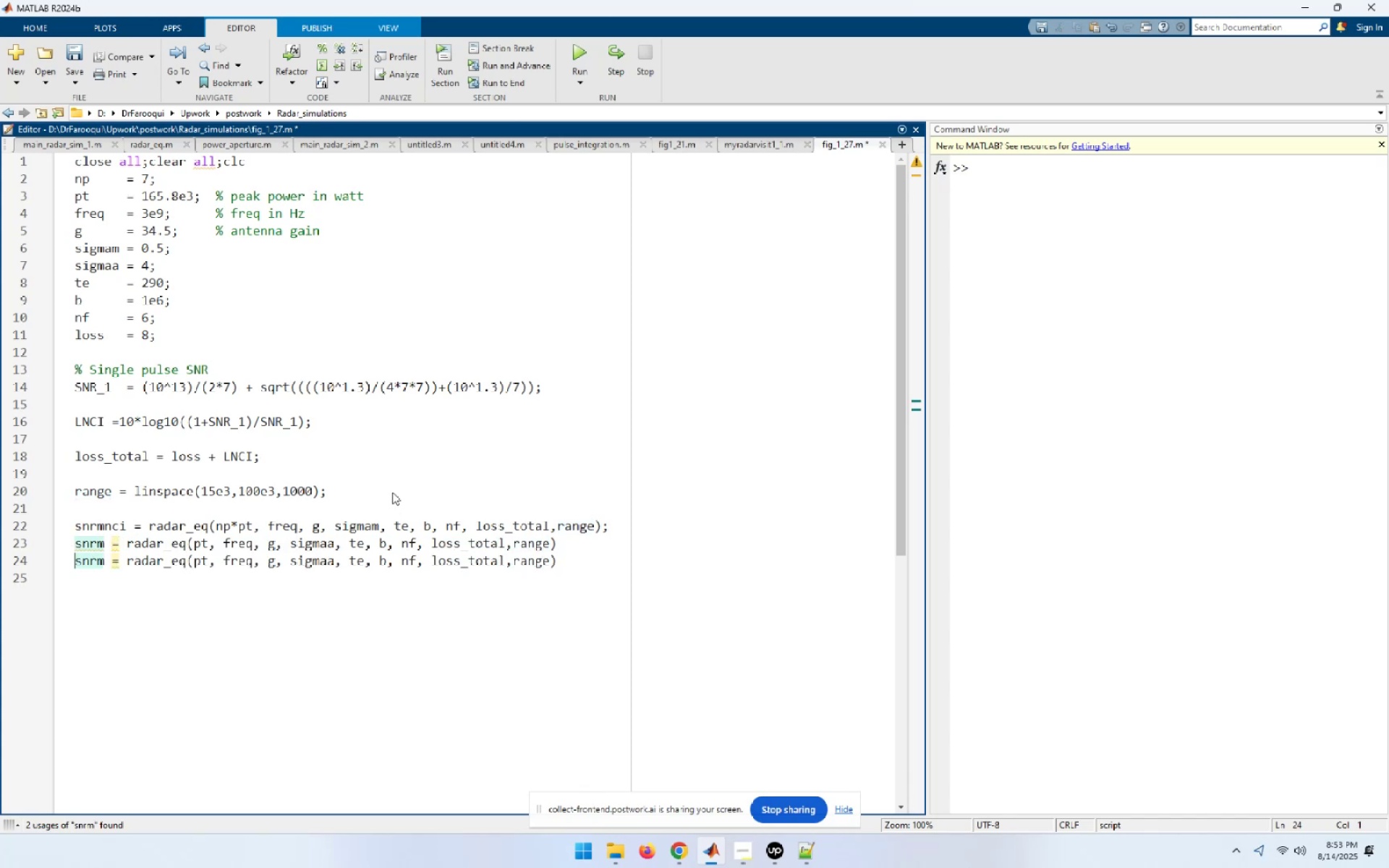 
key(Shift+End)
 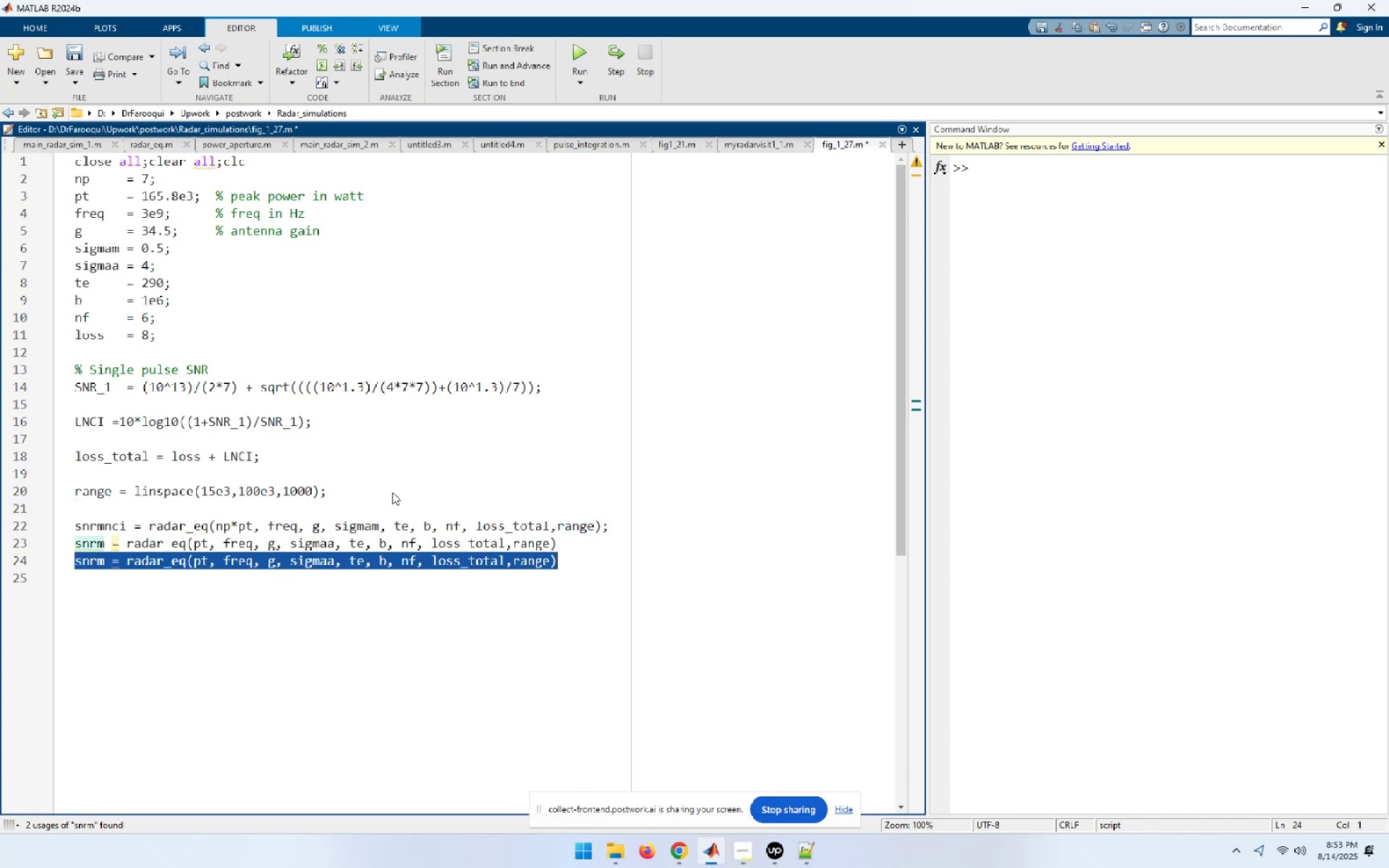 
key(Control+C)
 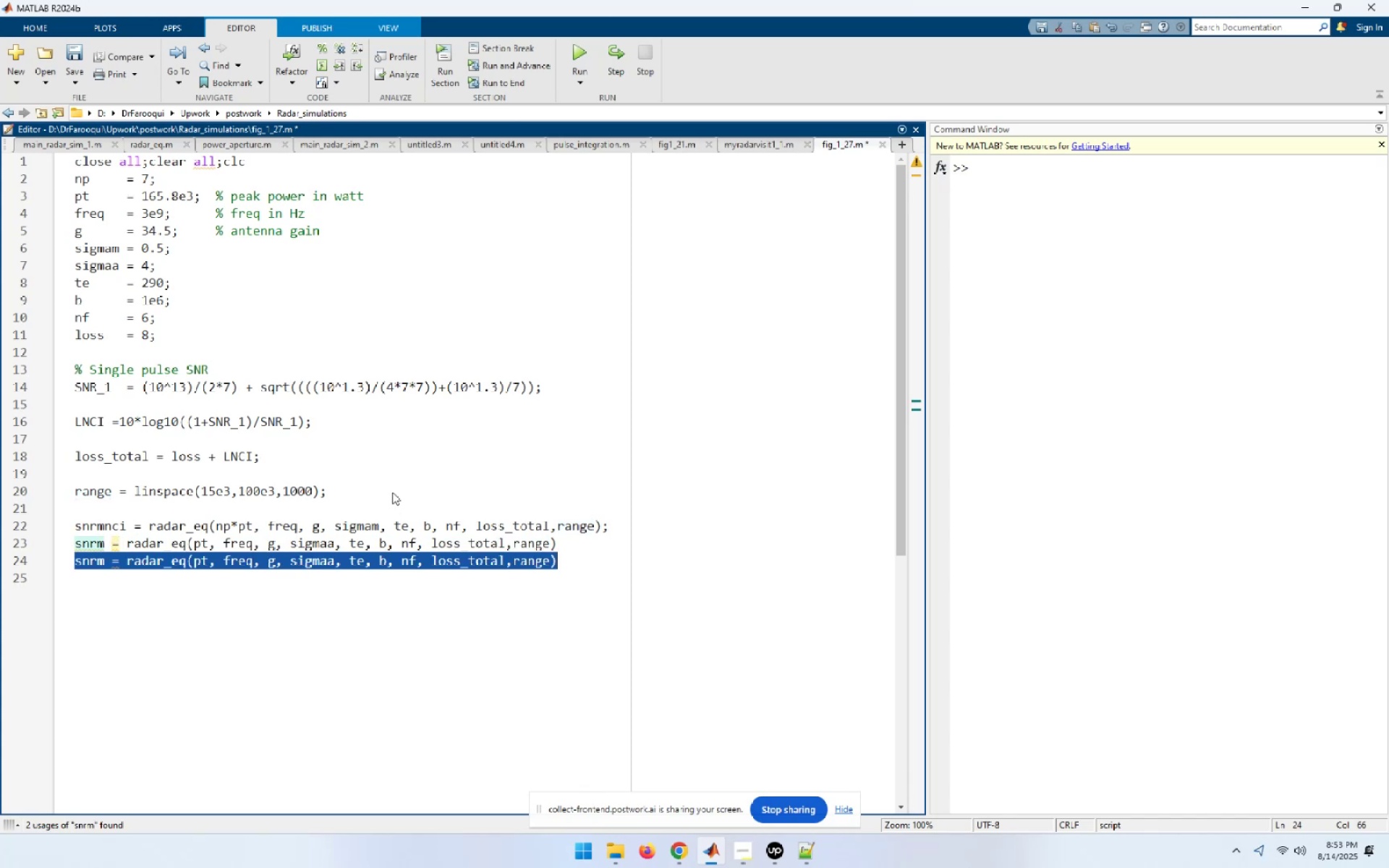 
key(End)
 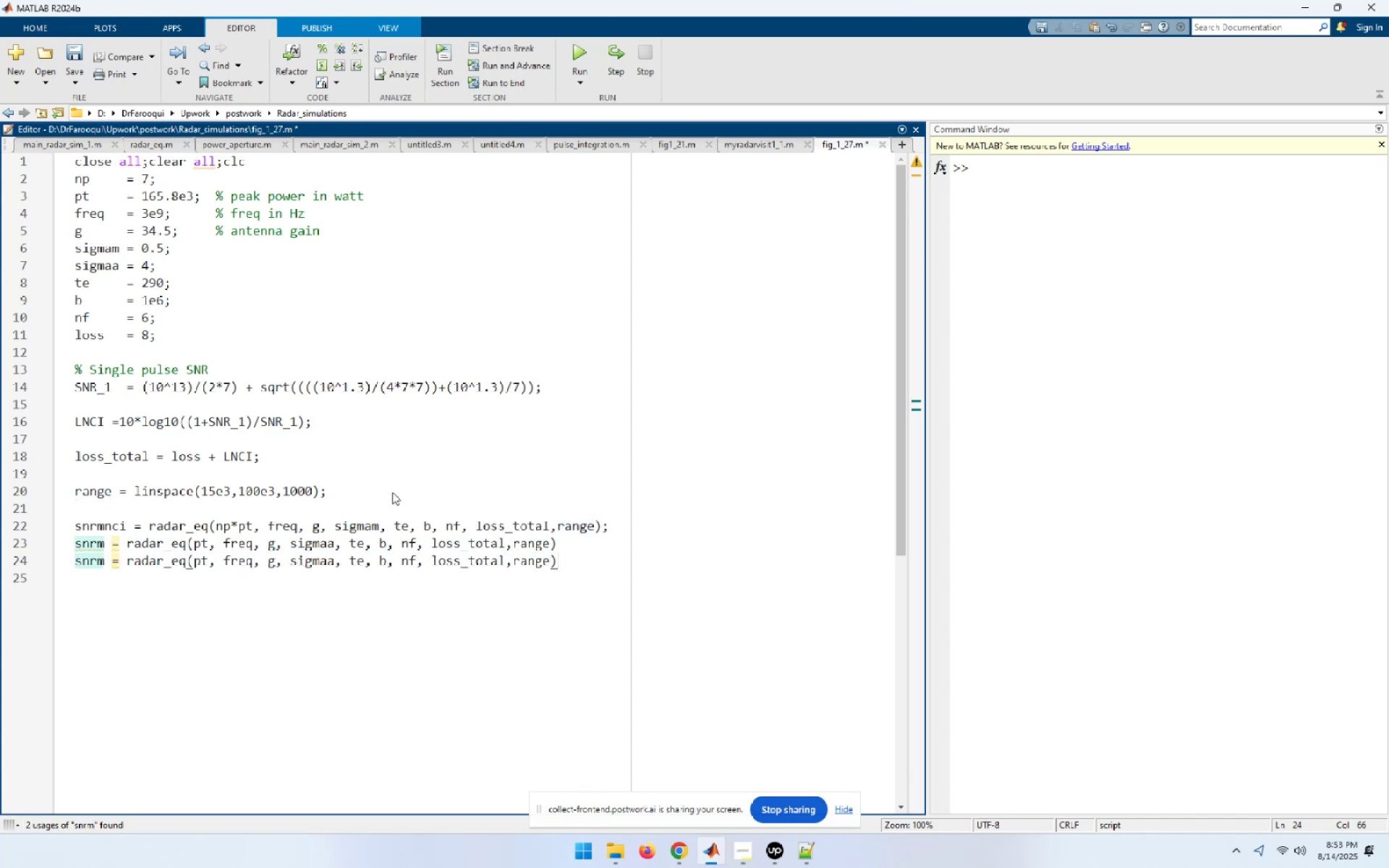 
key(NumpadEnter)
 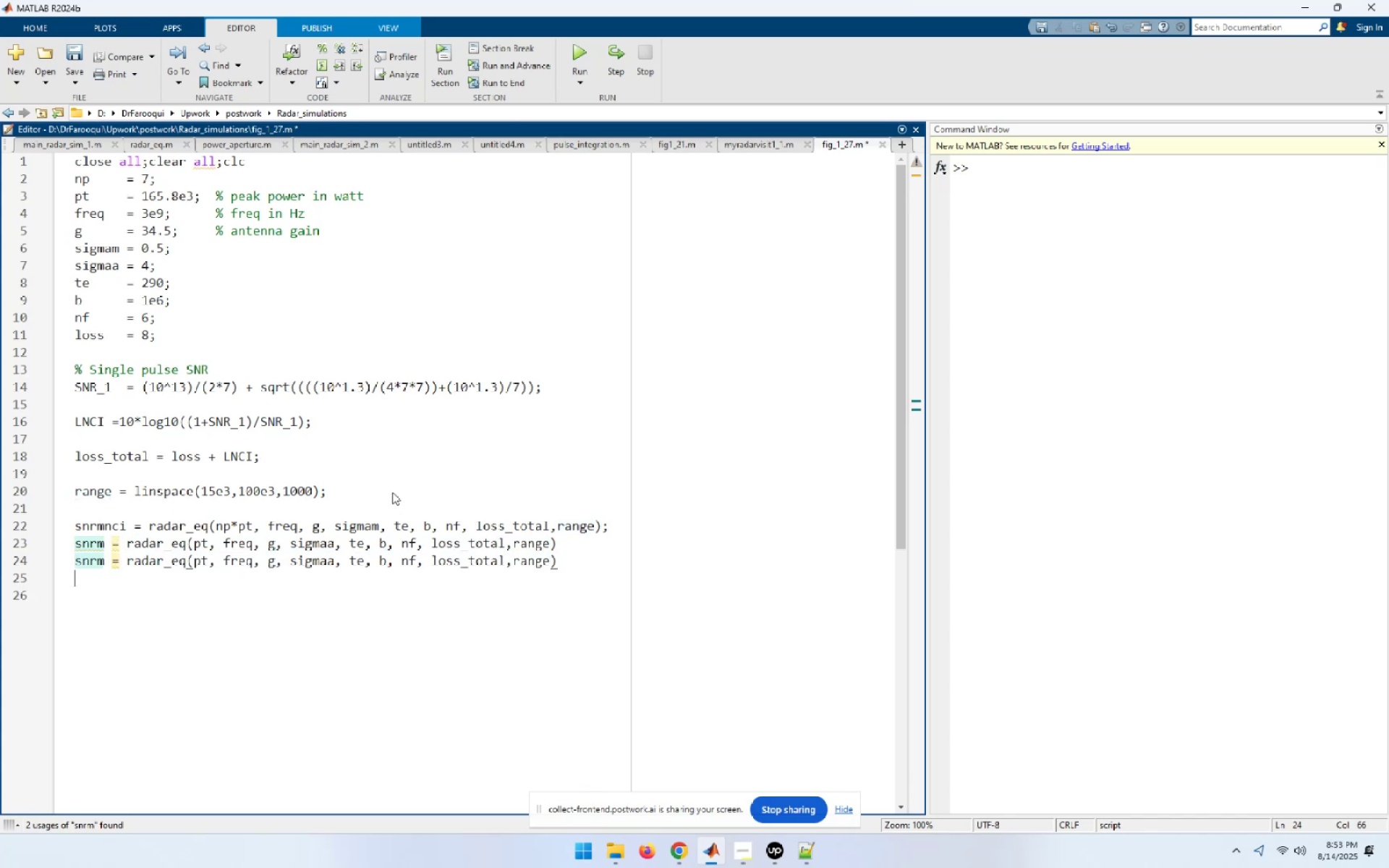 
key(Control+ControlLeft)
 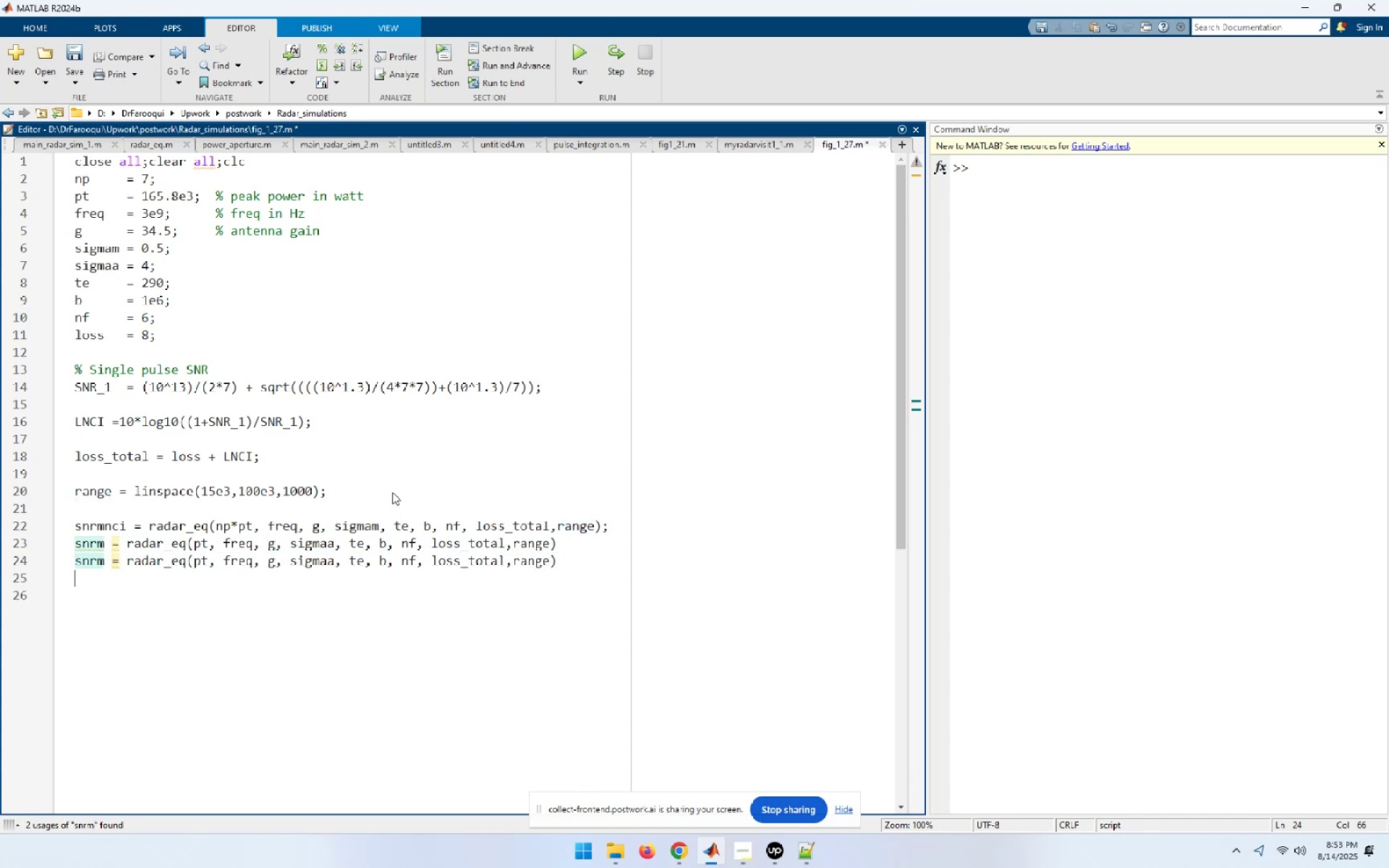 
key(Control+V)
 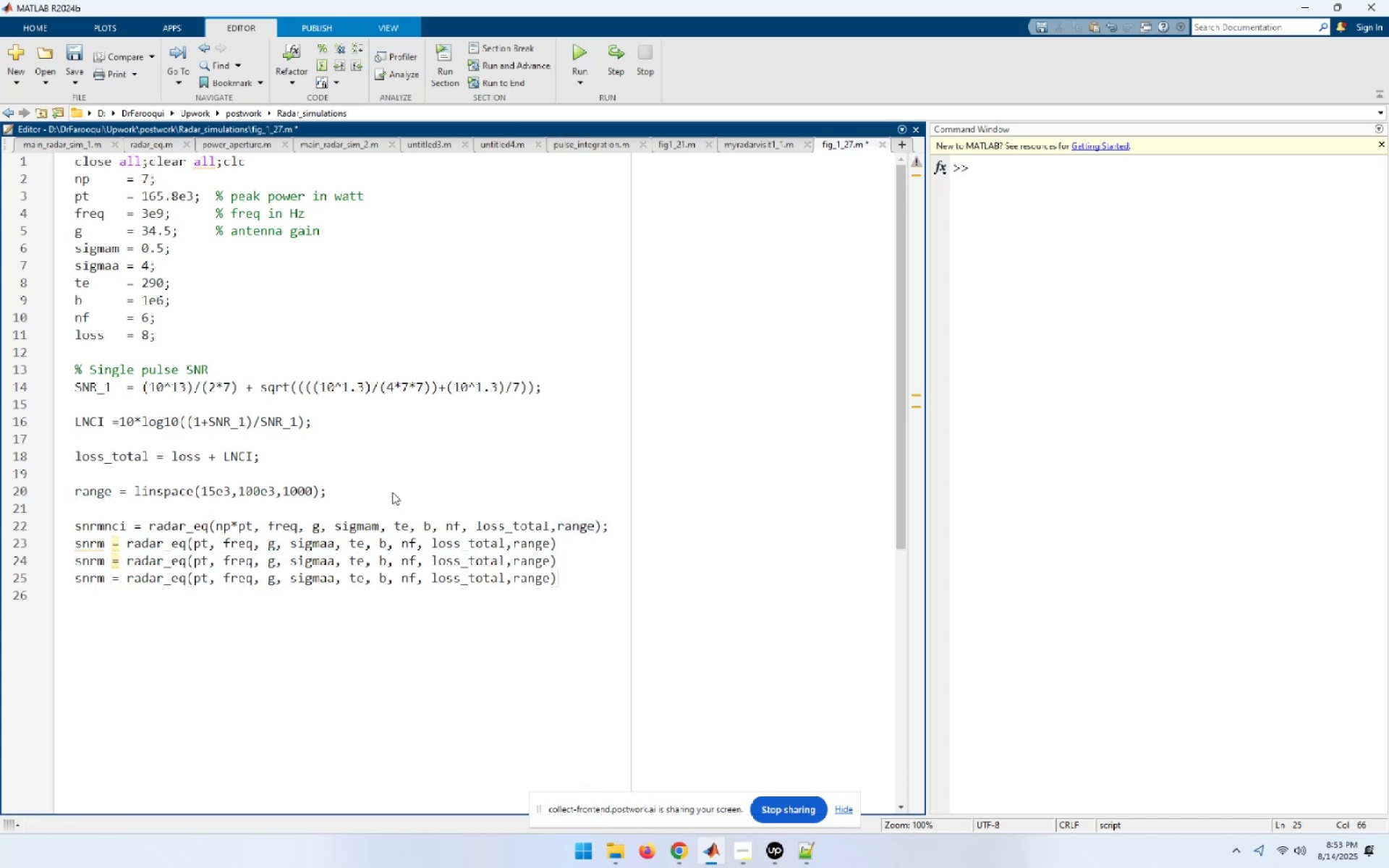 
key(ArrowUp)
 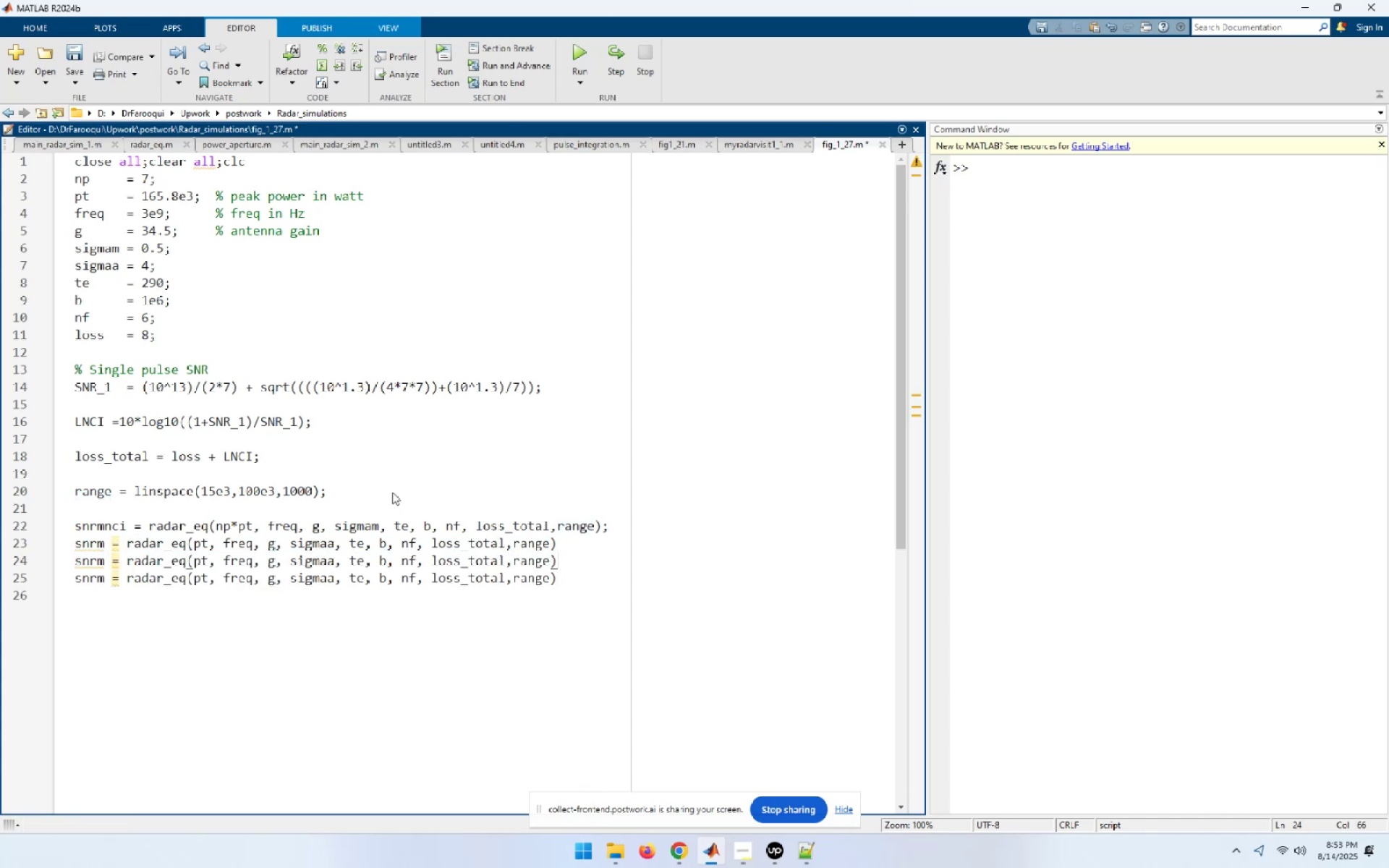 
key(Home)
 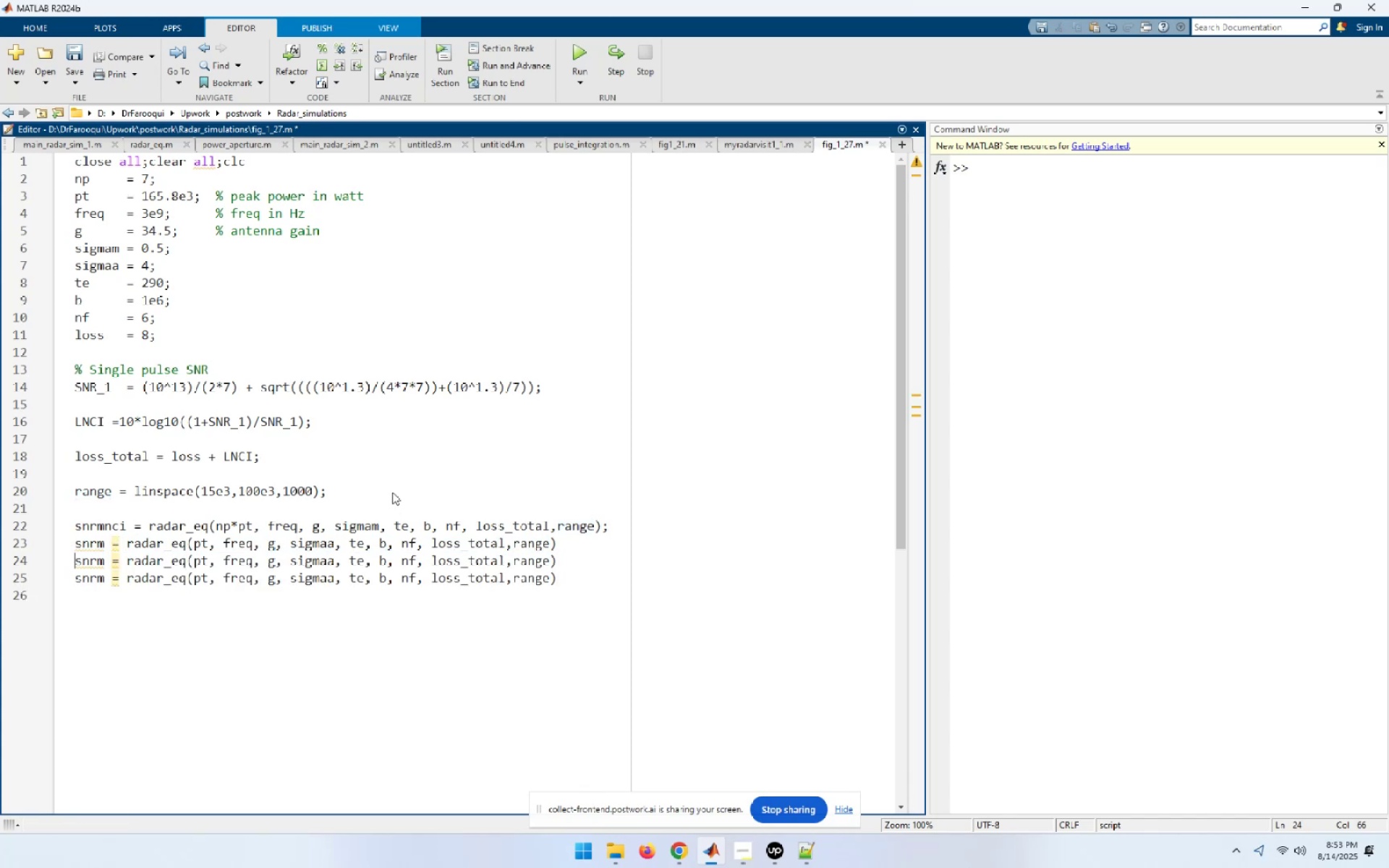 
key(ArrowUp)
 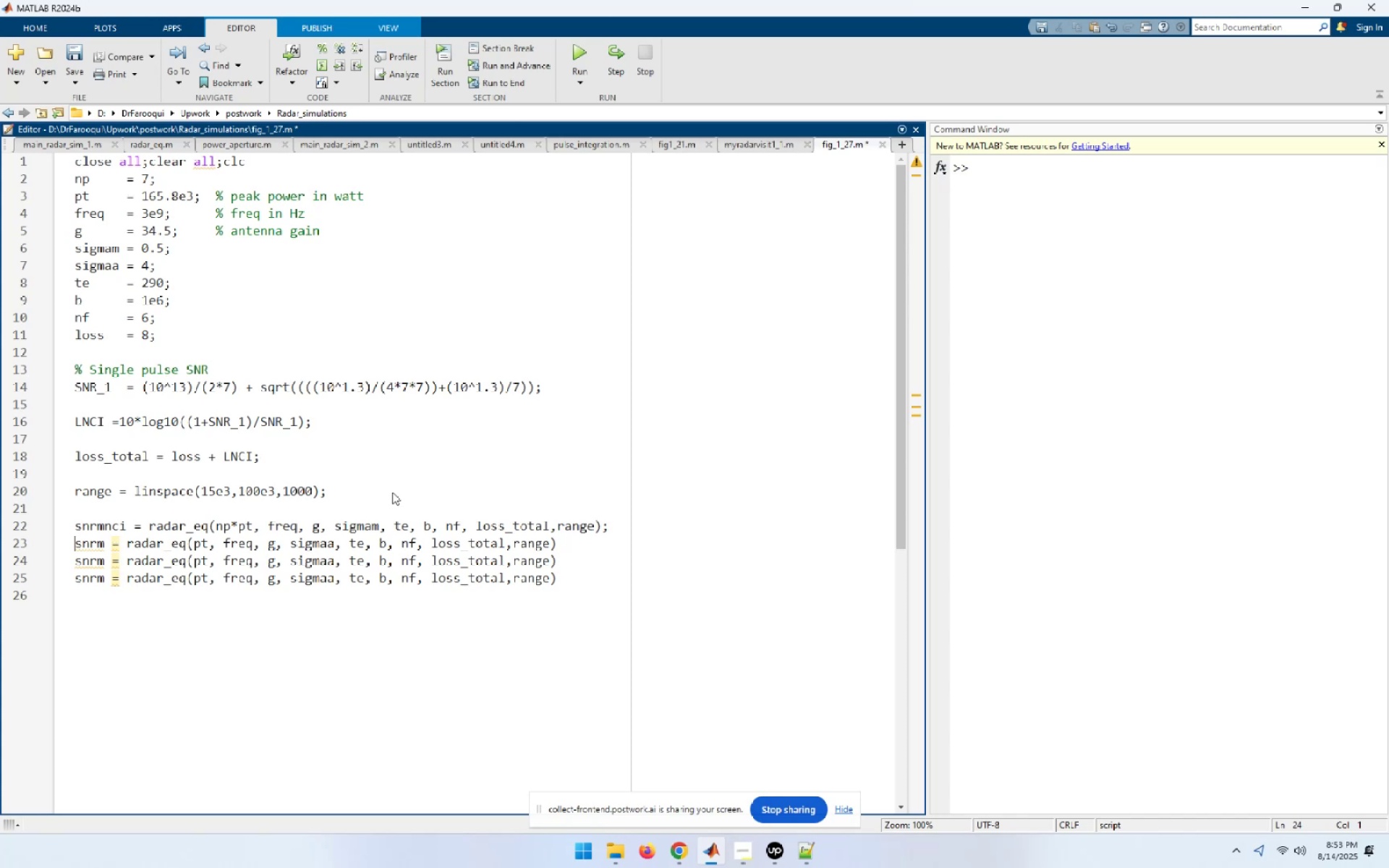 
key(ArrowRight)
 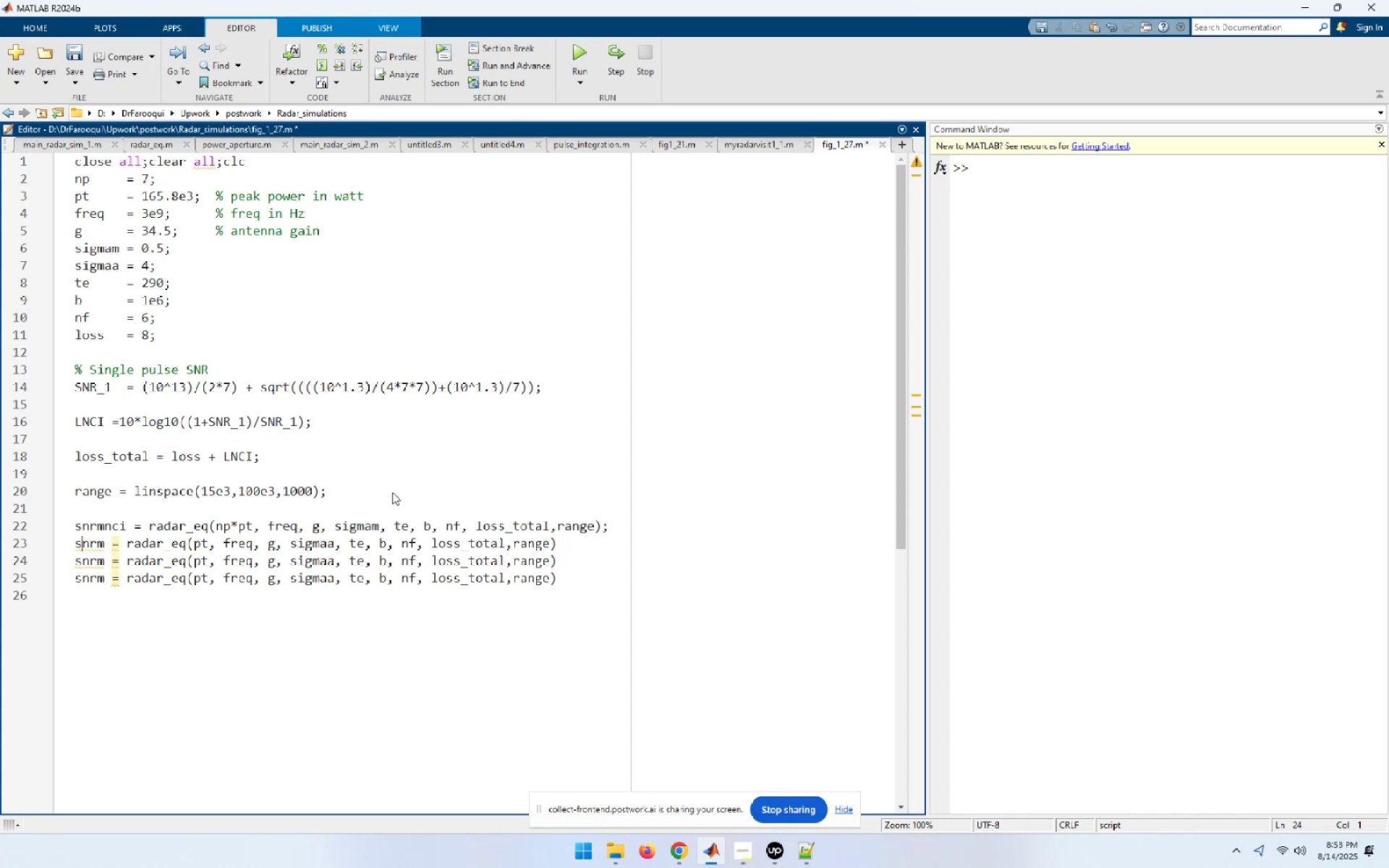 
key(ArrowRight)
 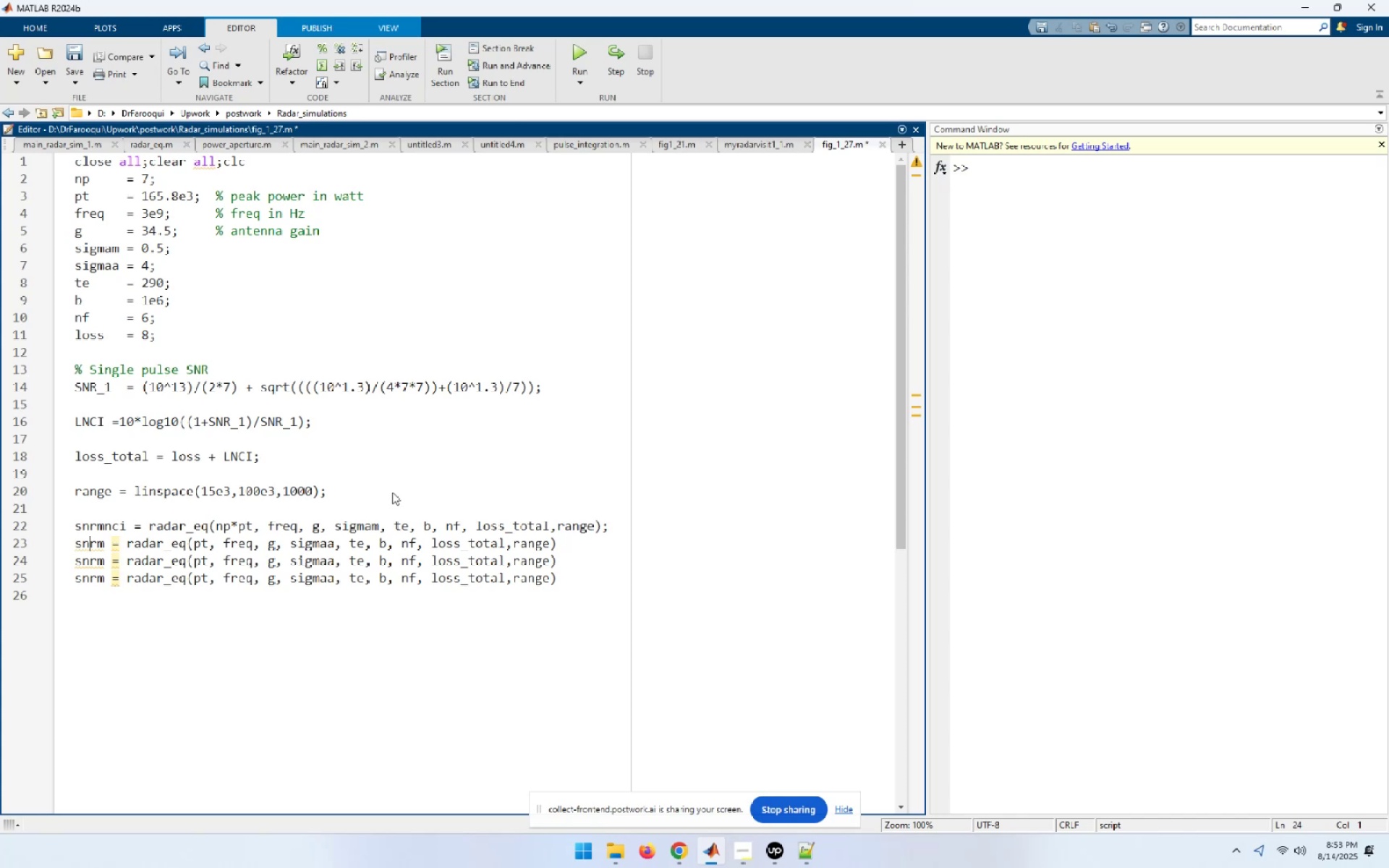 
key(ArrowRight)
 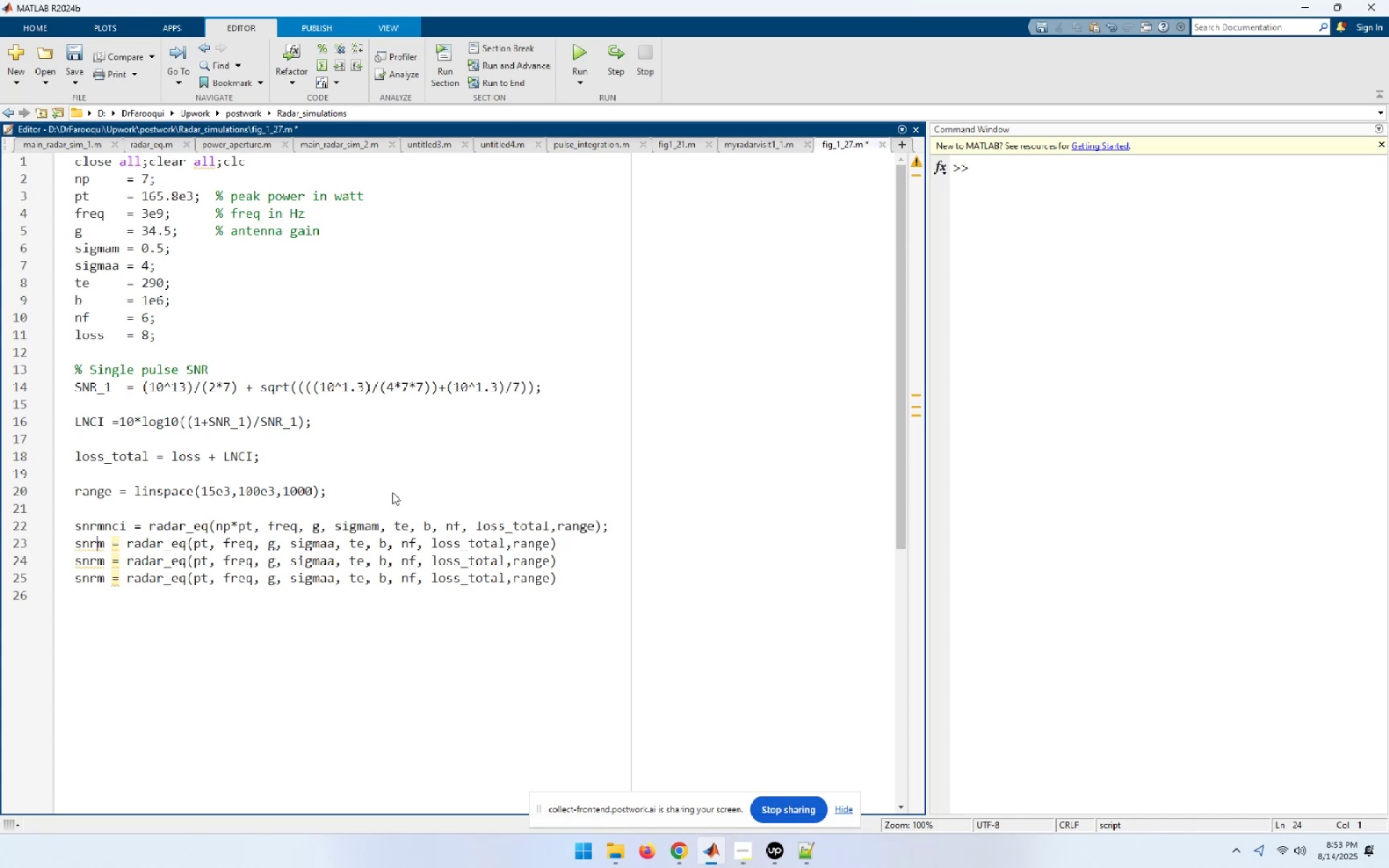 
key(ArrowRight)
 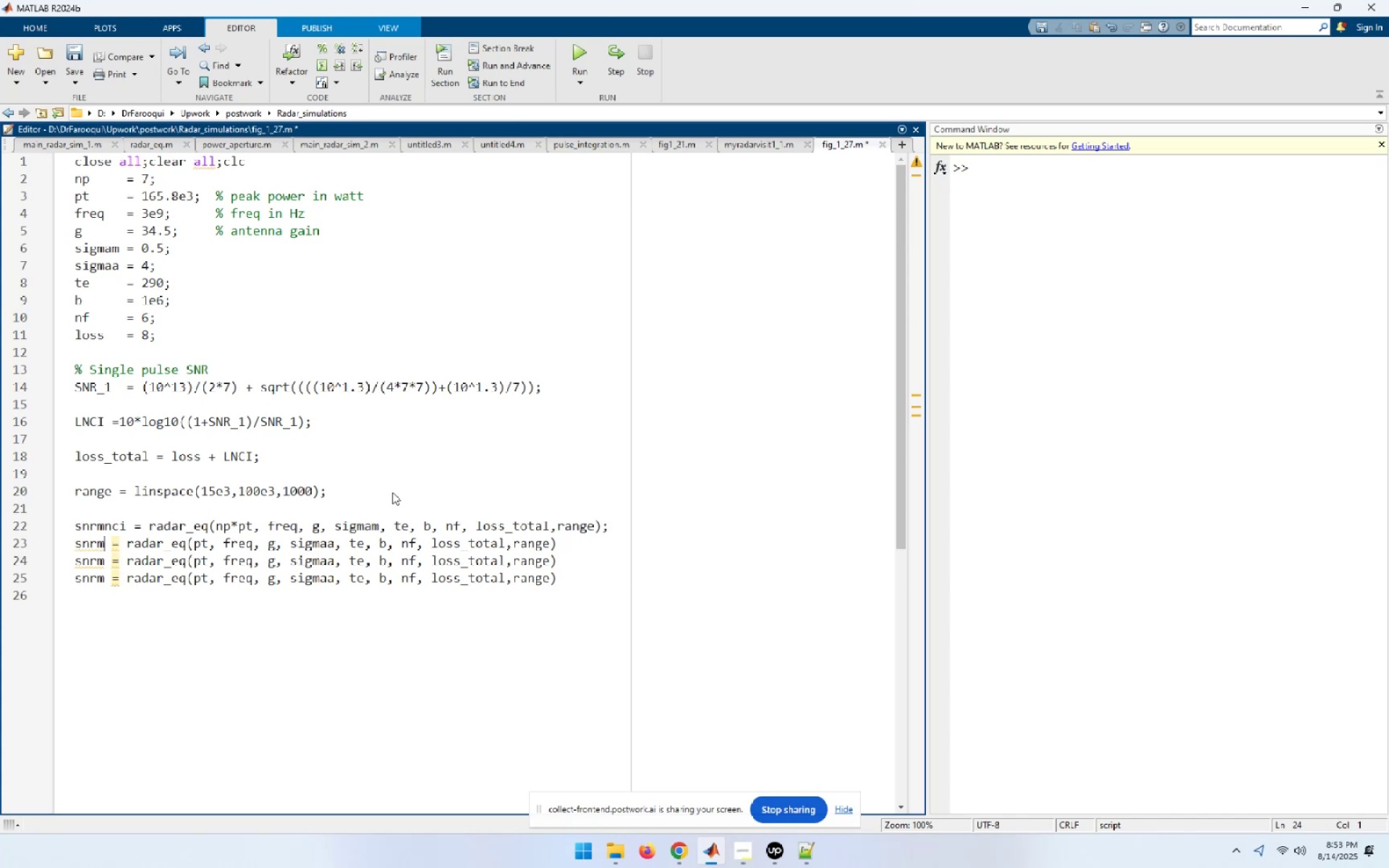 
key(ArrowRight)
 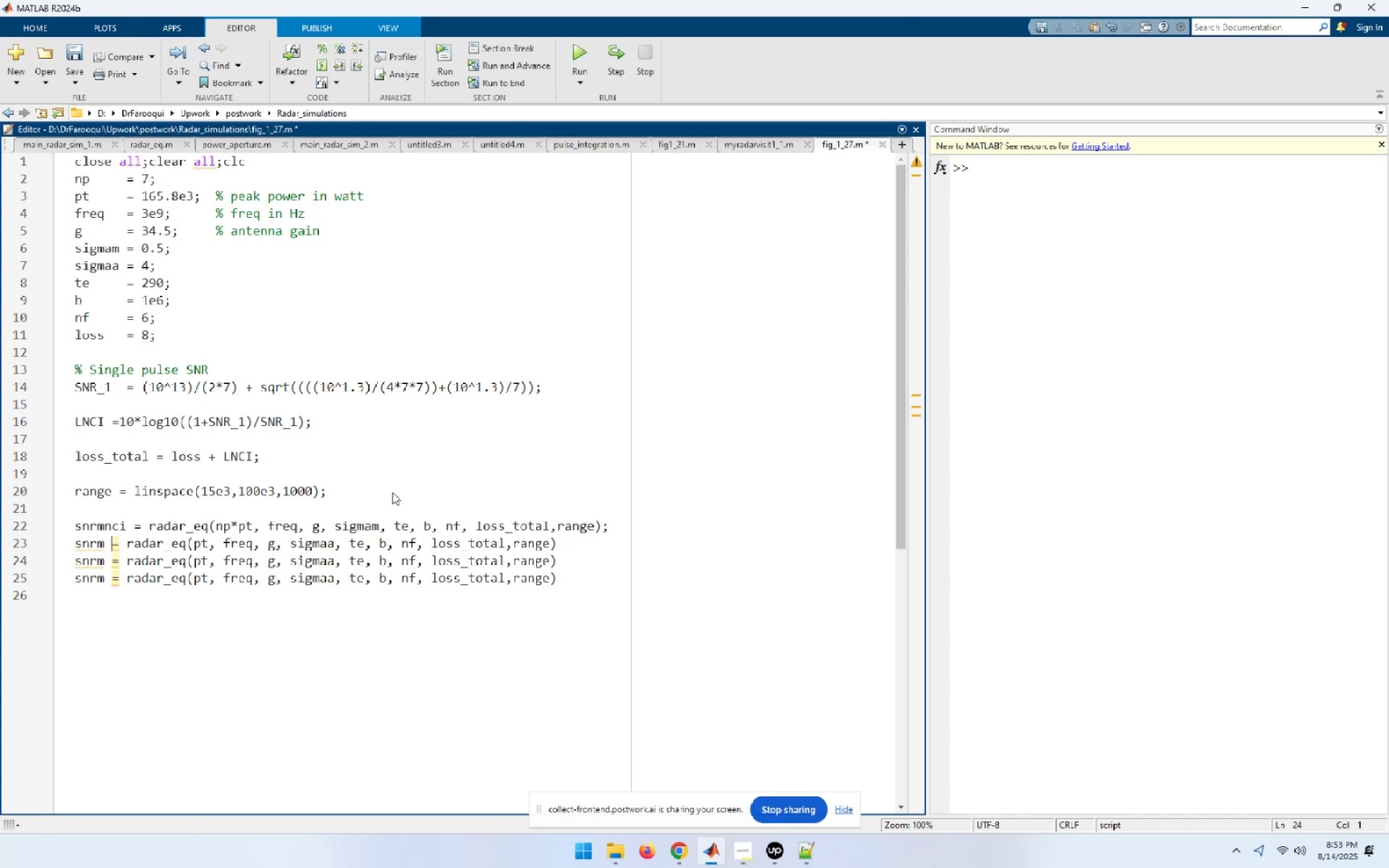 
key(ArrowLeft)
 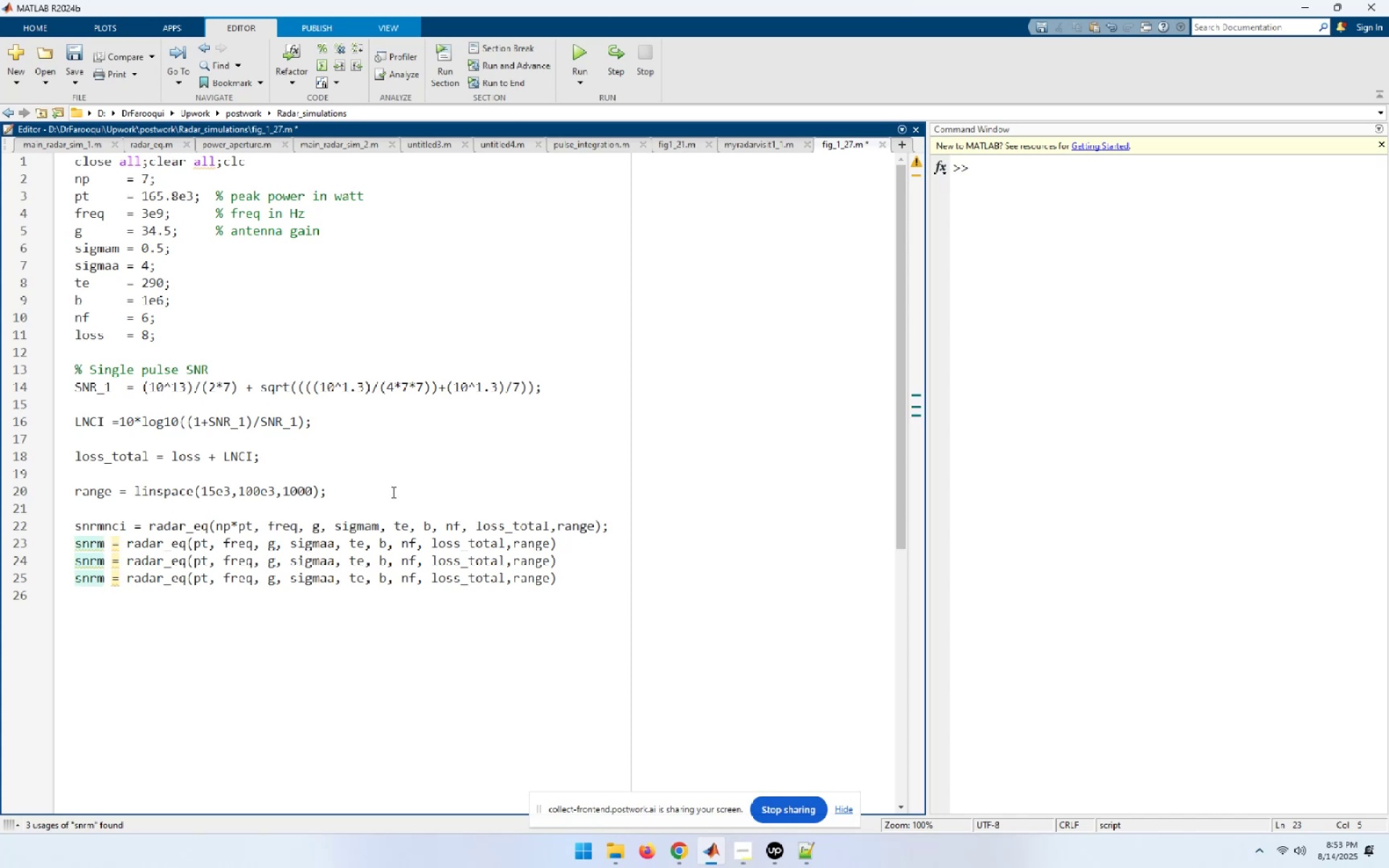 
key(ArrowDown)
 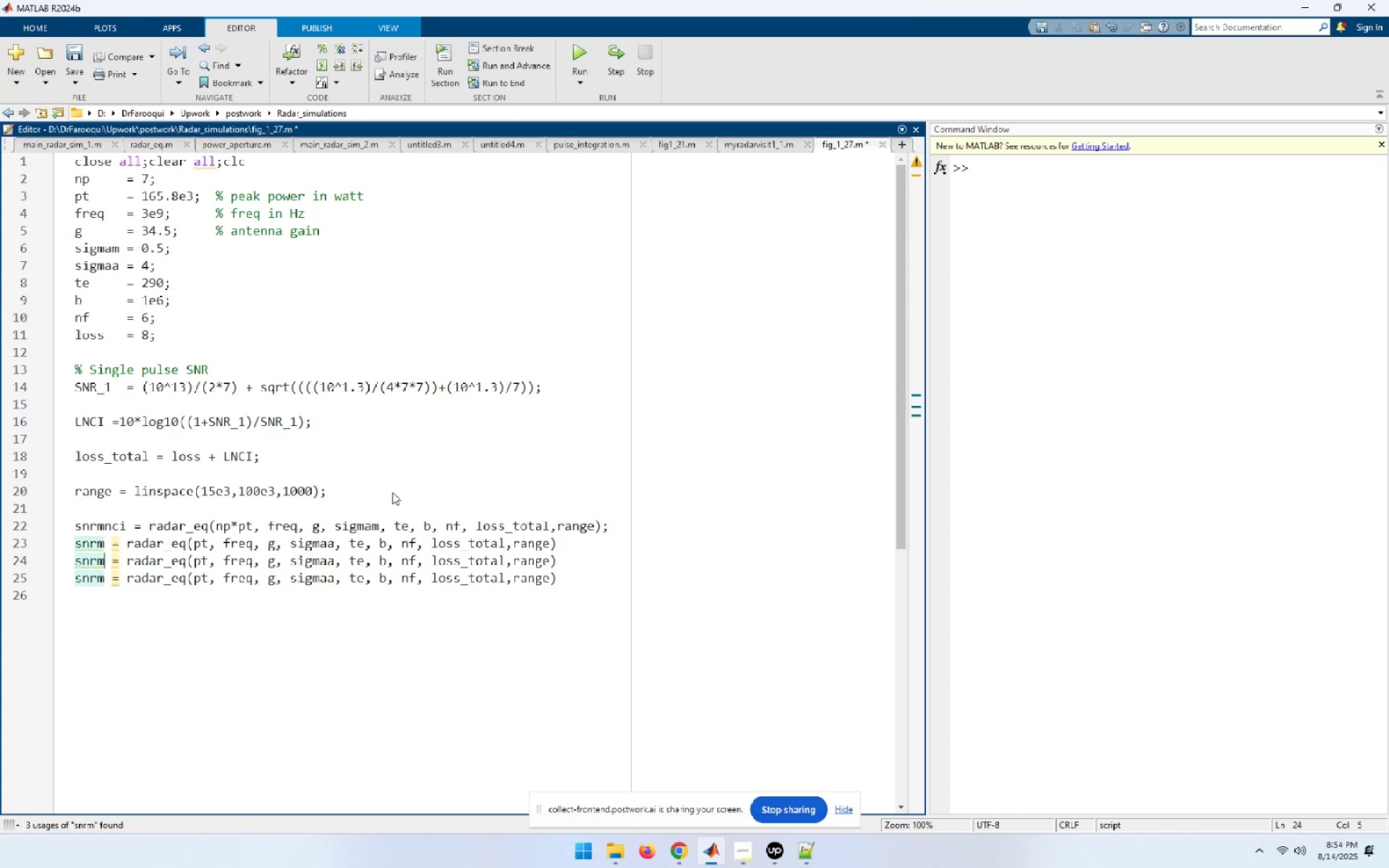 
type(a)
key(Backspace)
key(Backspace)
type(anci)
 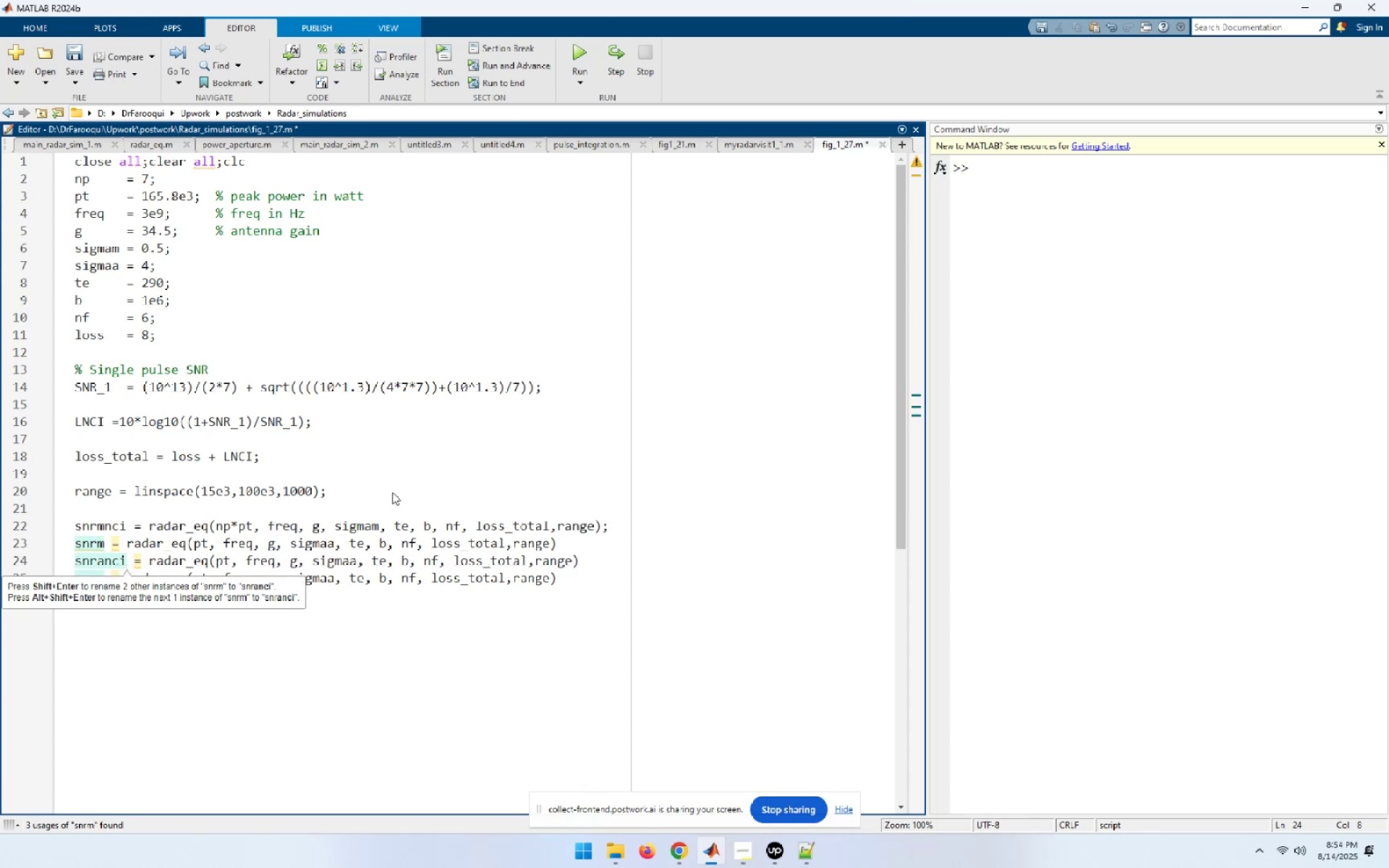 
key(ArrowDown)
 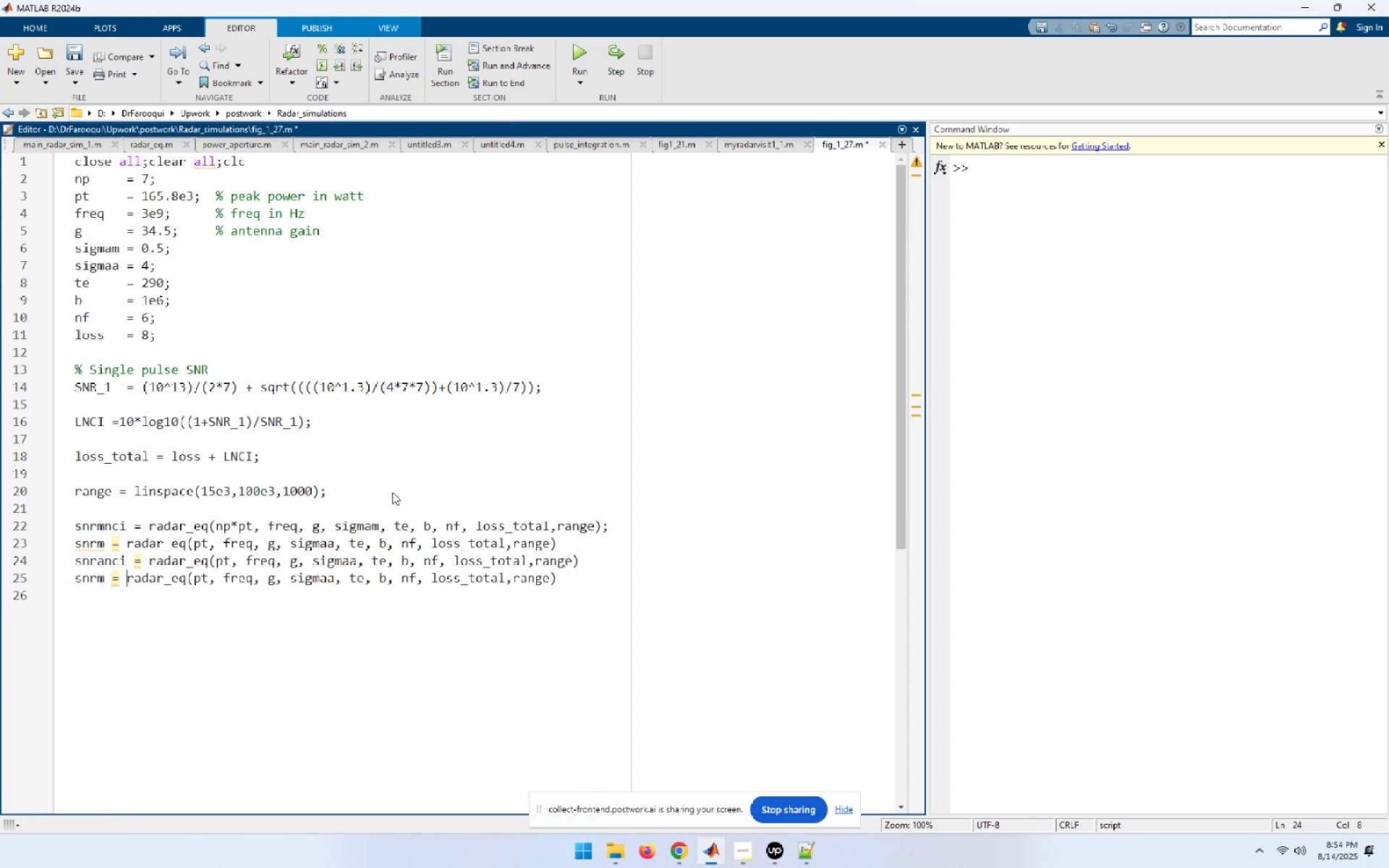 
key(ArrowLeft)
 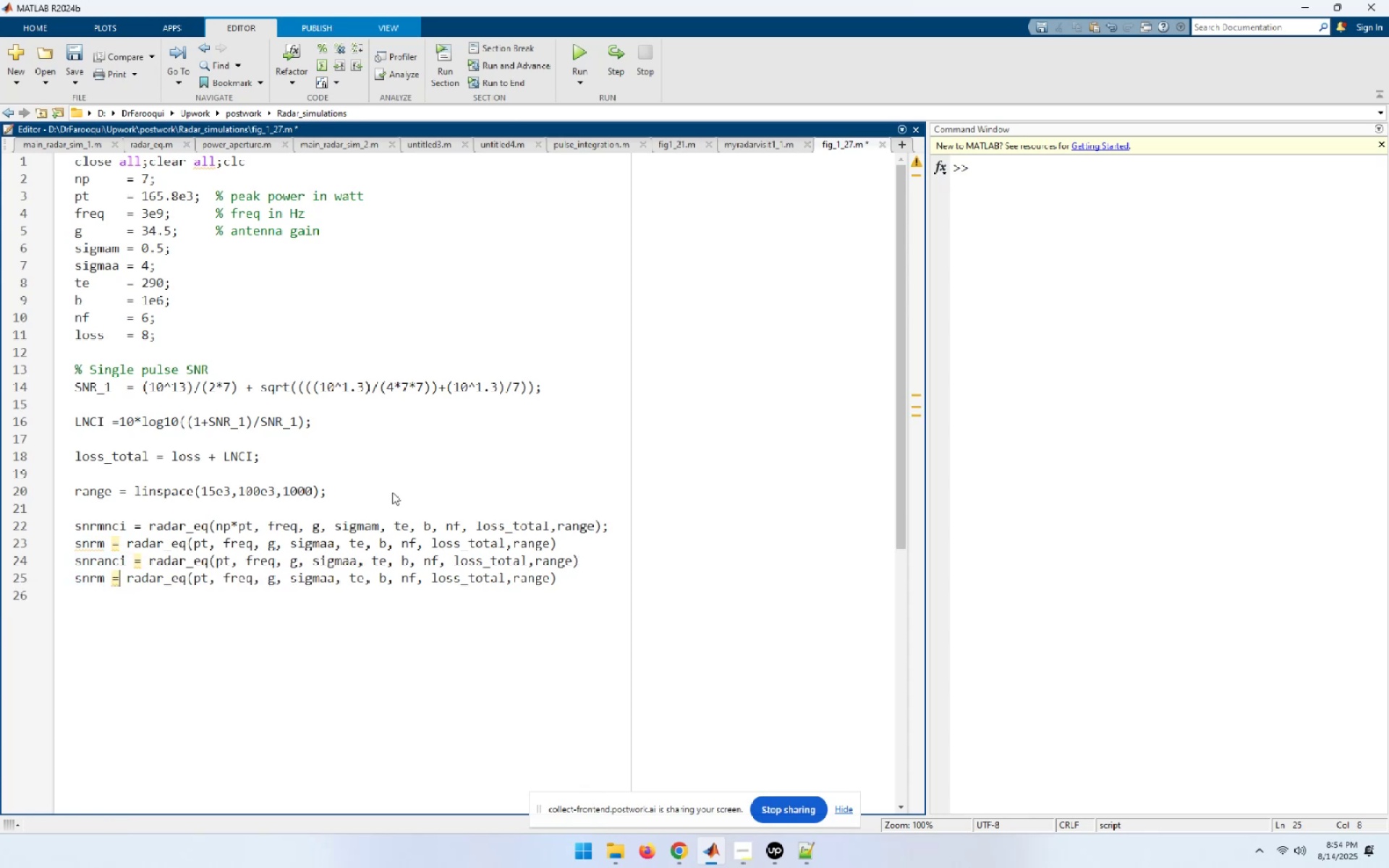 
key(ArrowLeft)
 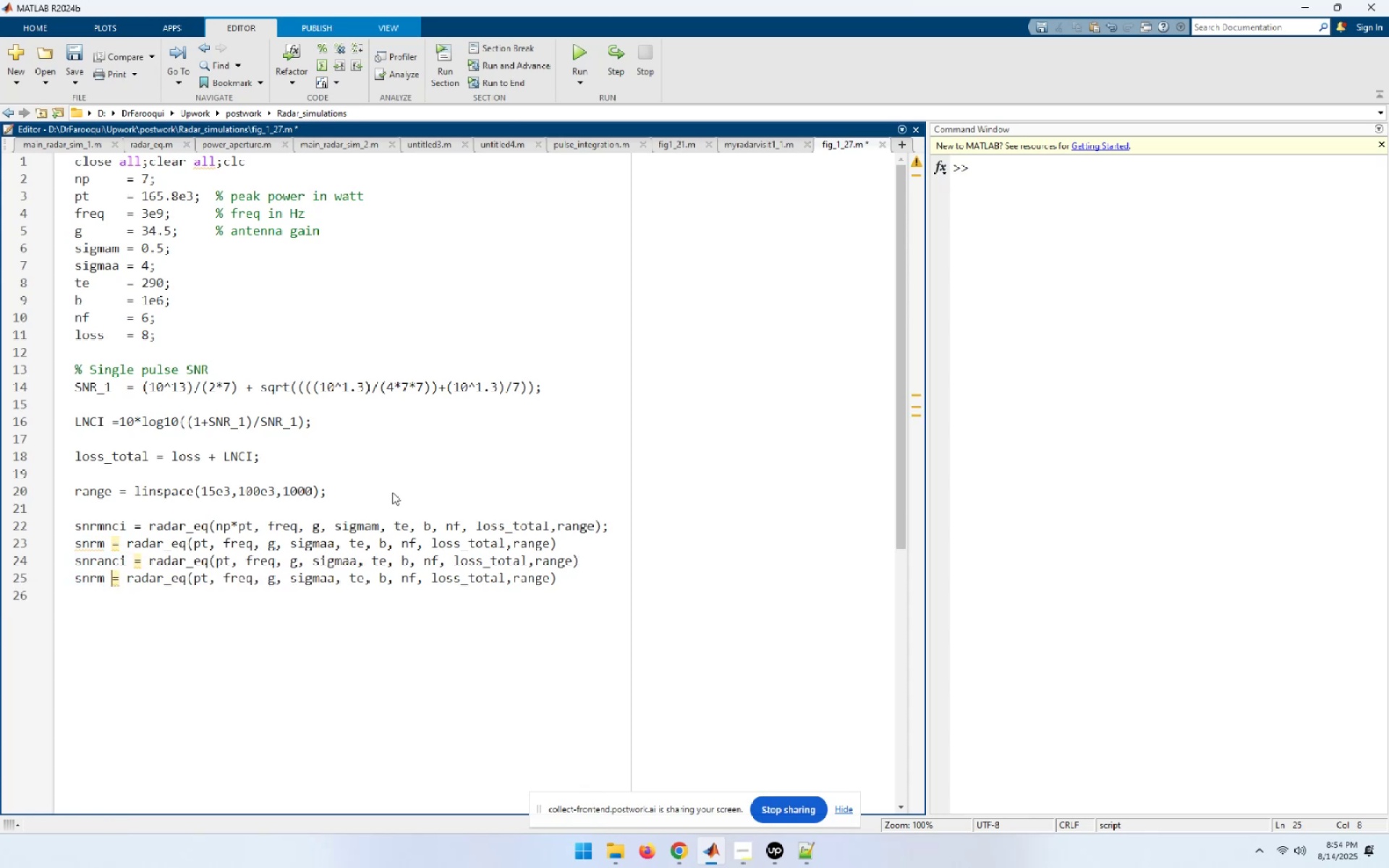 
key(ArrowLeft)
 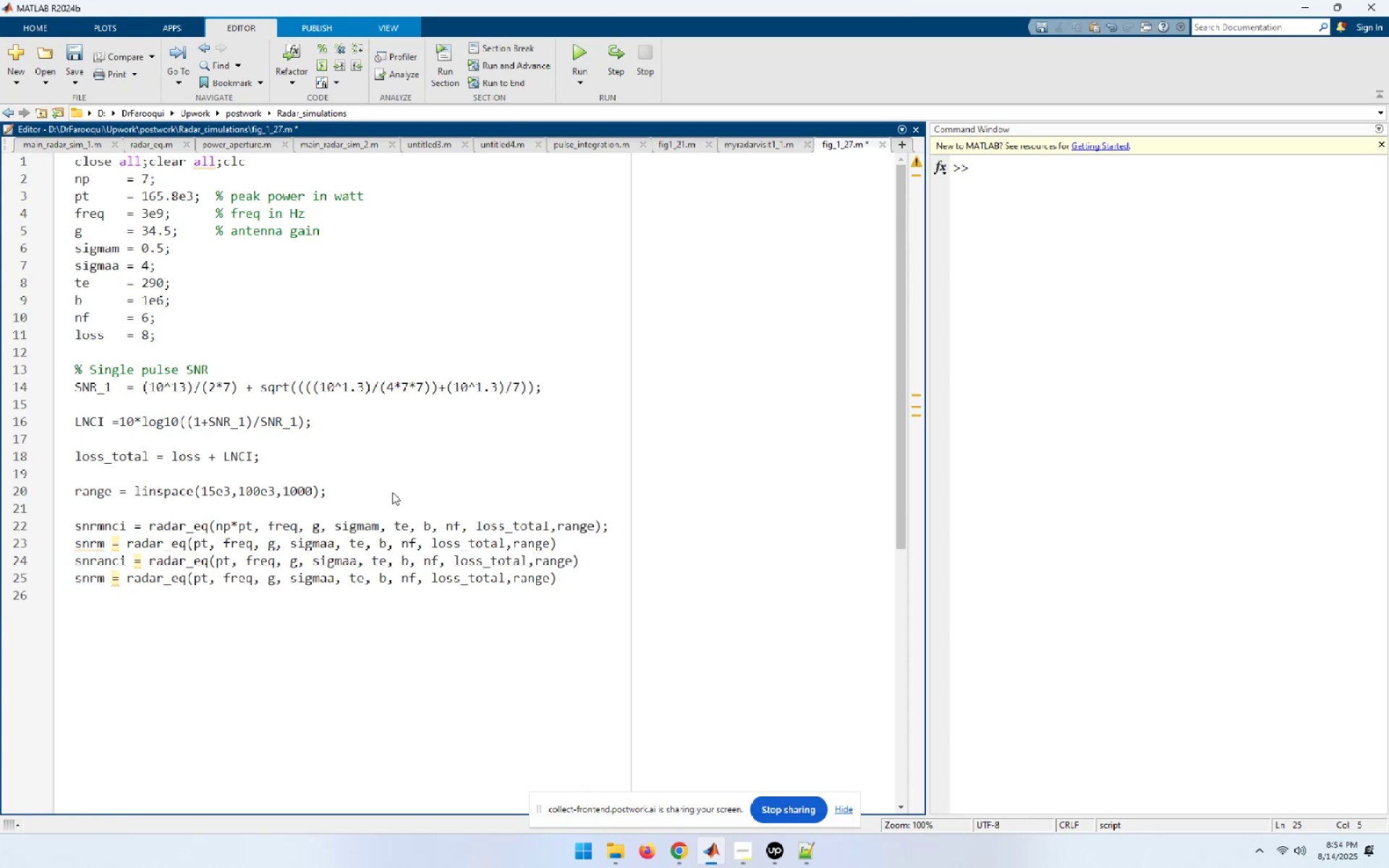 
key(ArrowUp)
 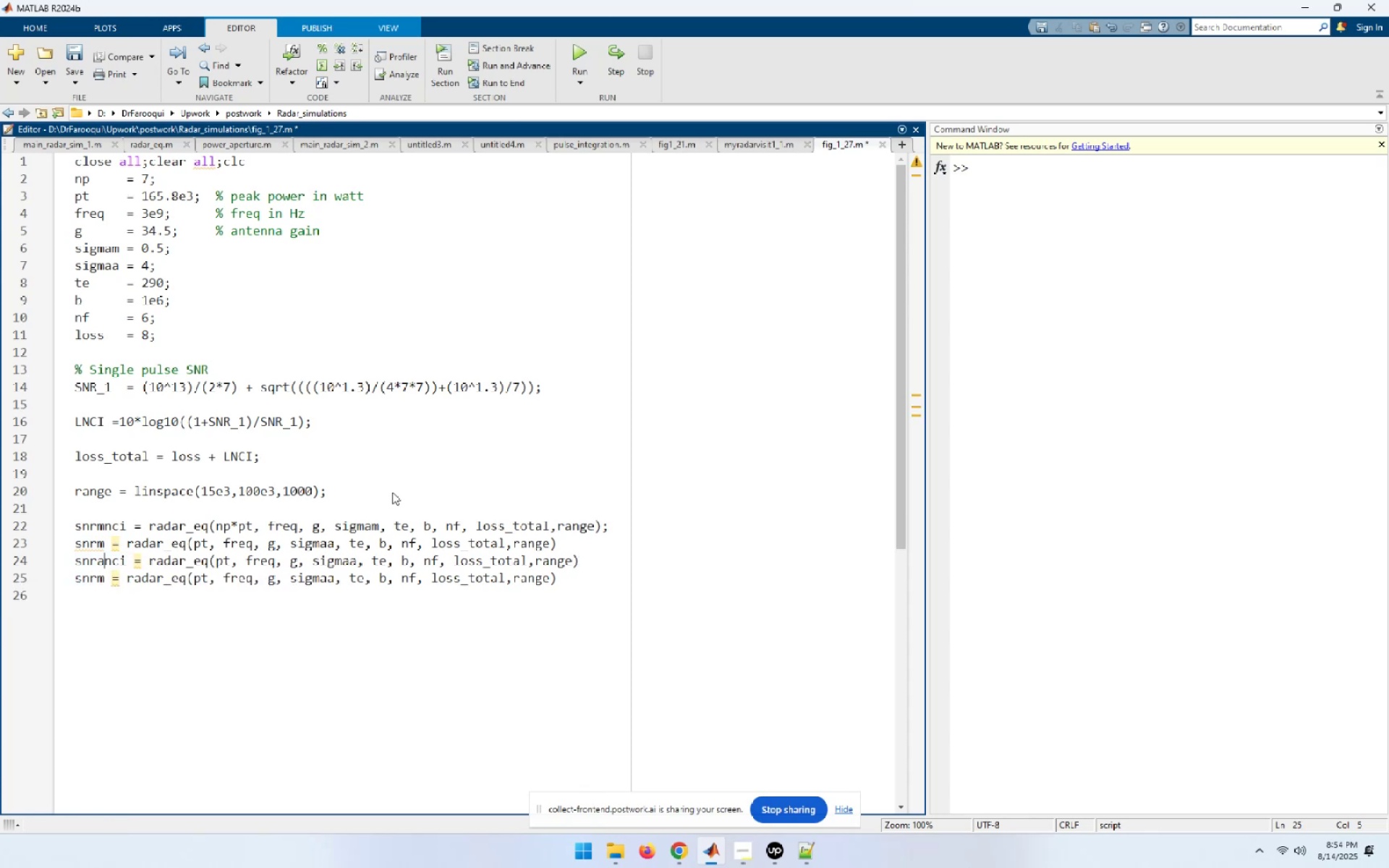 
key(ArrowUp)
 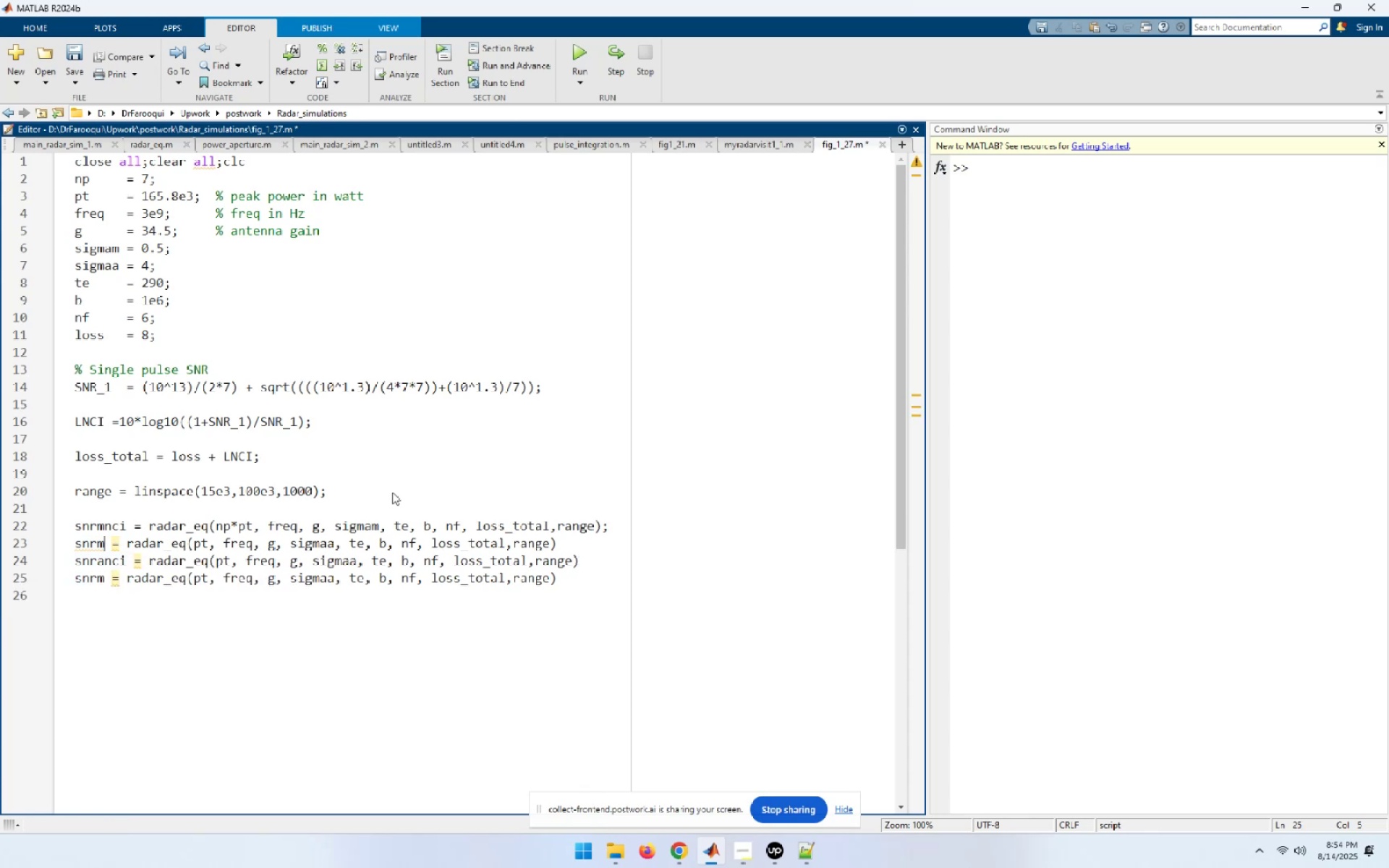 
key(ArrowUp)
 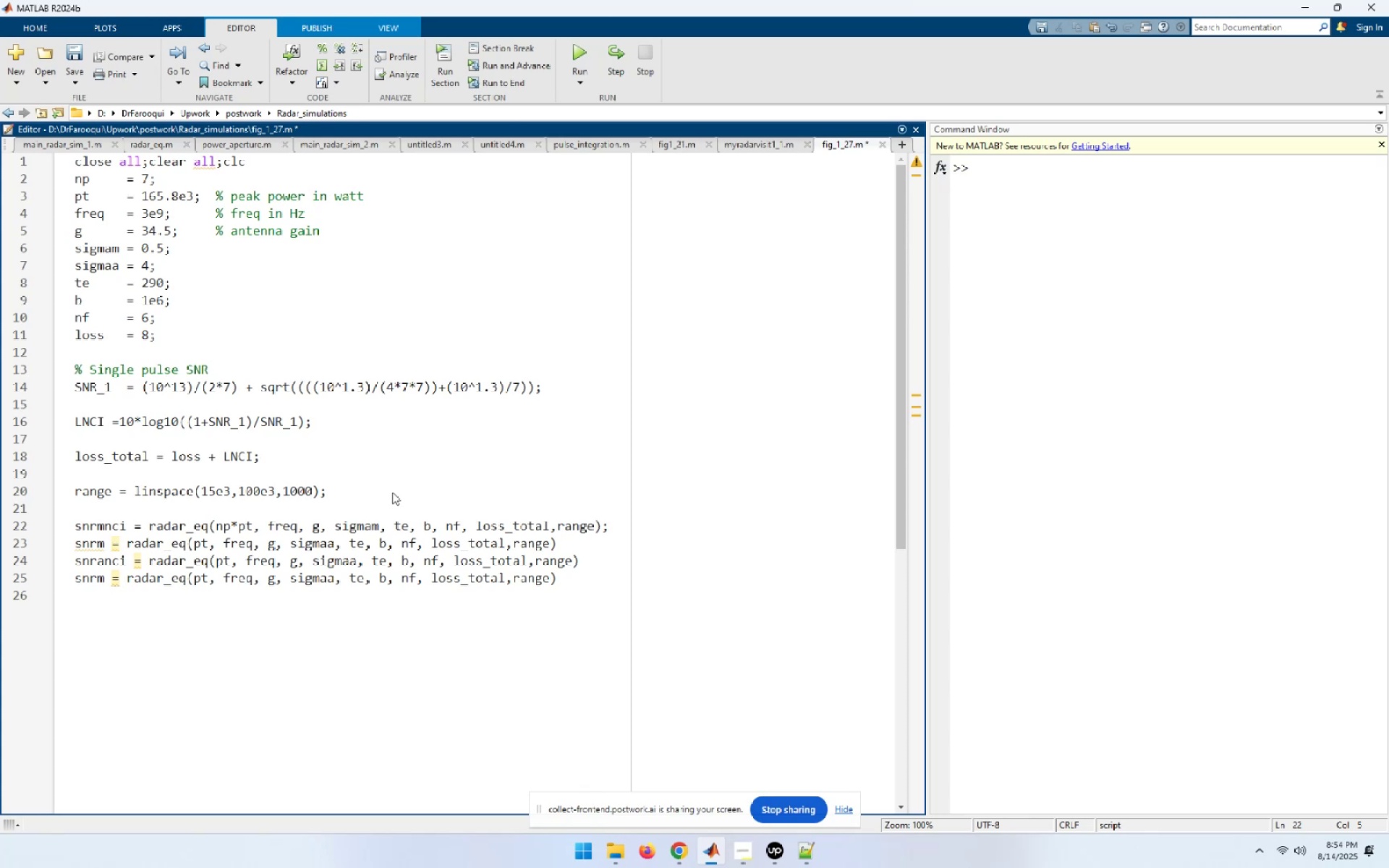 
key(ArrowDown)
 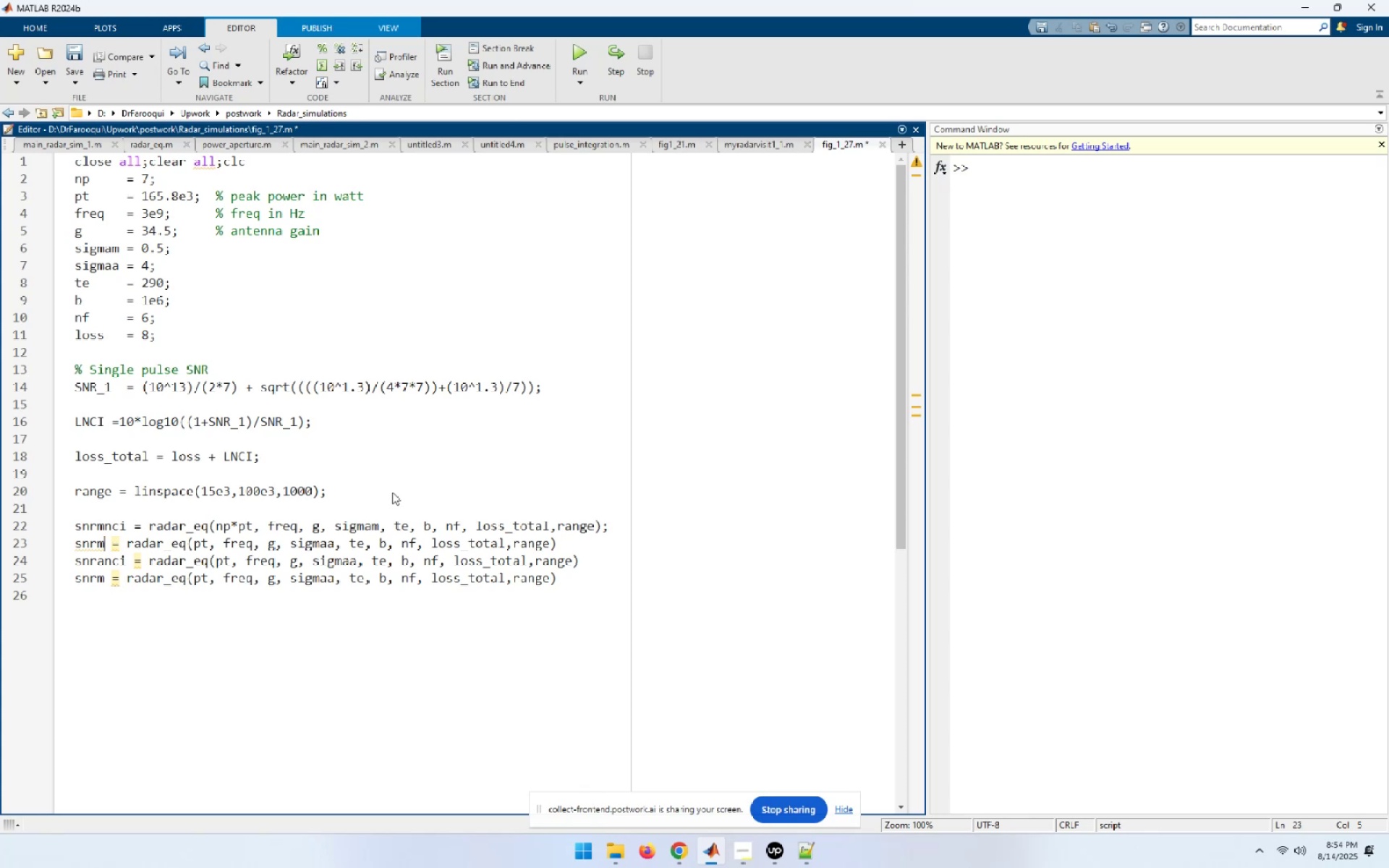 
key(ArrowDown)
 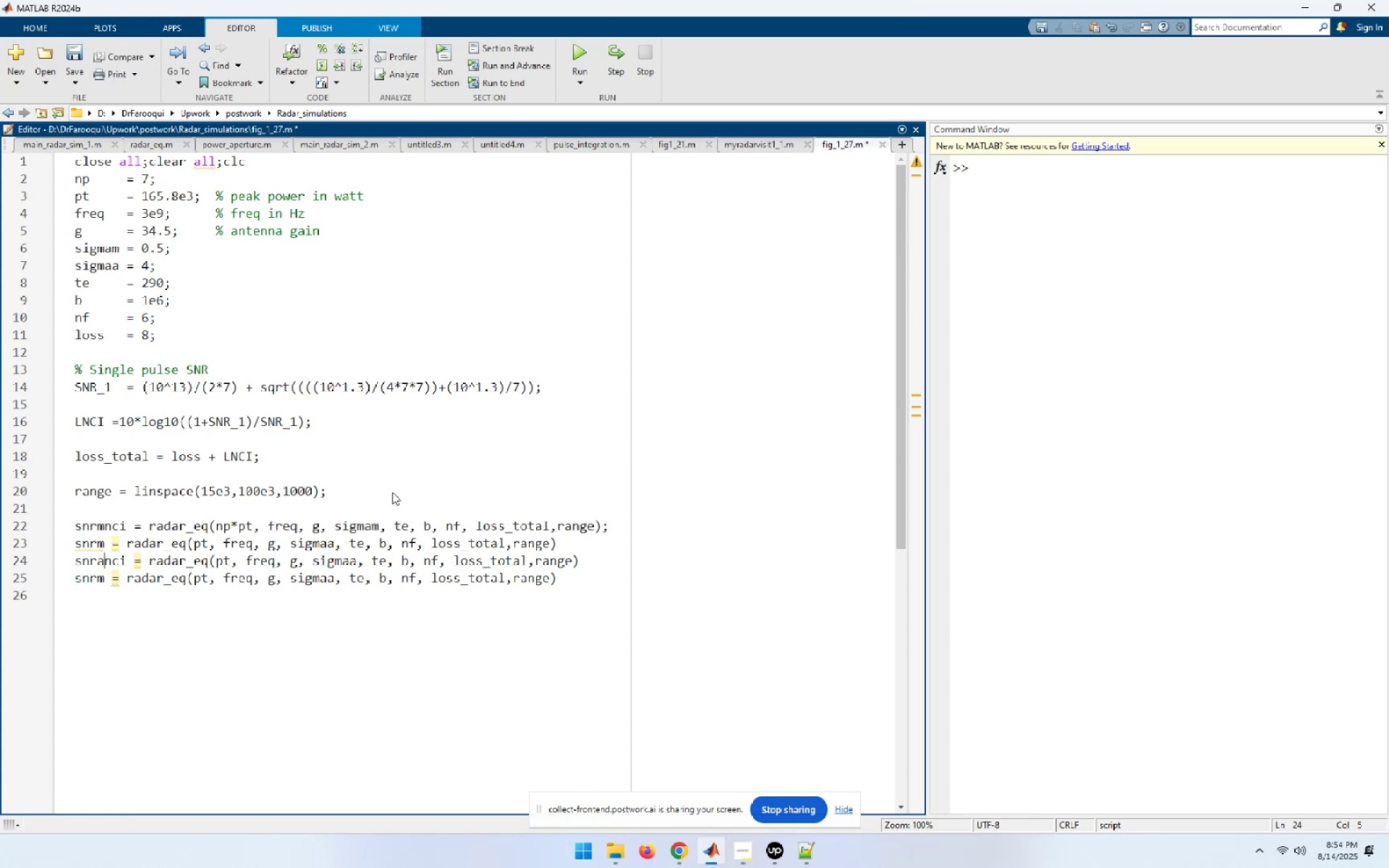 
key(ArrowDown)
 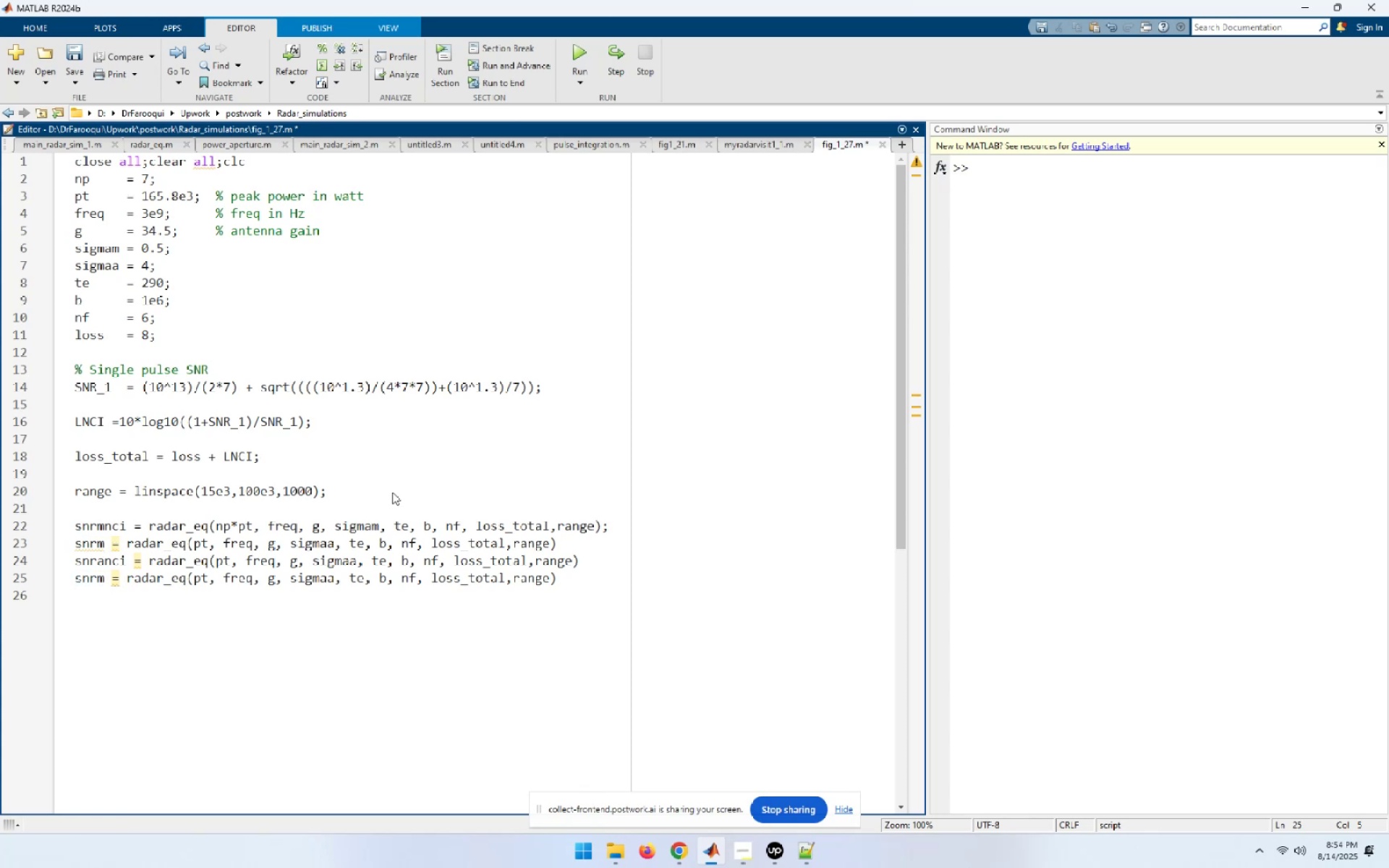 
key(Backspace)
 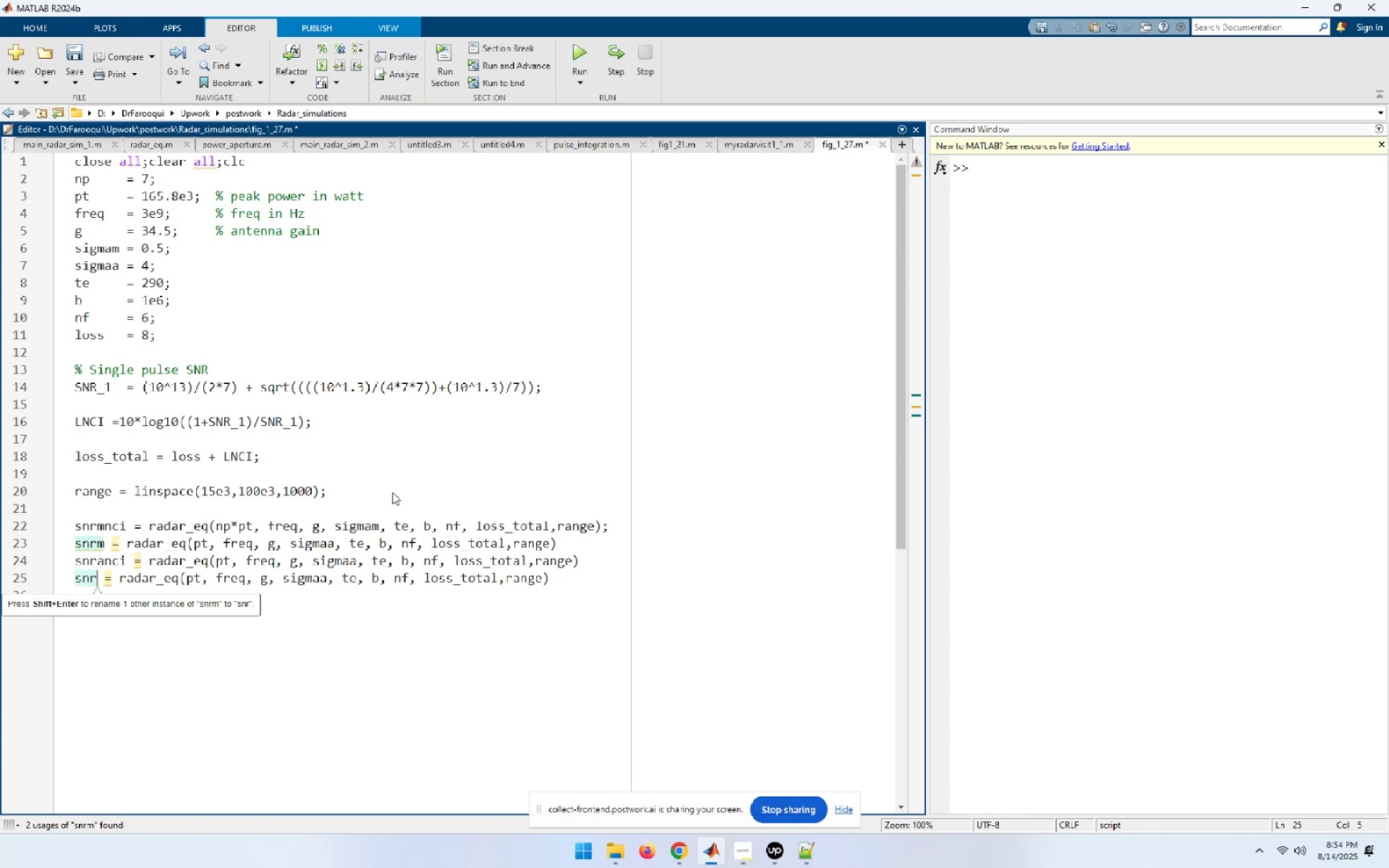 
key(A)
 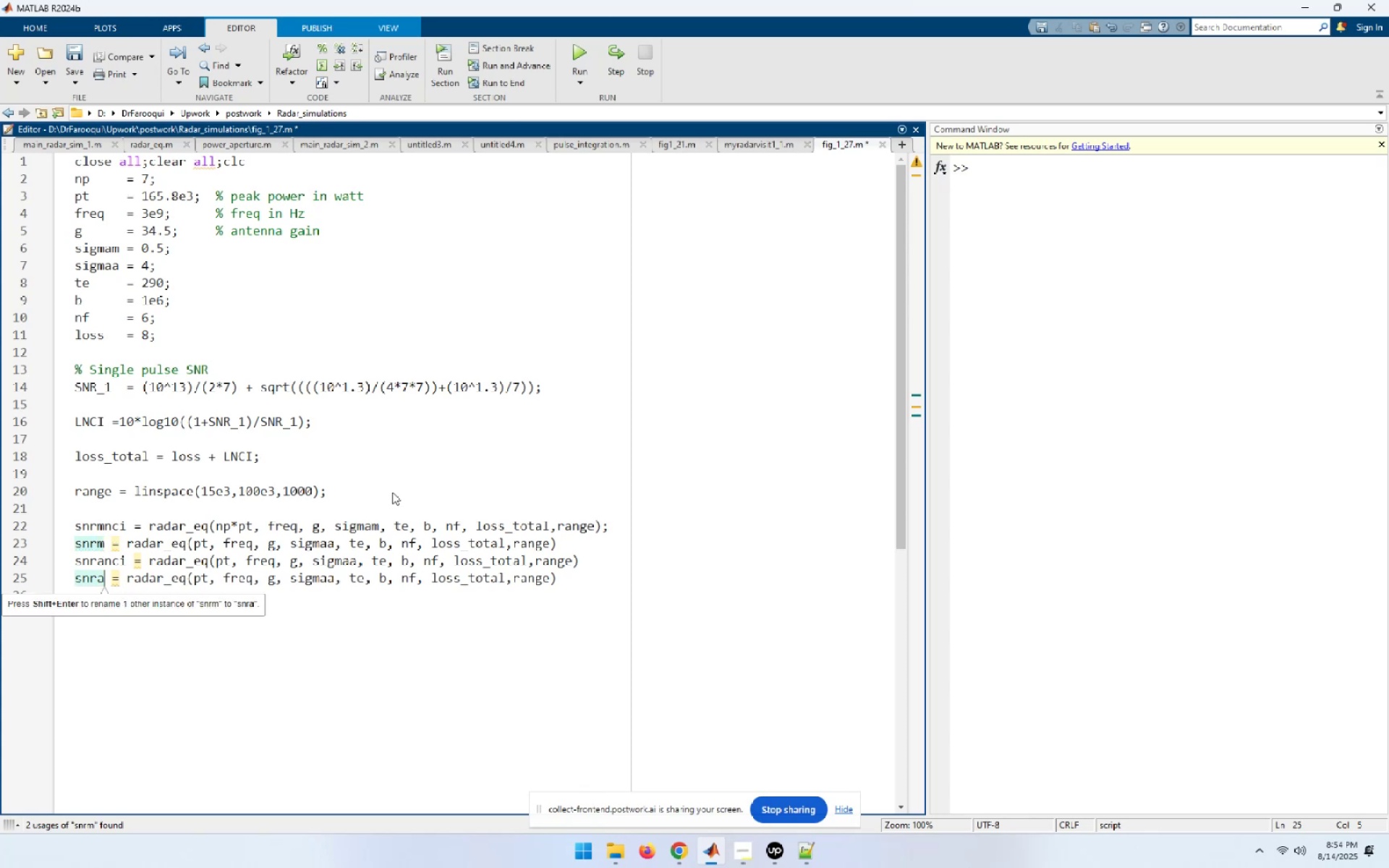 
key(ArrowUp)
 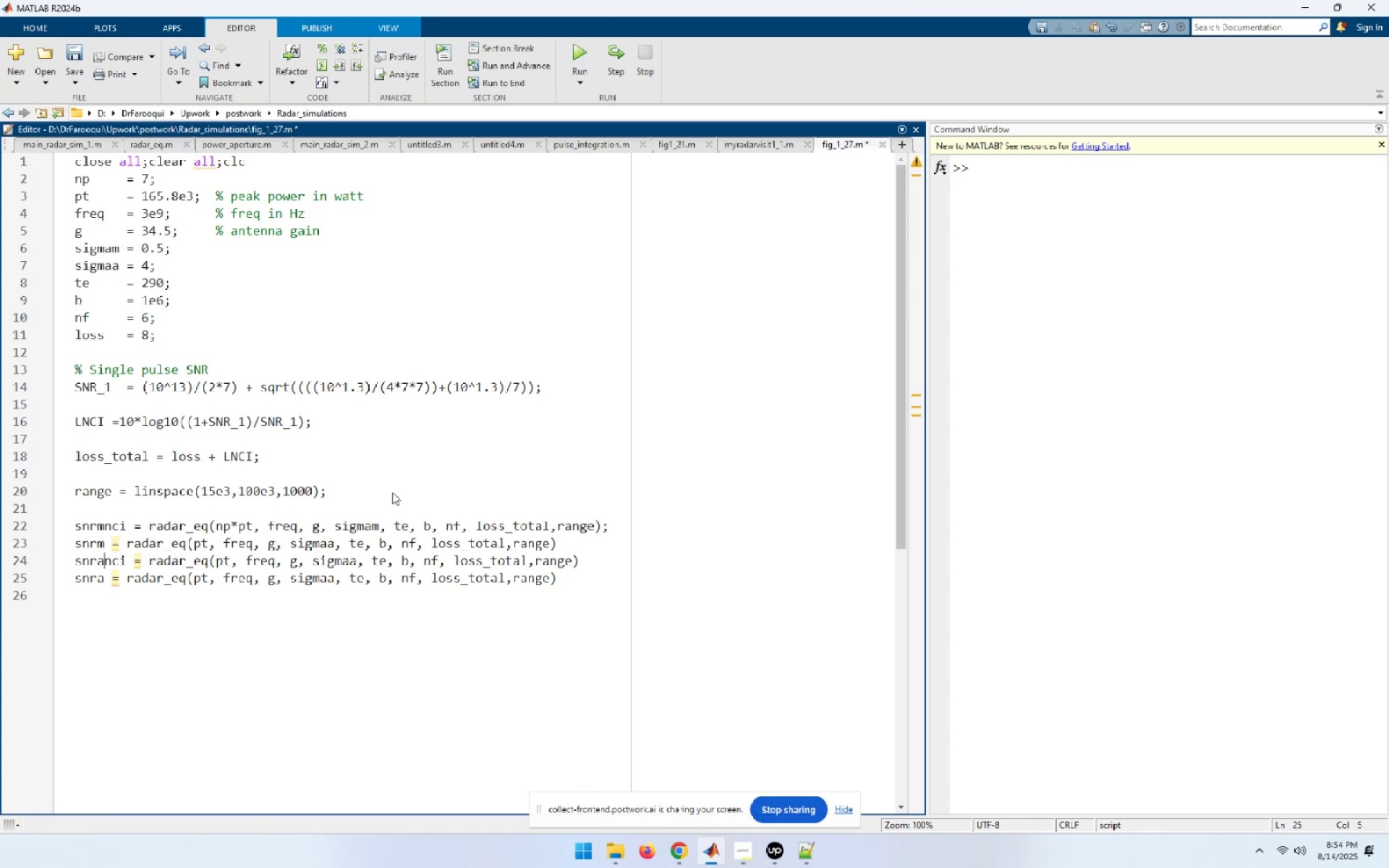 
key(ArrowUp)
 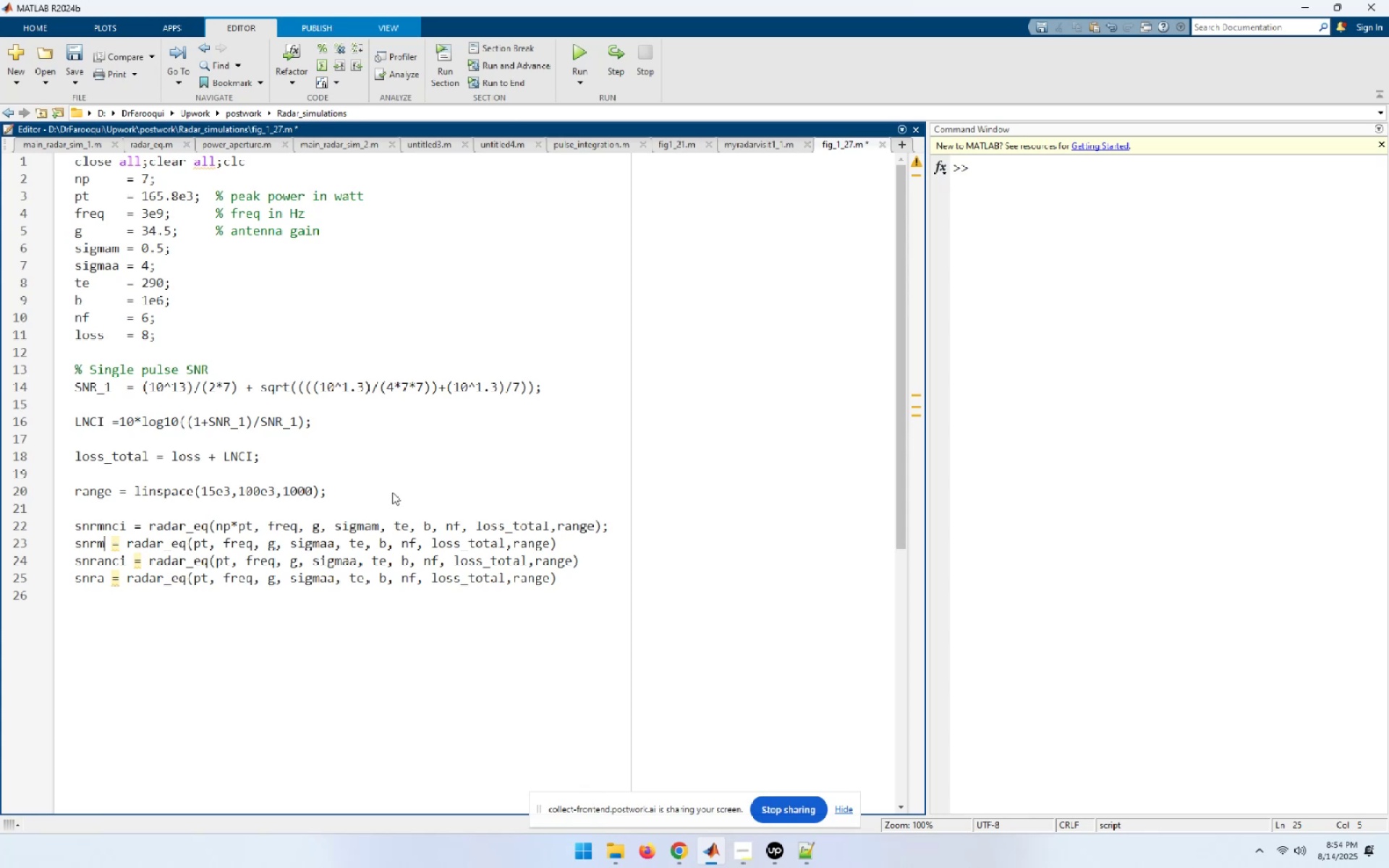 
key(ArrowRight)
 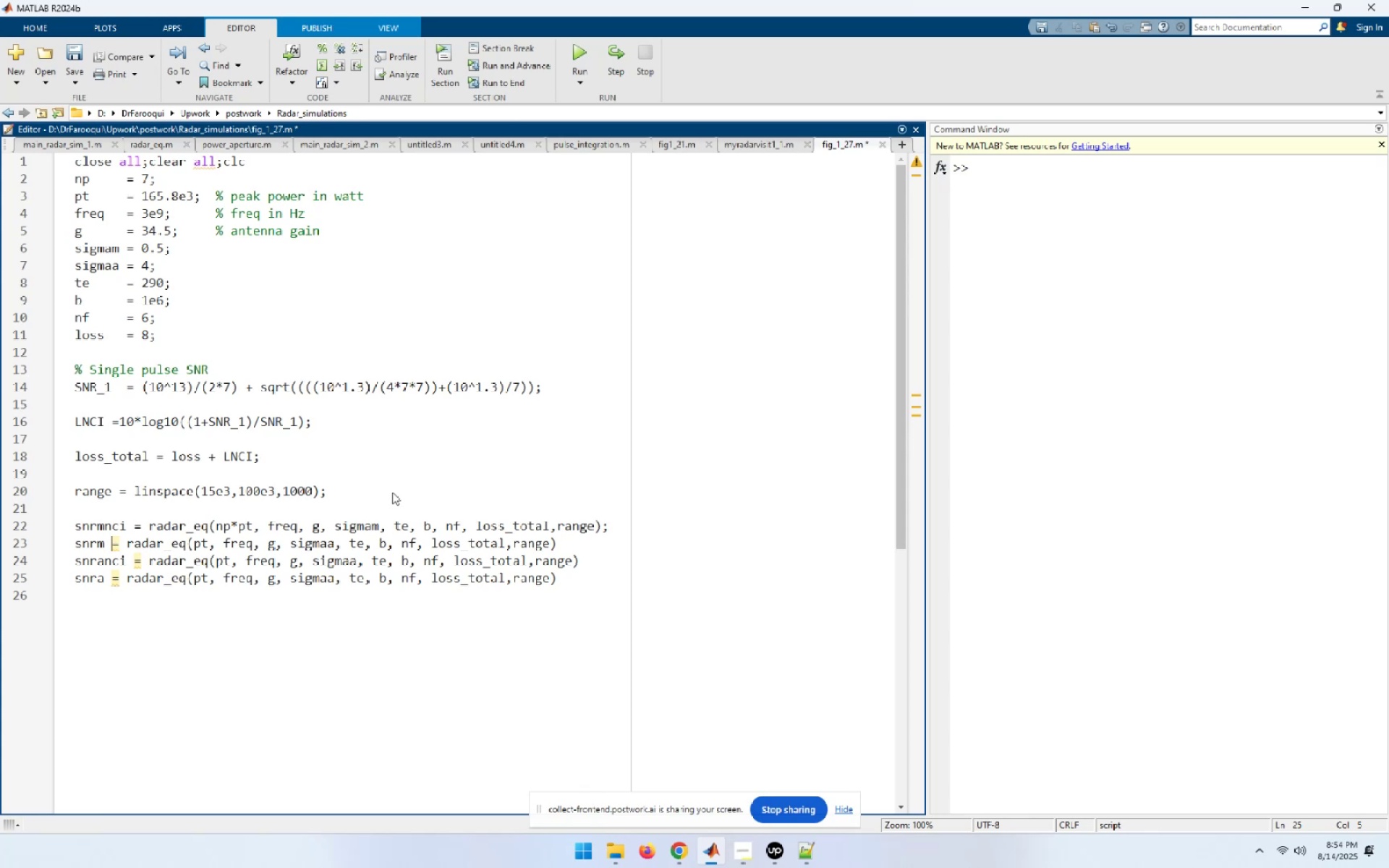 
key(ArrowRight)
 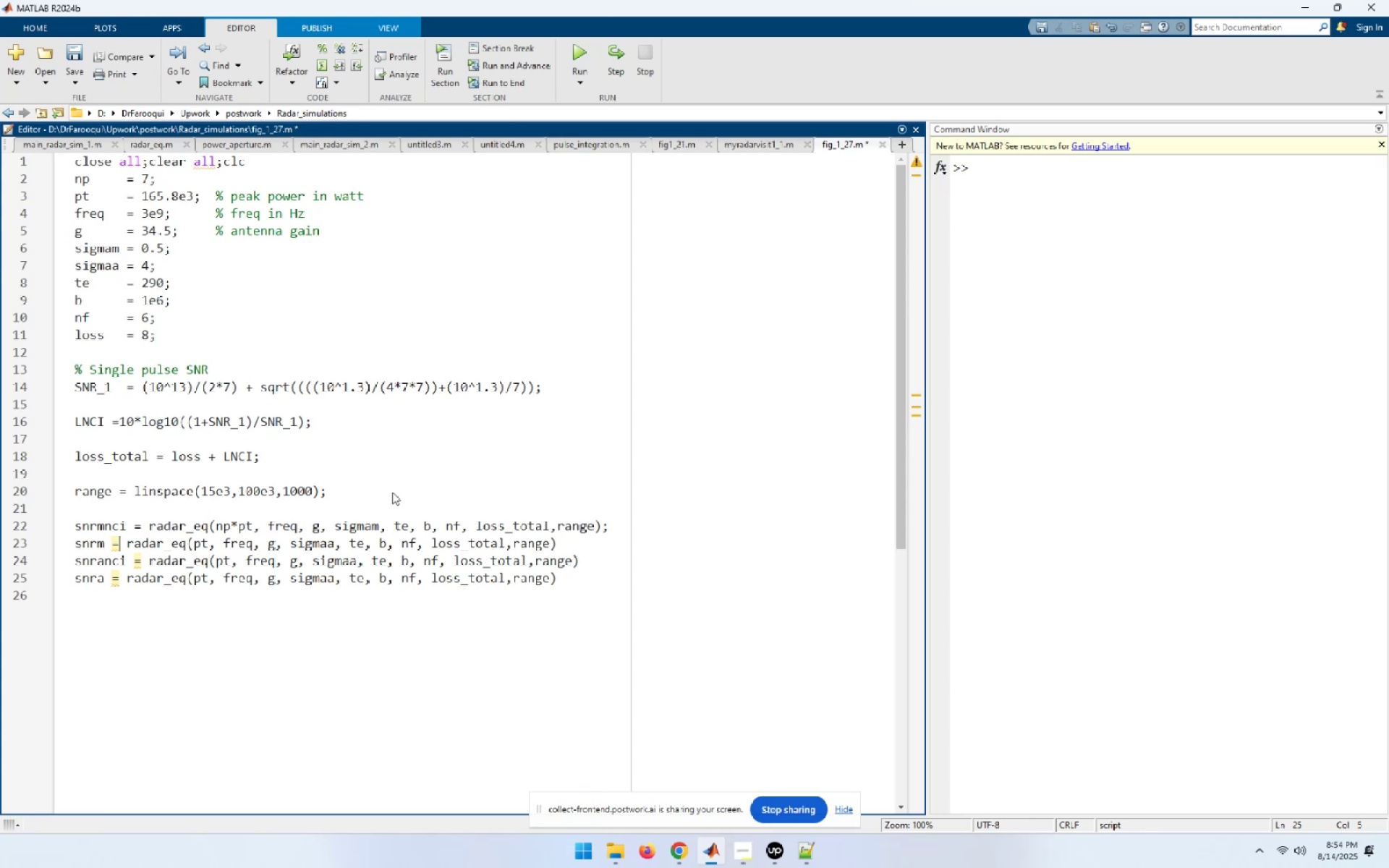 
key(ArrowLeft)
 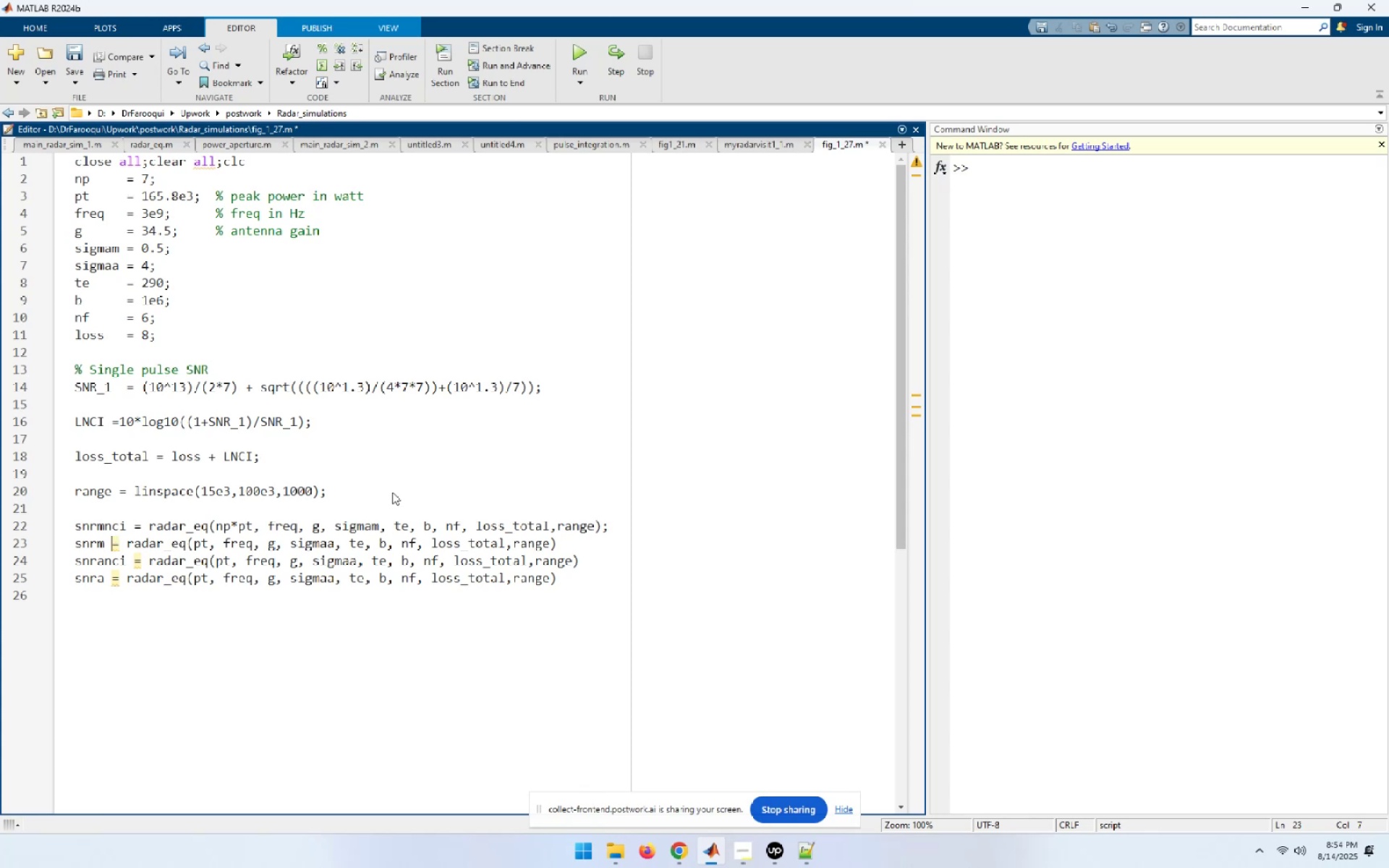 
key(Space)
 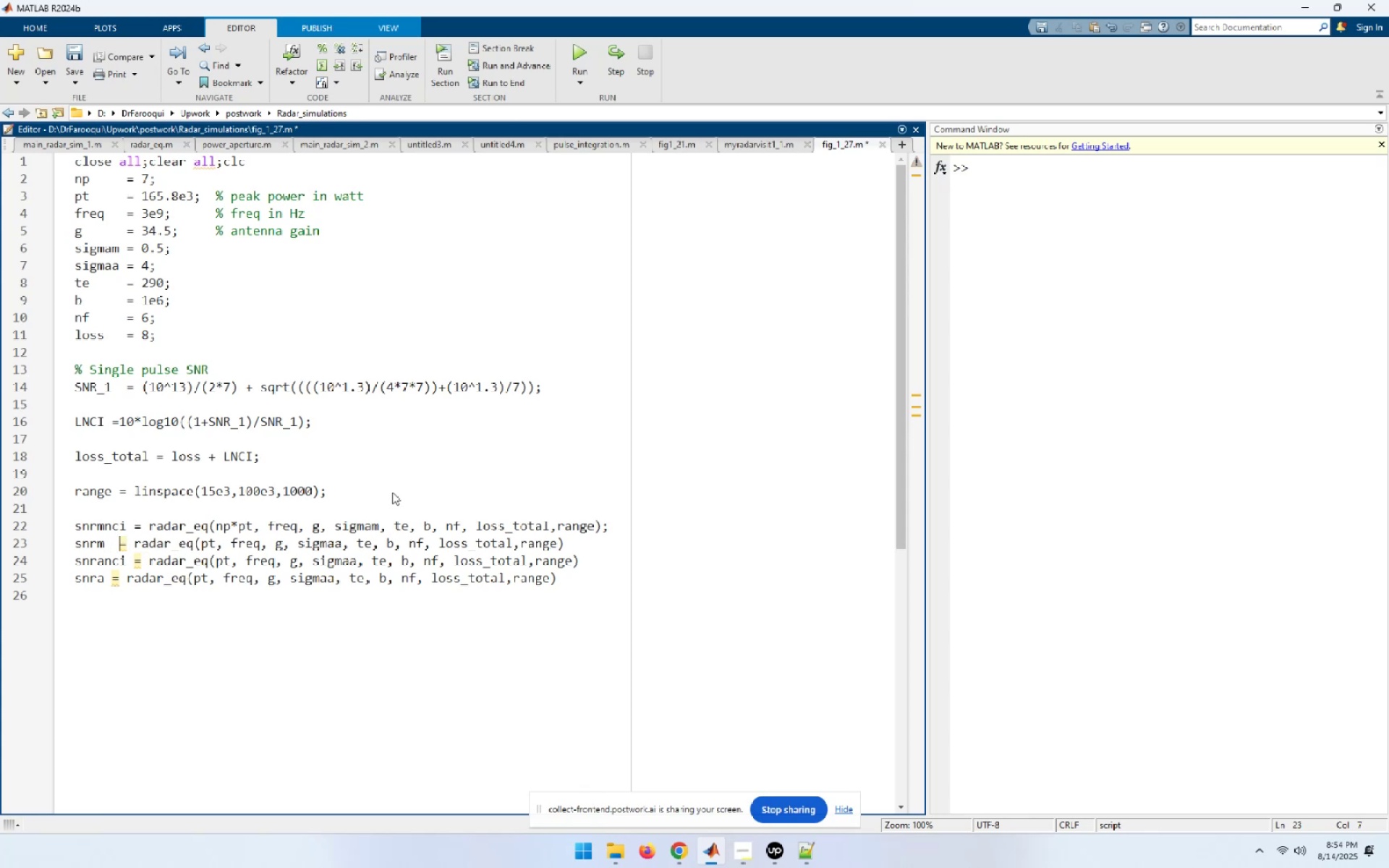 
key(Space)
 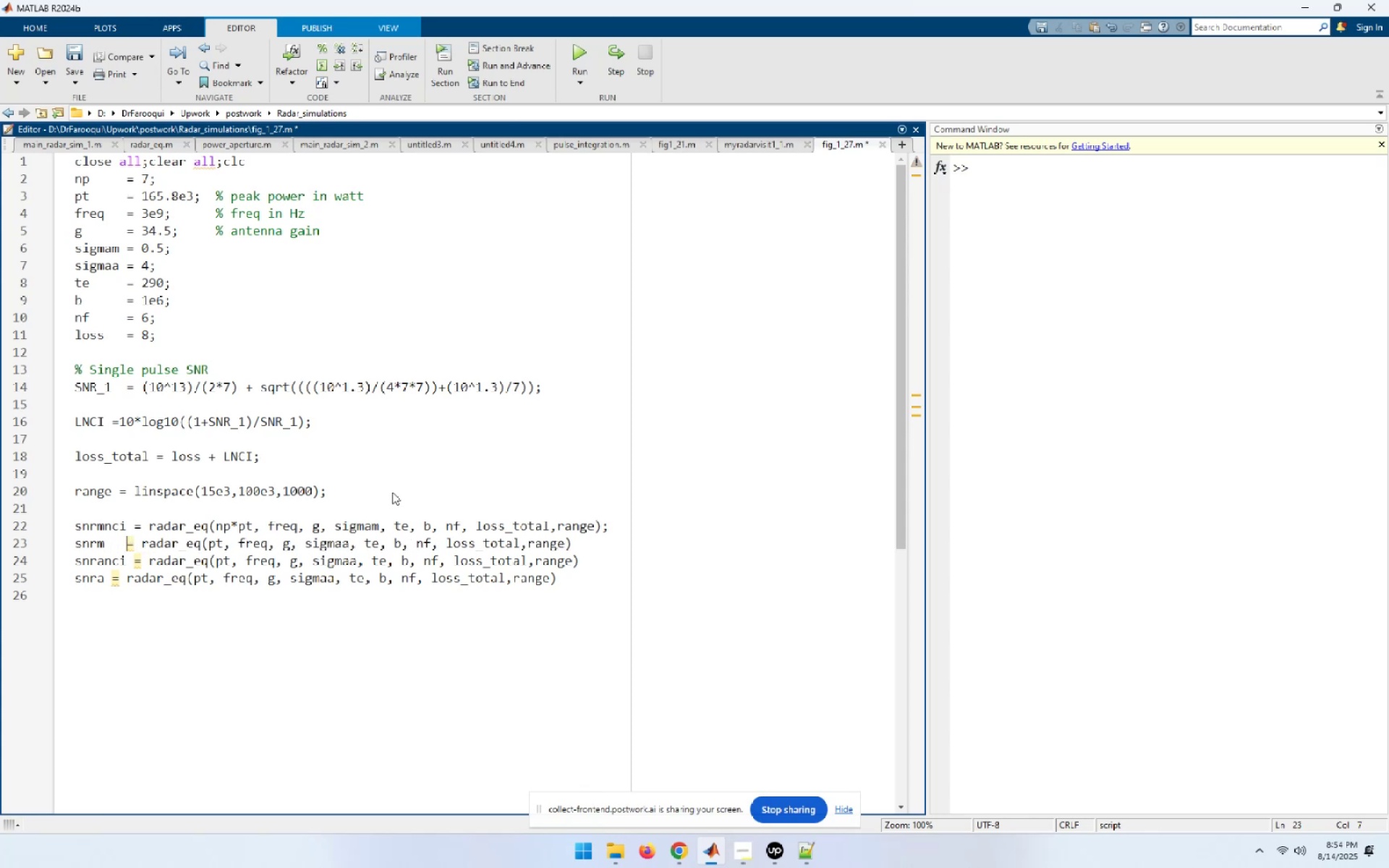 
key(Space)
 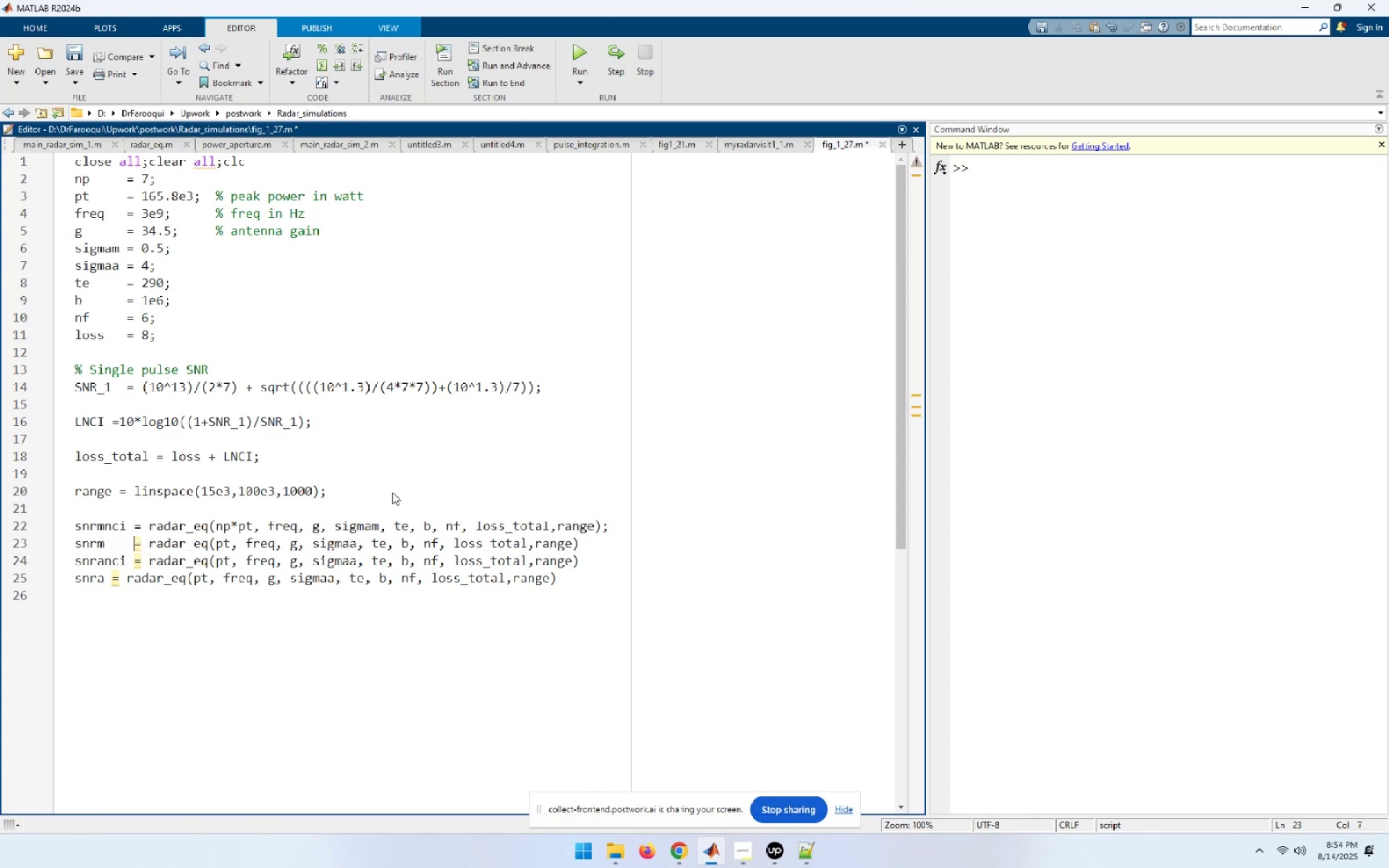 
key(ArrowDown)
 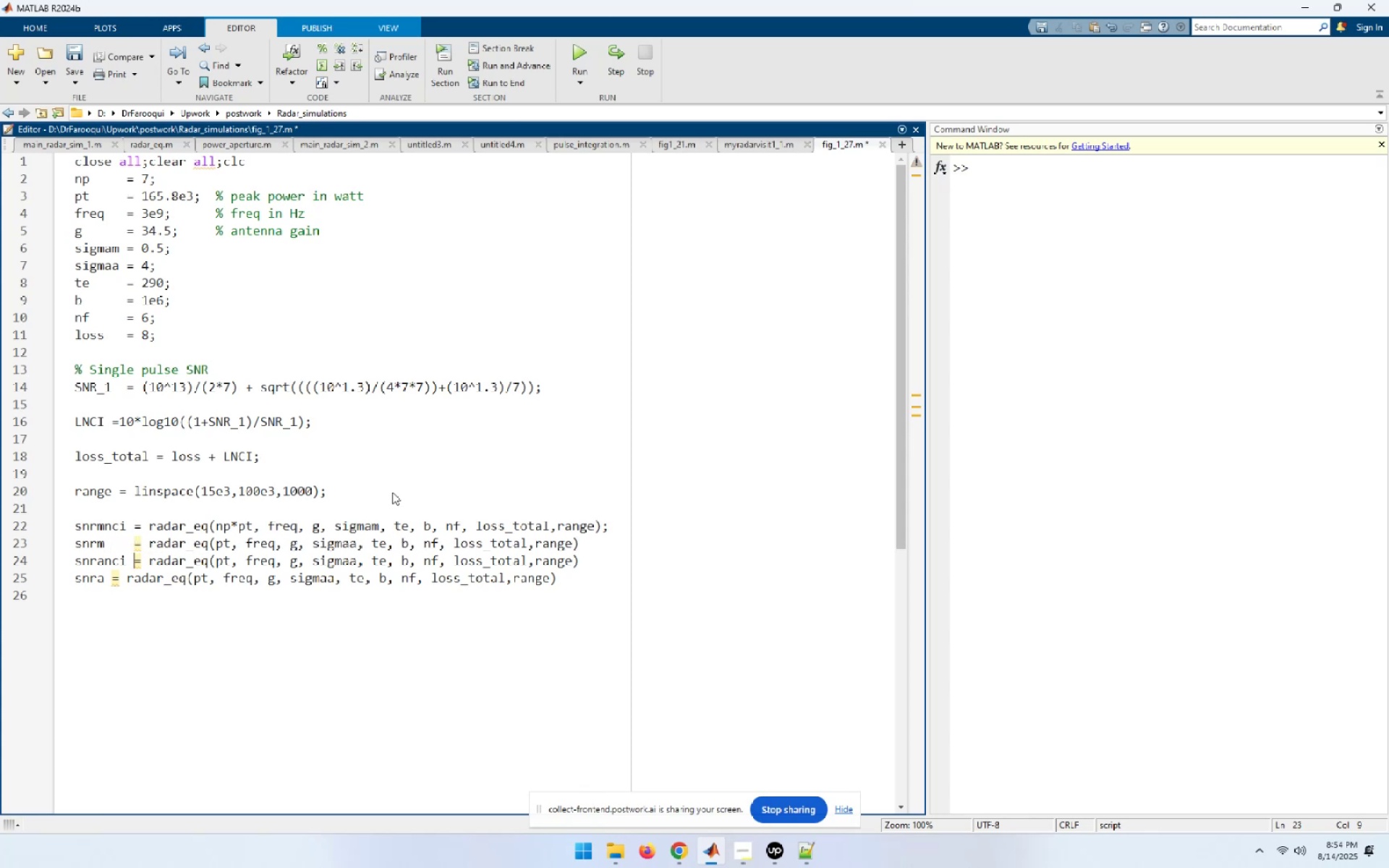 
key(ArrowLeft)
 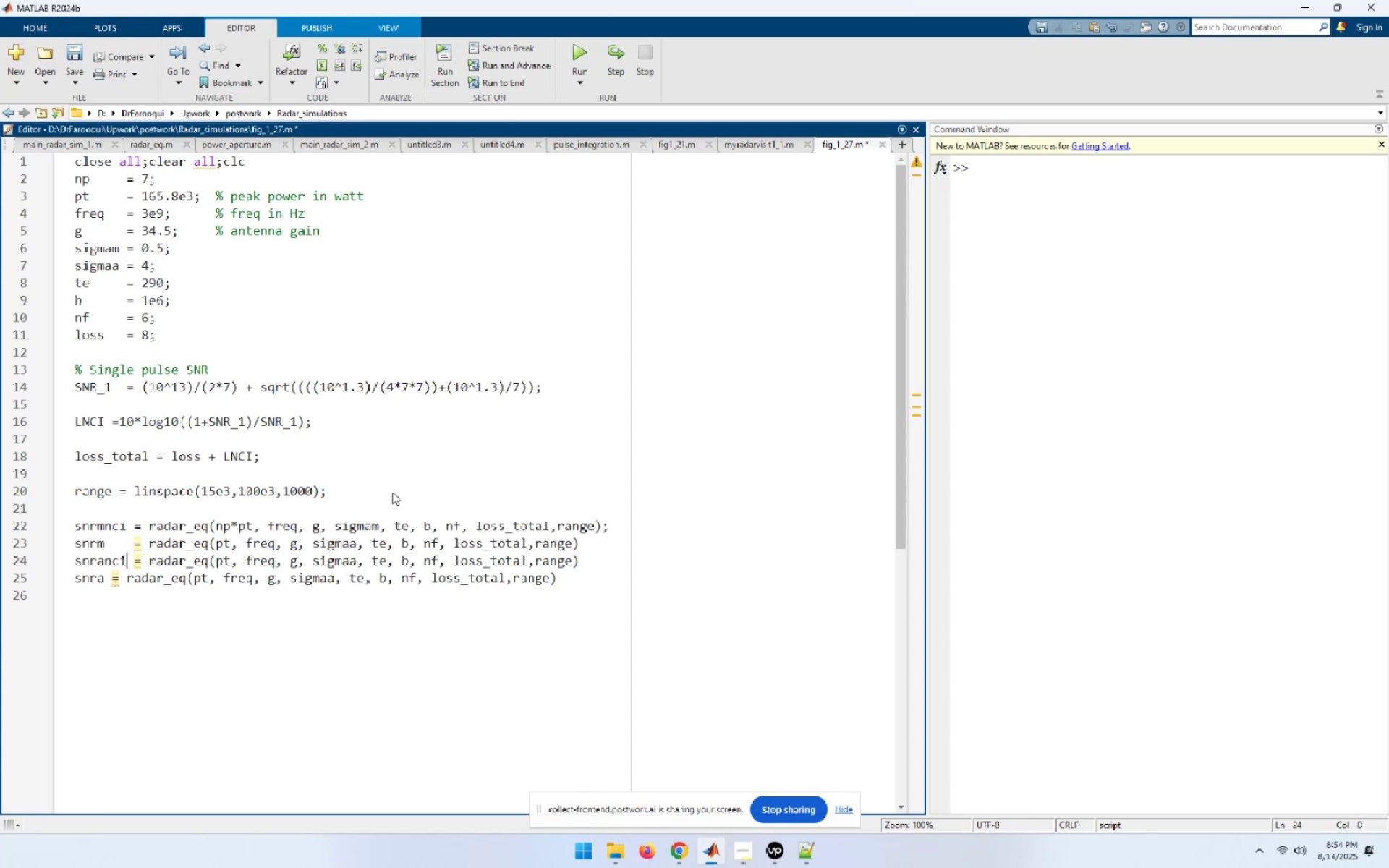 
key(ArrowRight)
 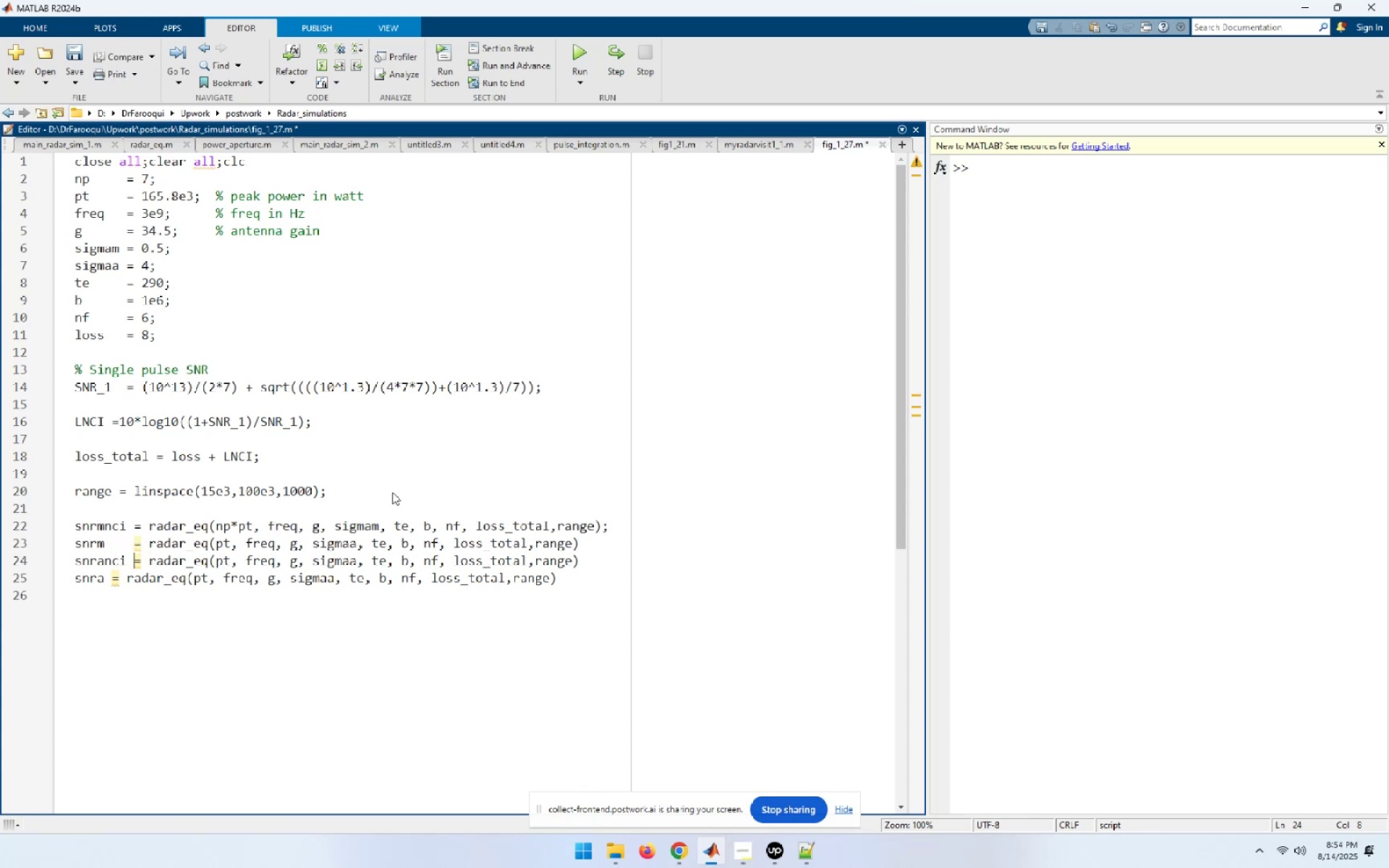 
key(ArrowDown)
 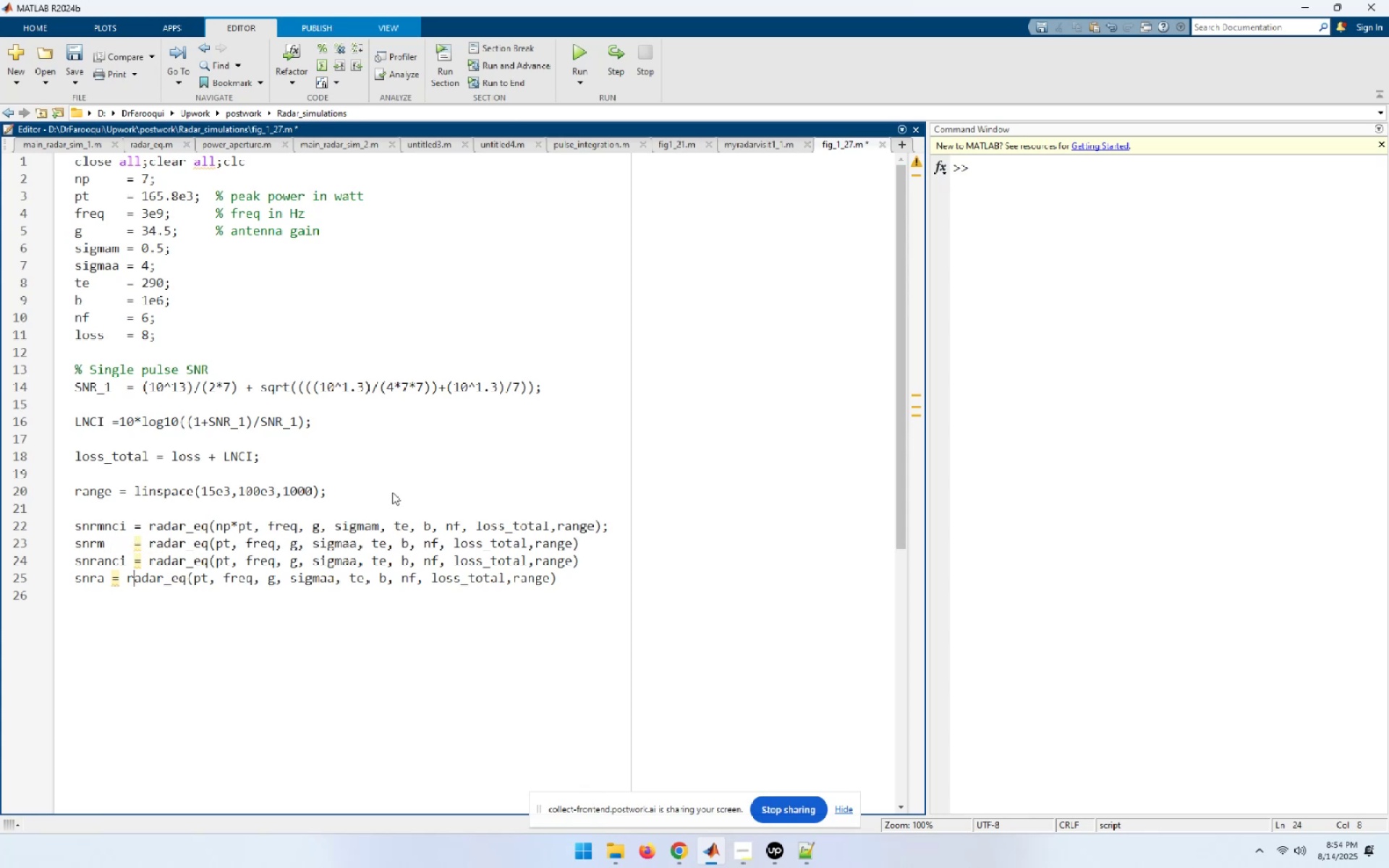 
key(ArrowLeft)
 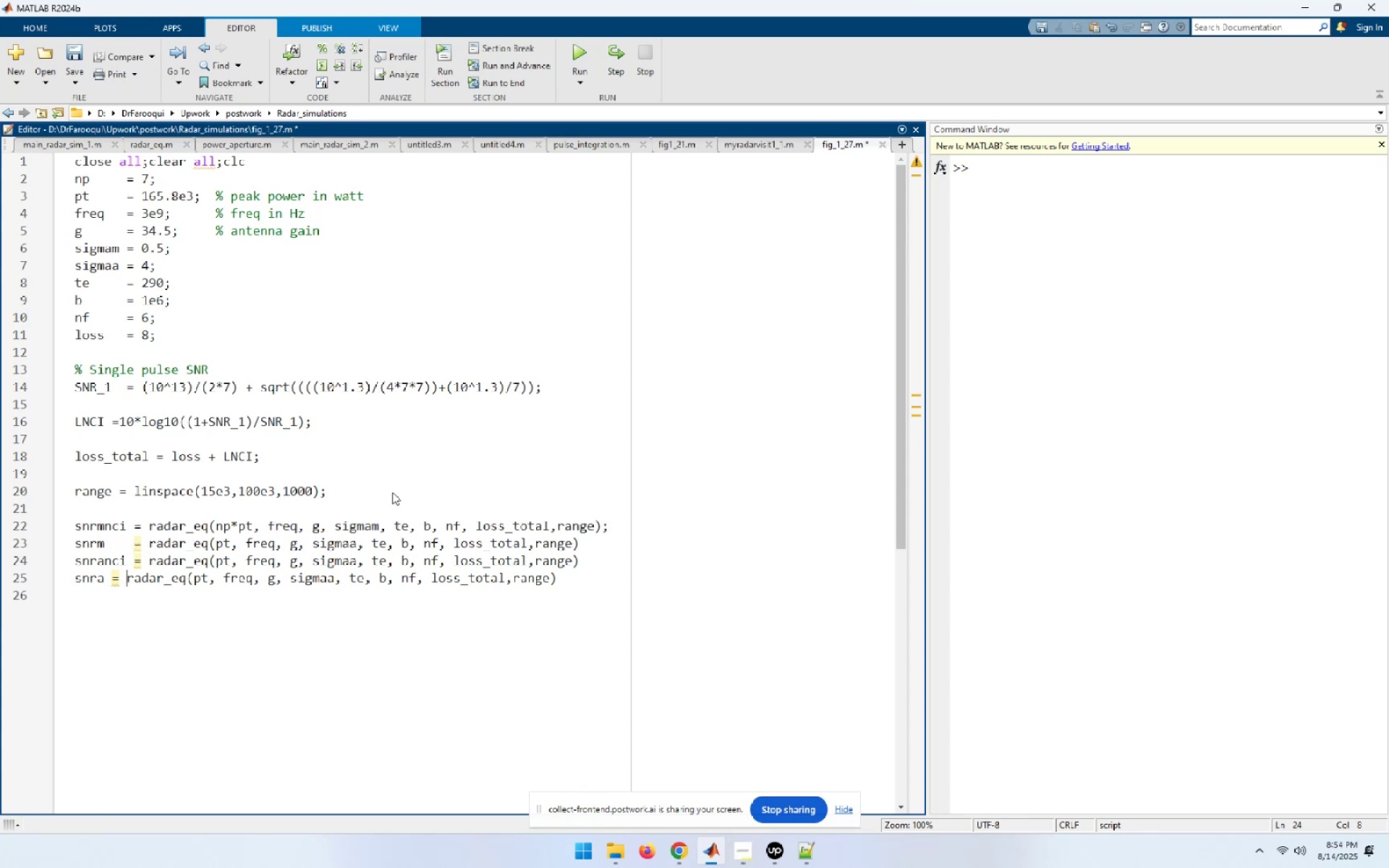 
key(ArrowLeft)
 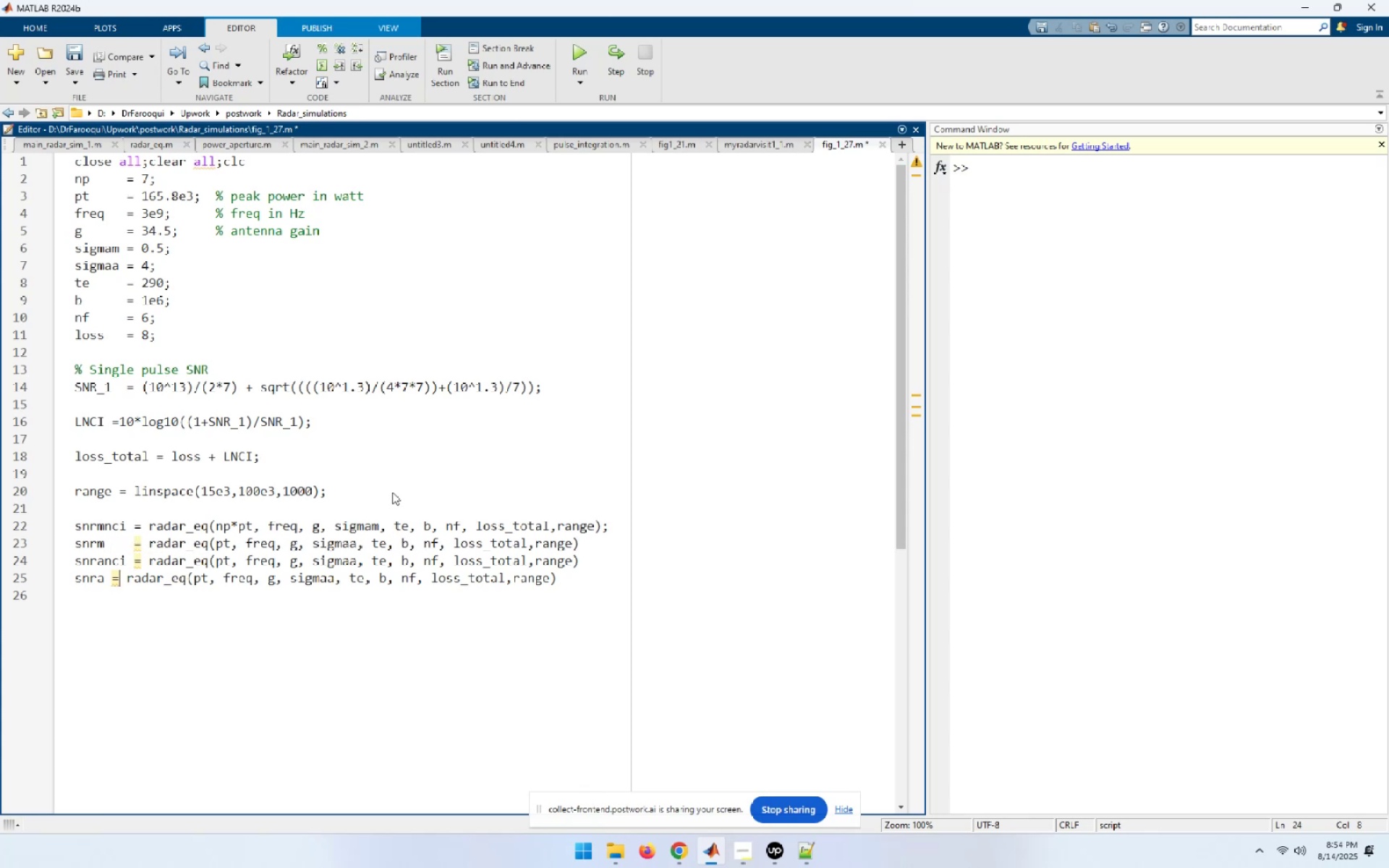 
key(ArrowLeft)
 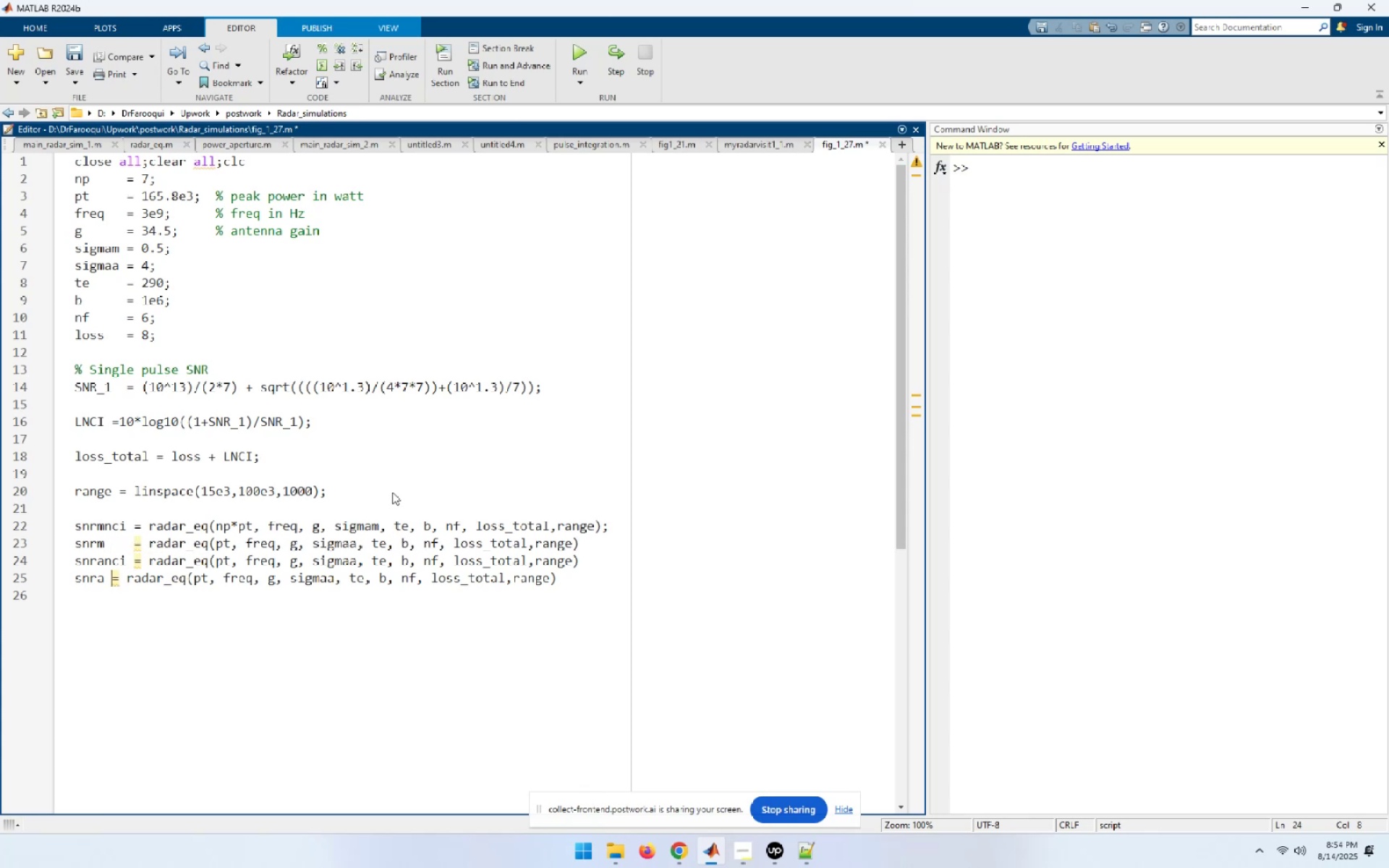 
key(Space)
 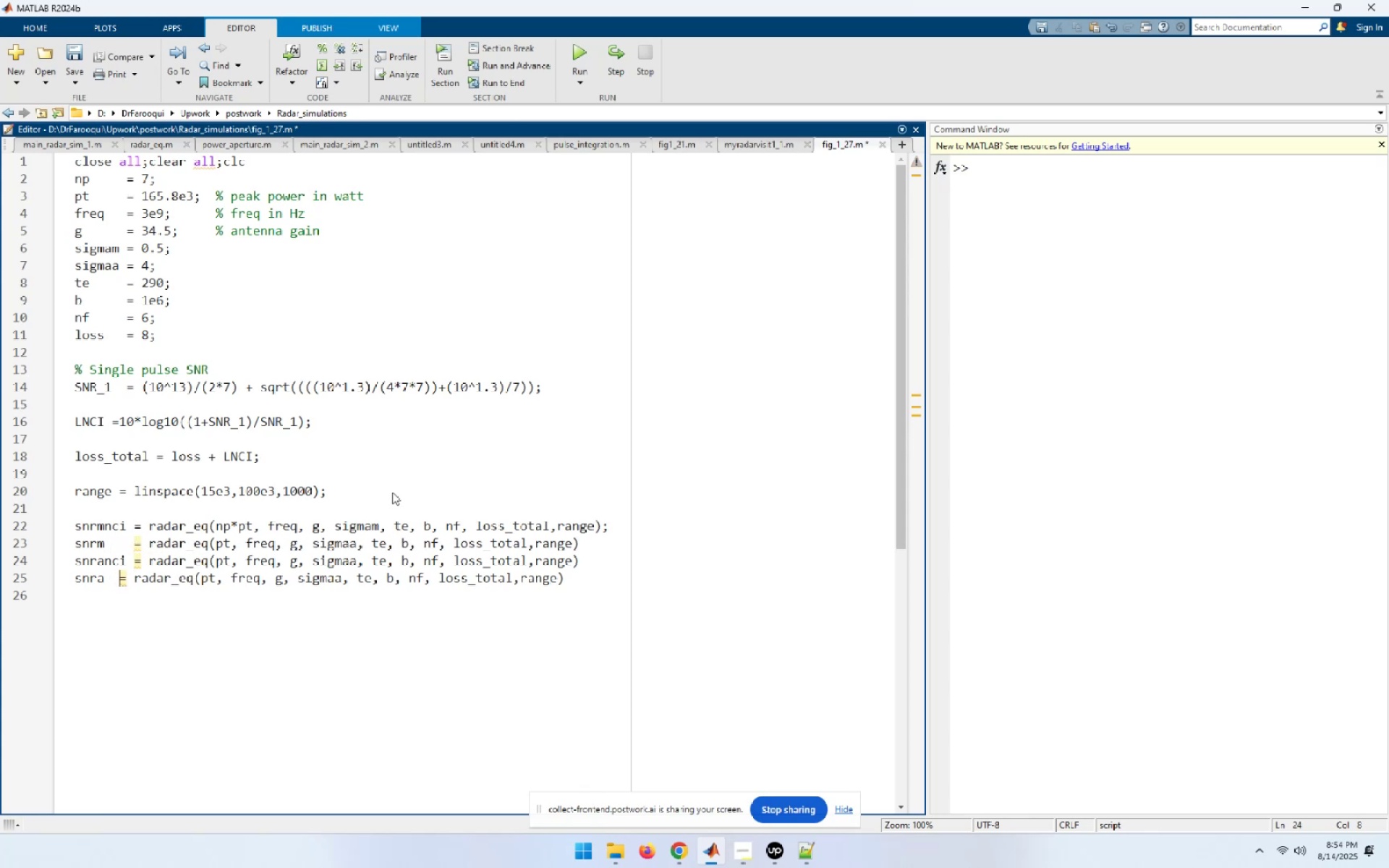 
key(Space)
 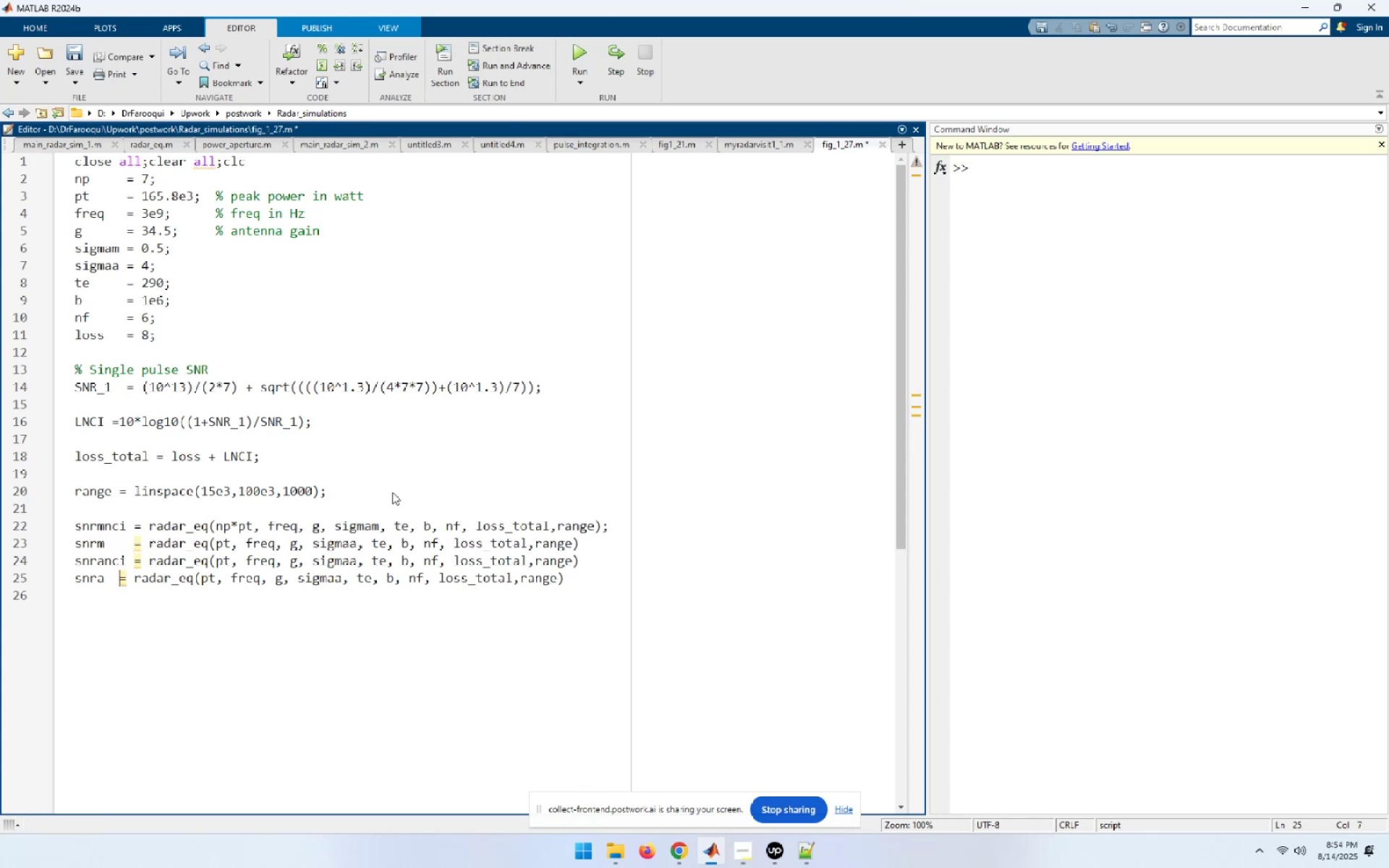 
key(Space)
 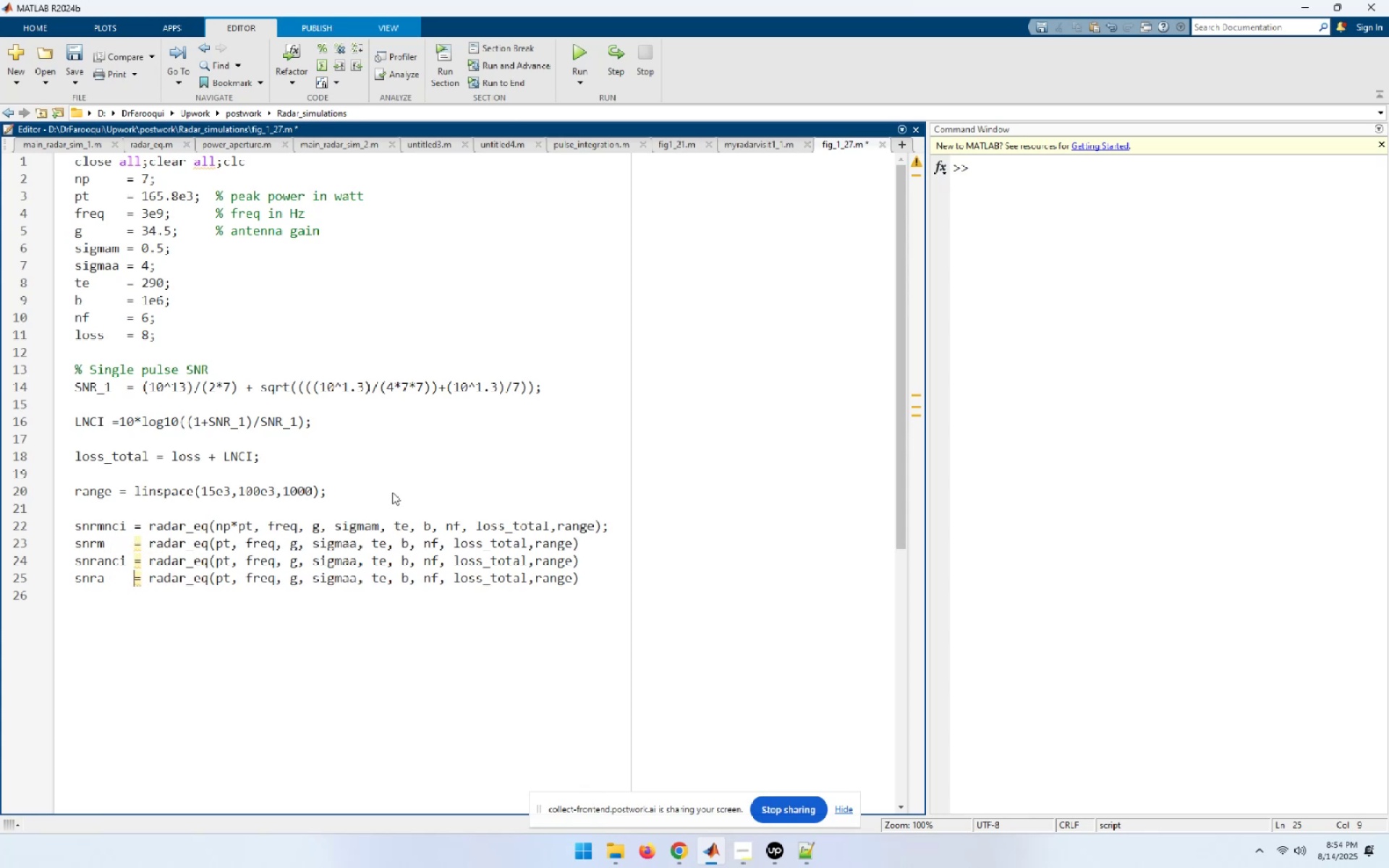 
key(ArrowUp)
 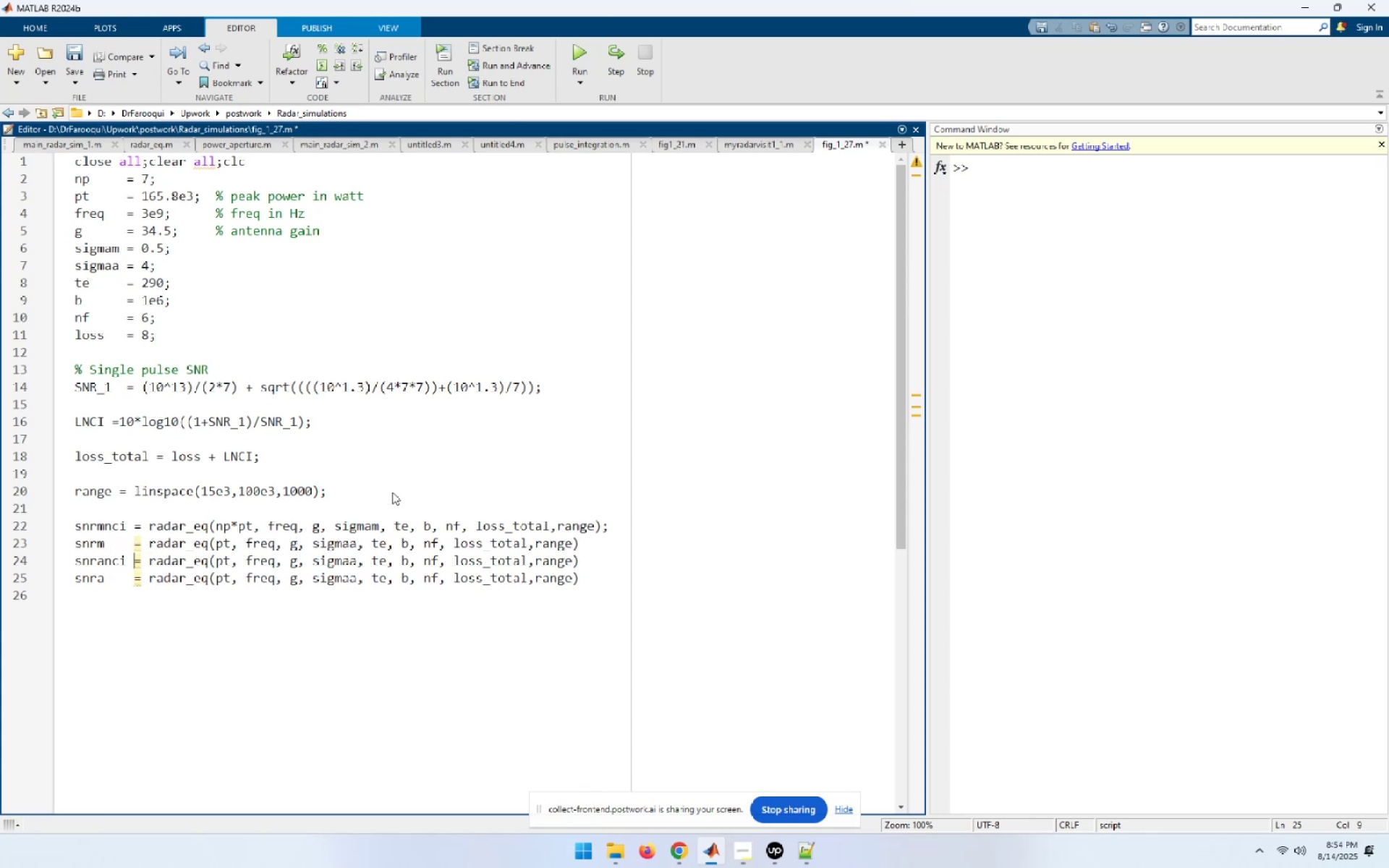 
key(ArrowUp)
 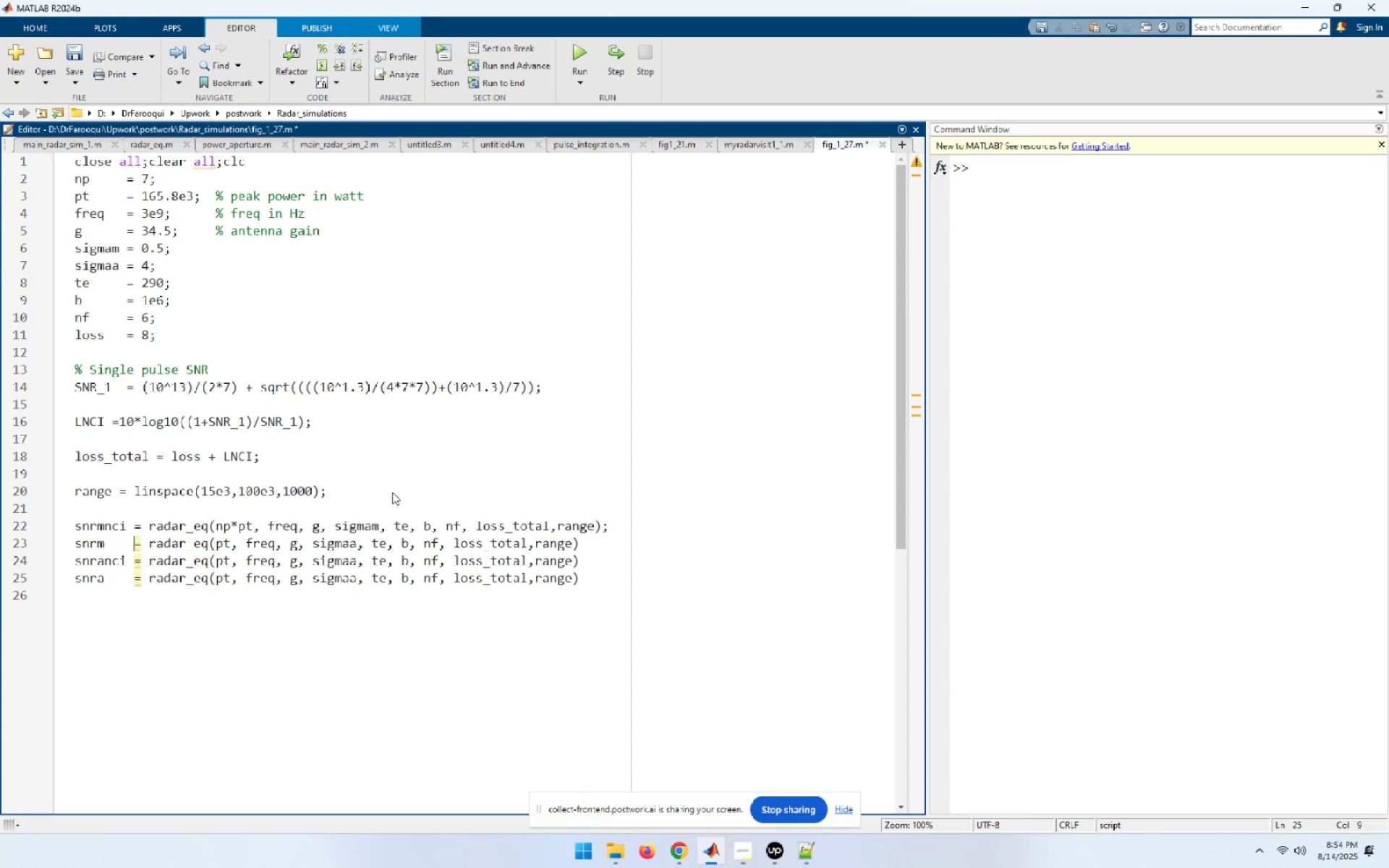 
key(ArrowUp)
 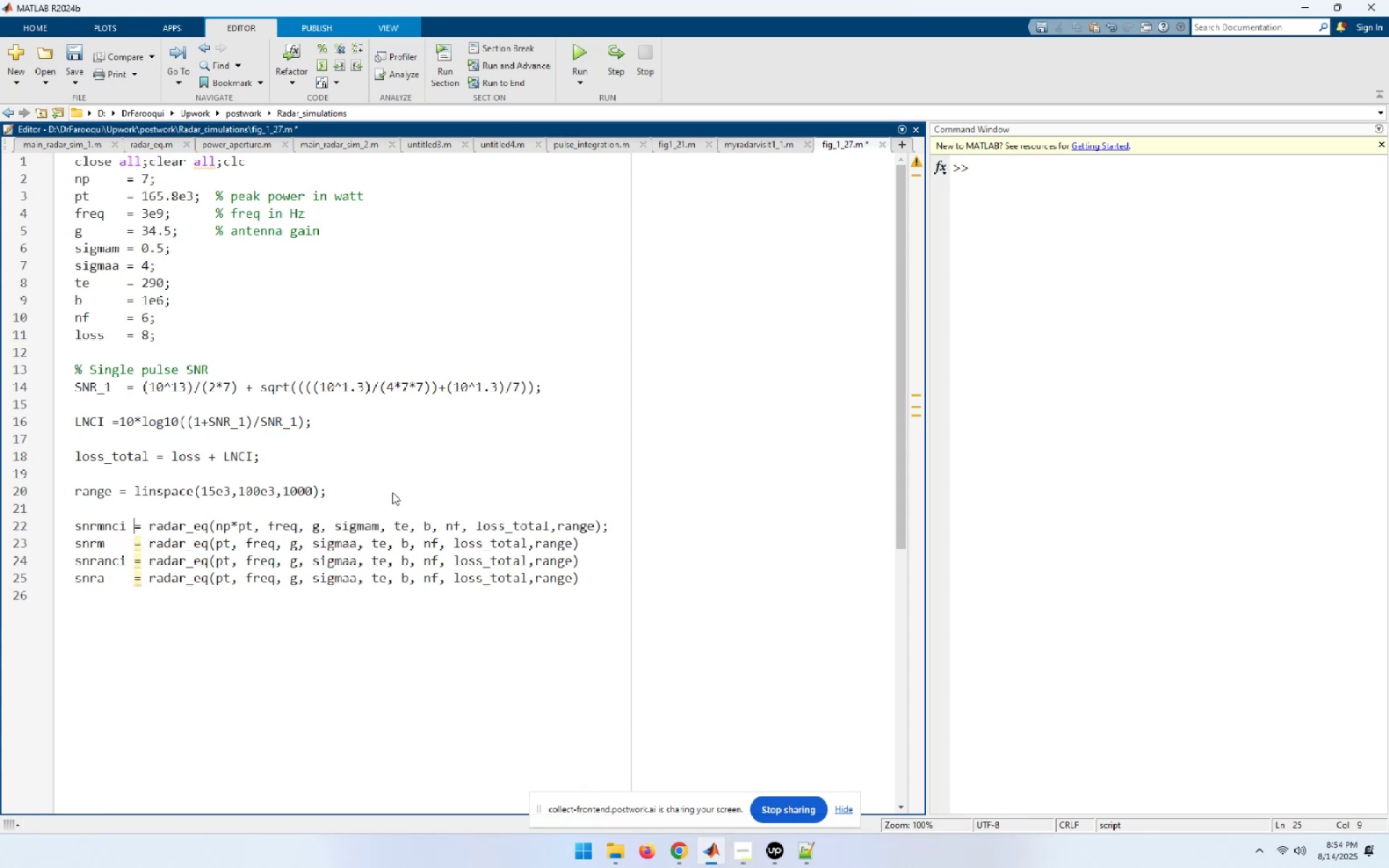 
key(End)
 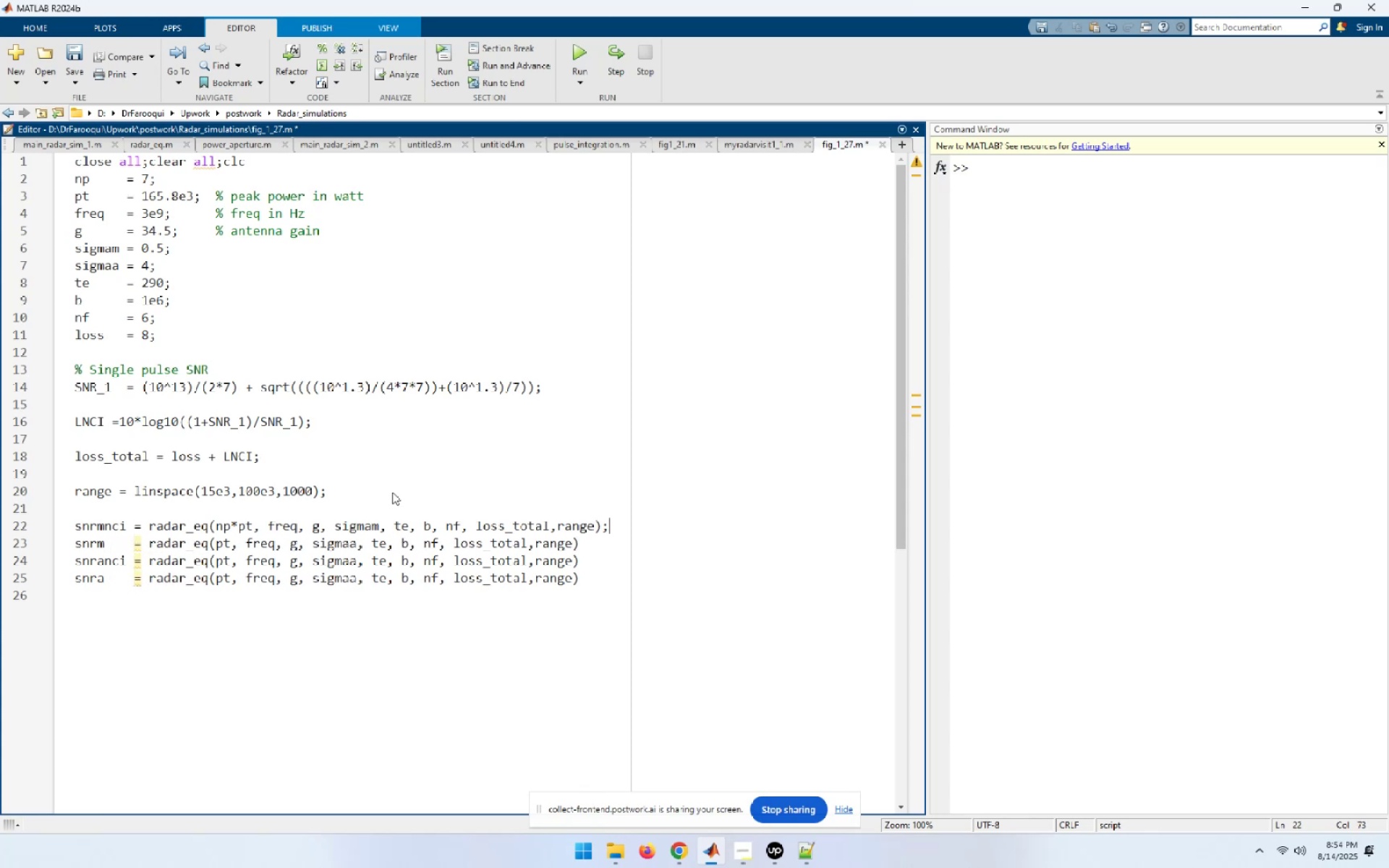 
key(ArrowDown)
 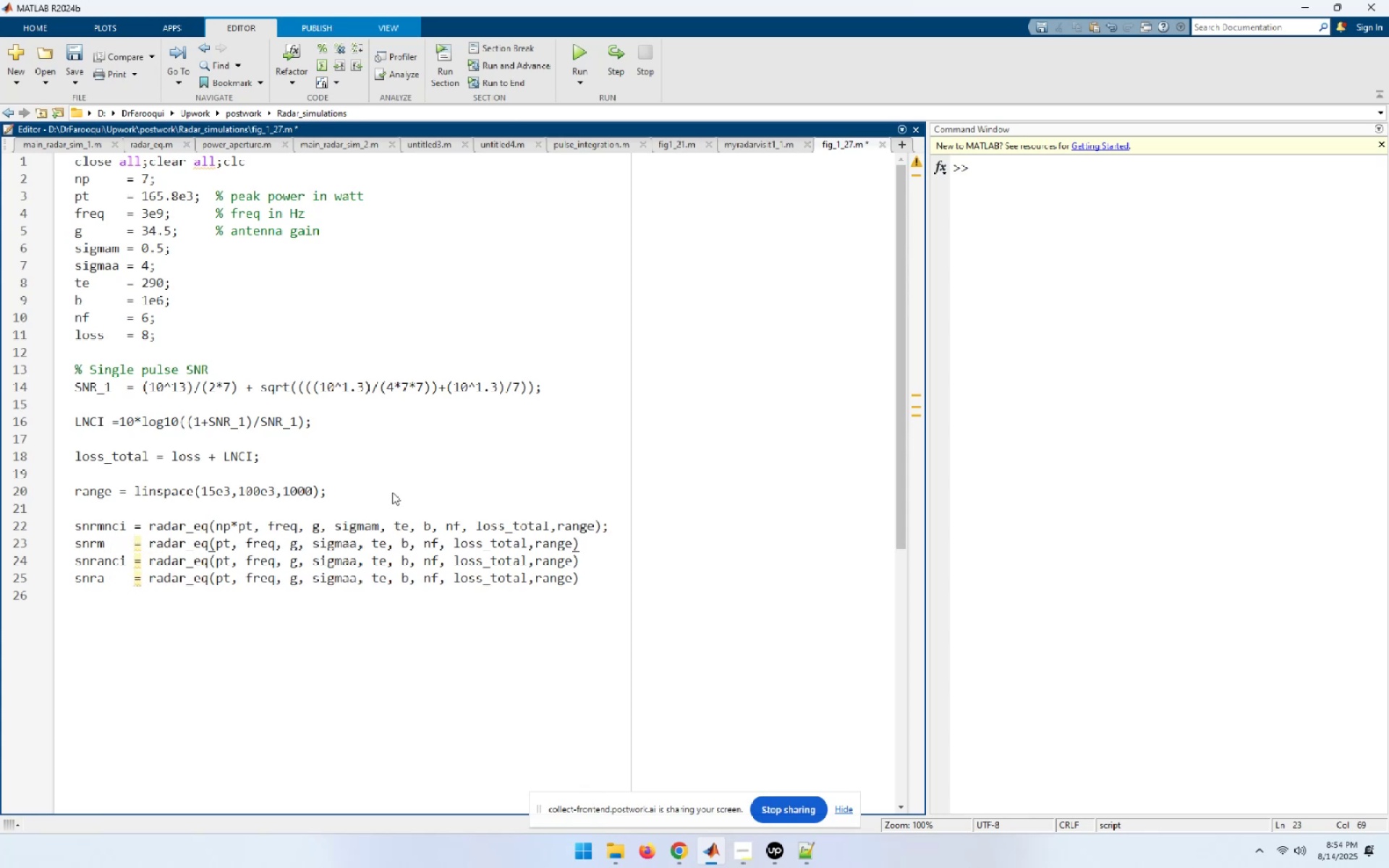 
key(Semicolon)
 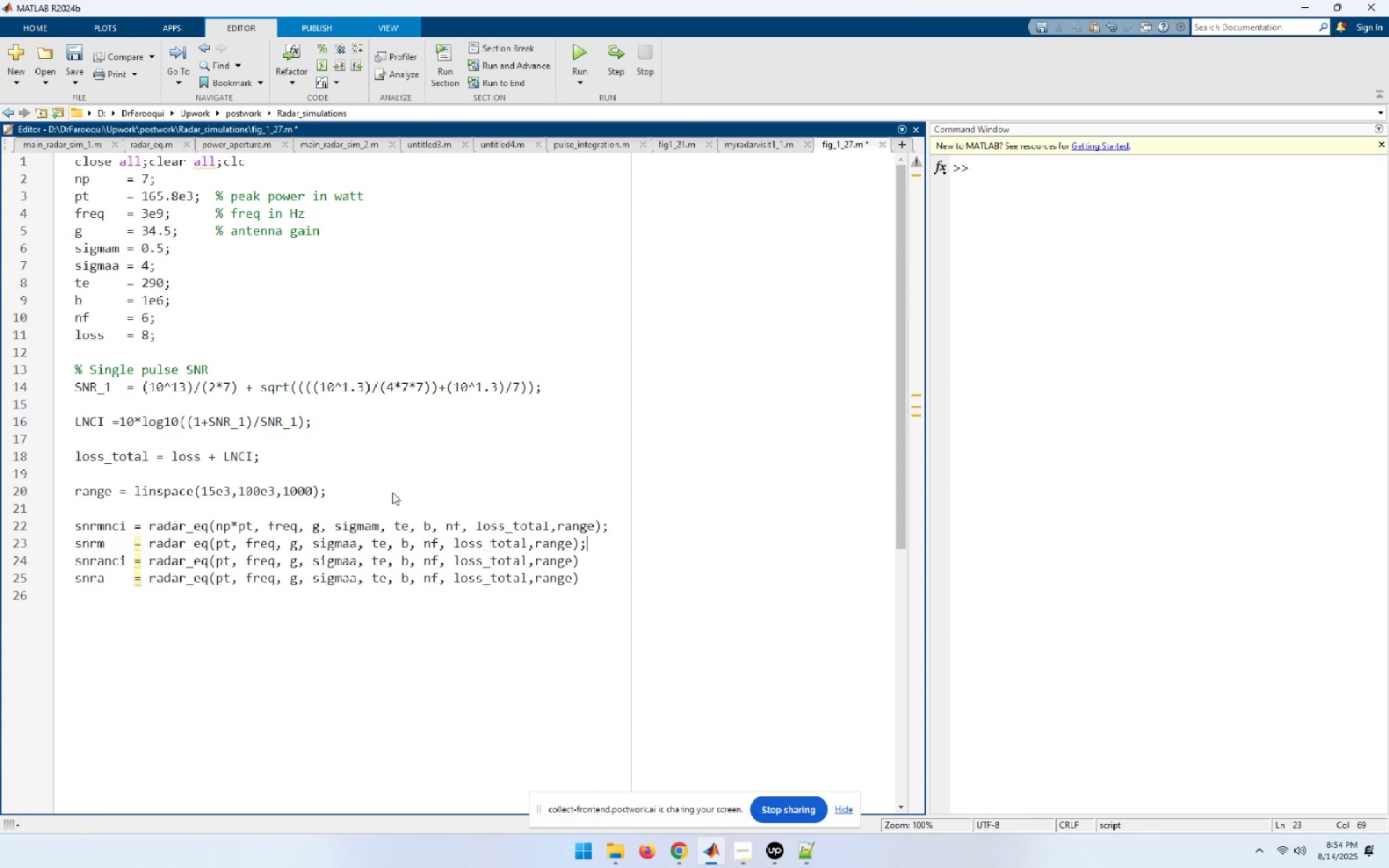 
key(ArrowDown)
 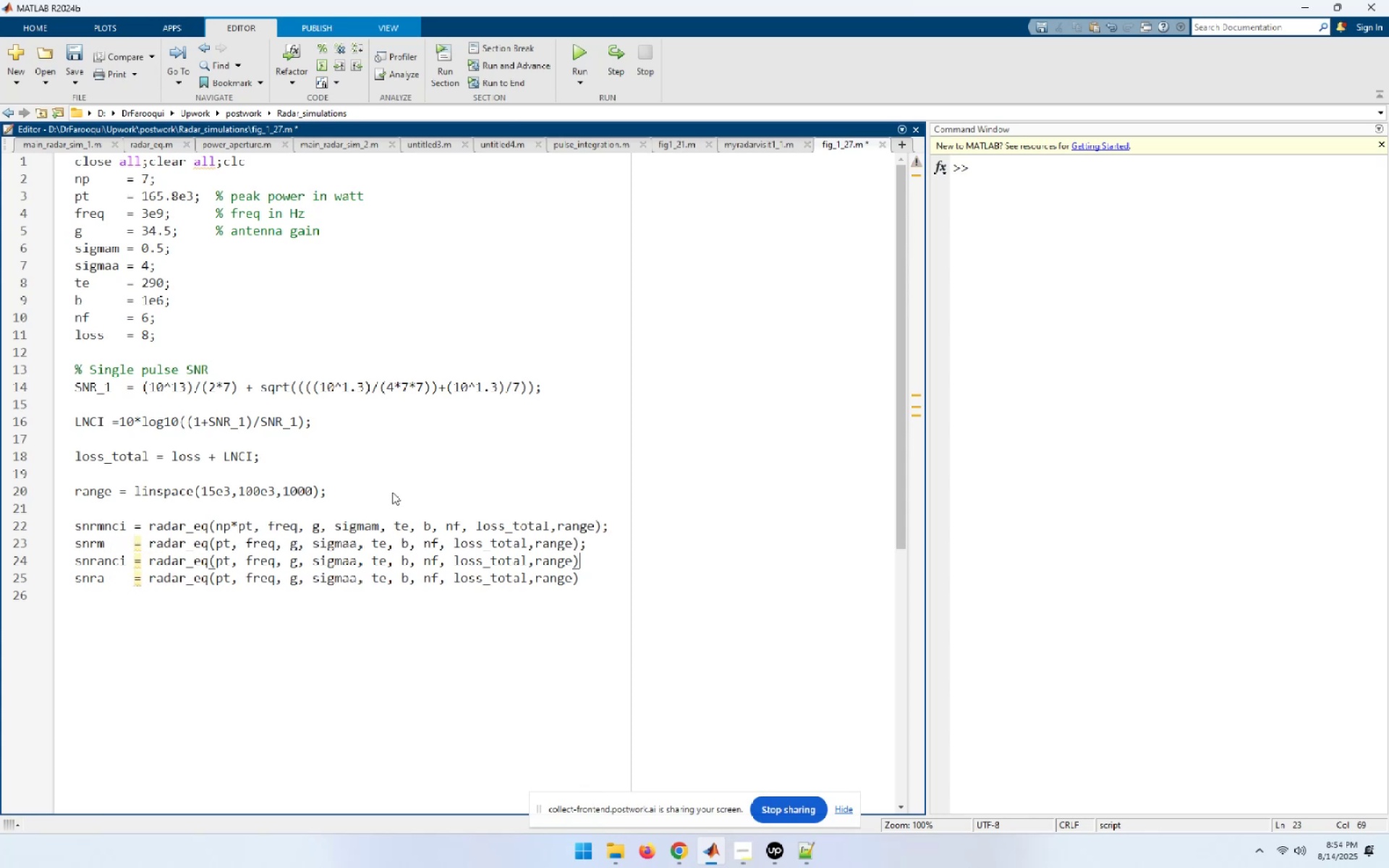 
key(Semicolon)
 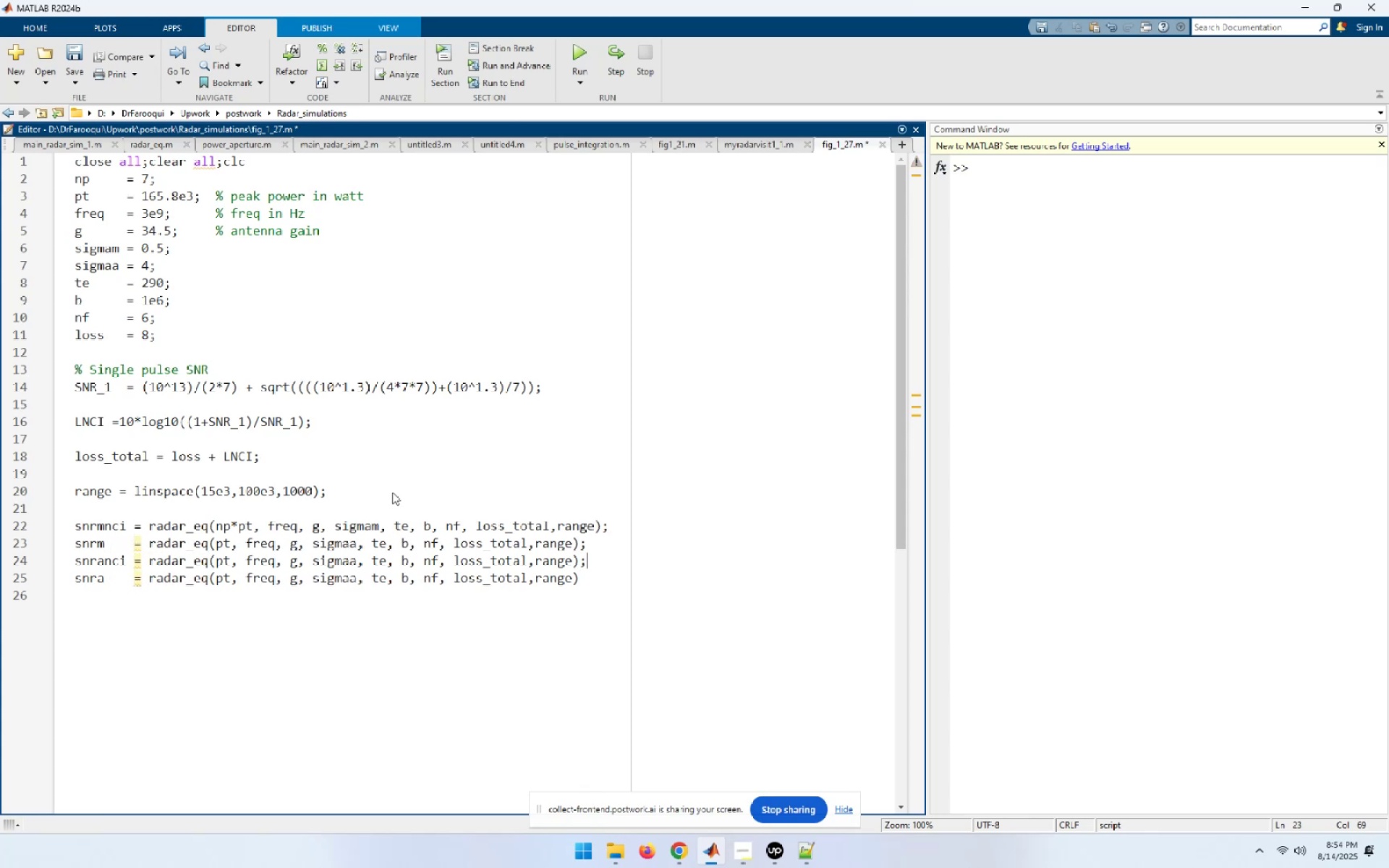 
key(ArrowDown)
 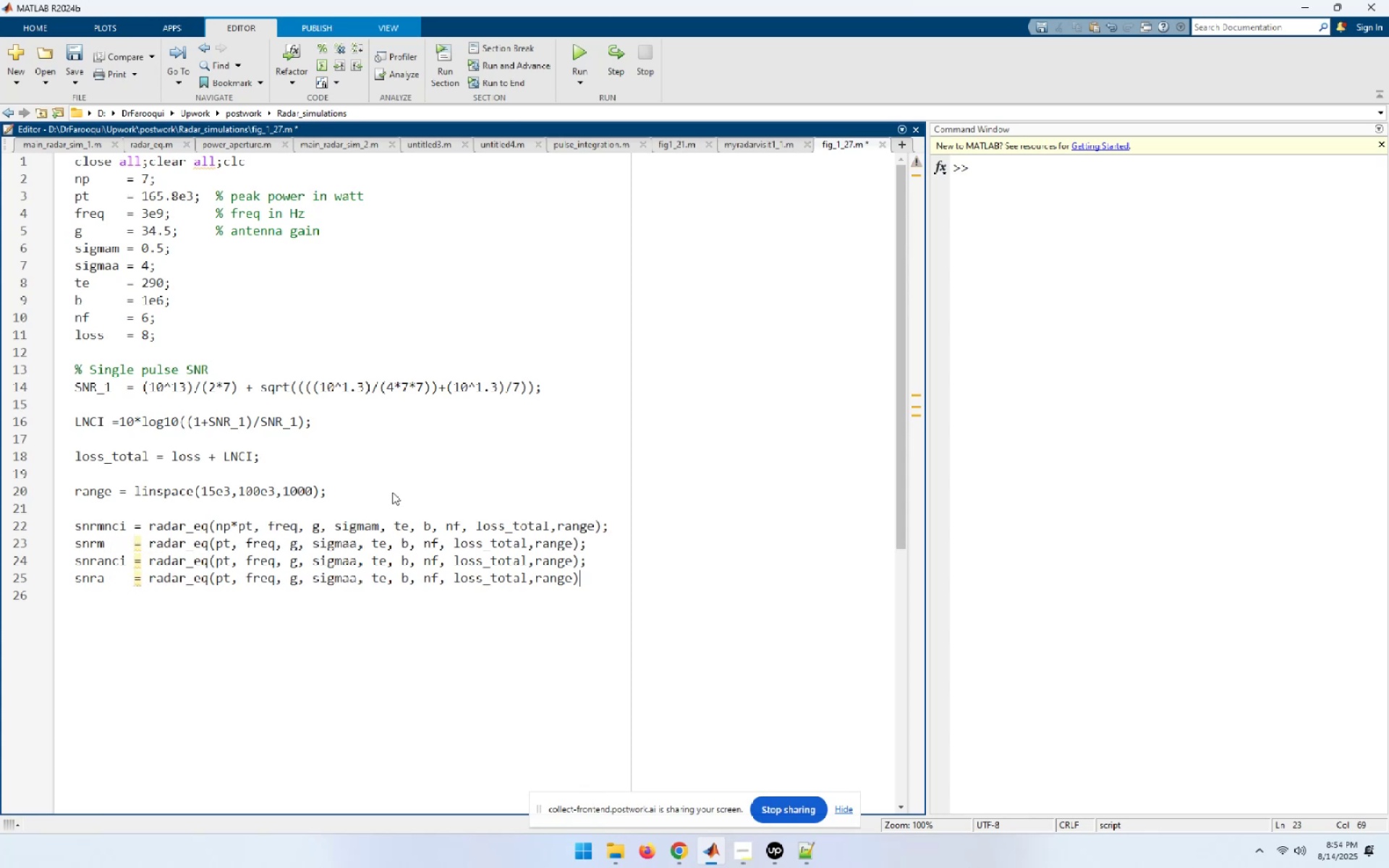 
key(Semicolon)
 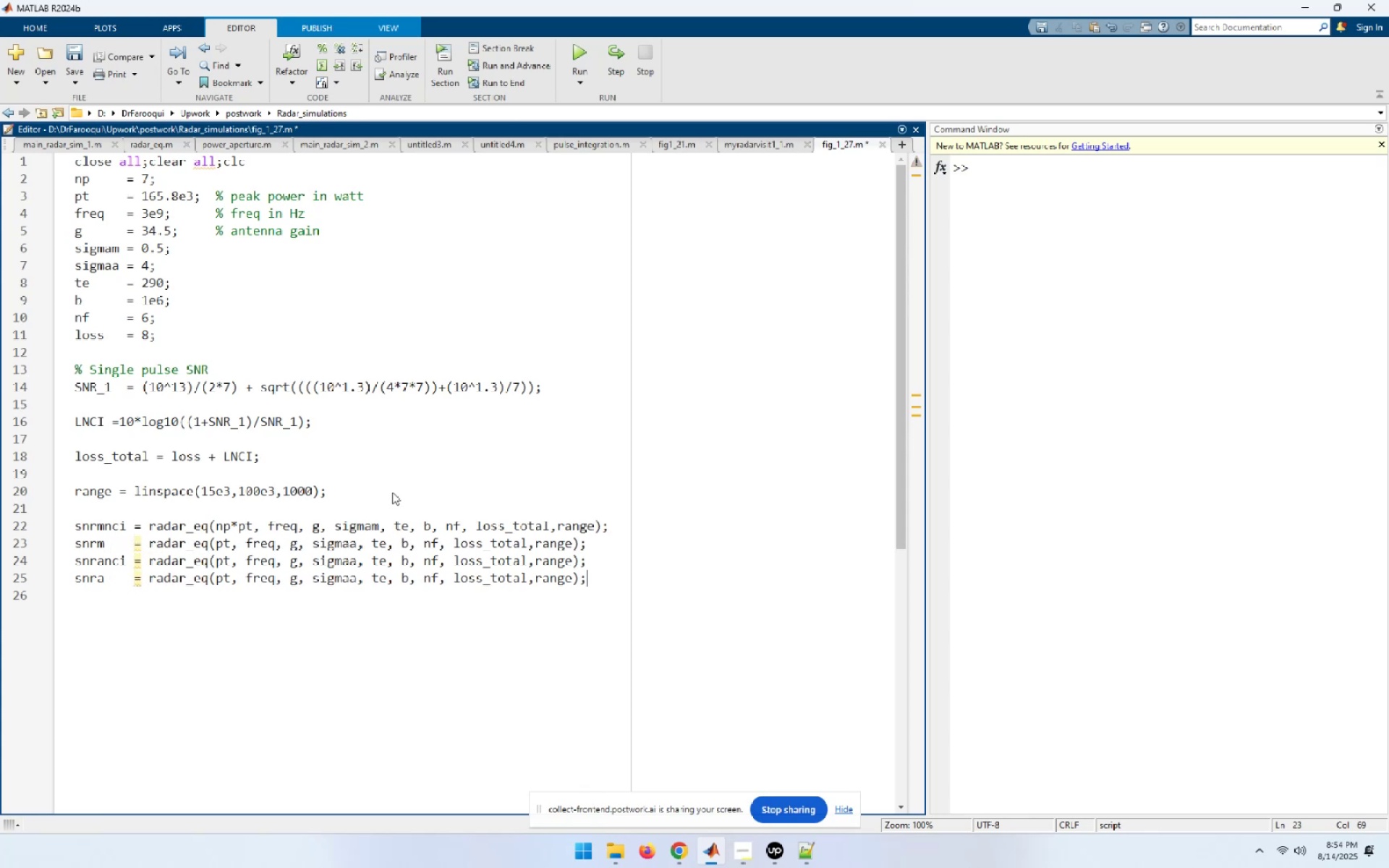 
key(ArrowUp)
 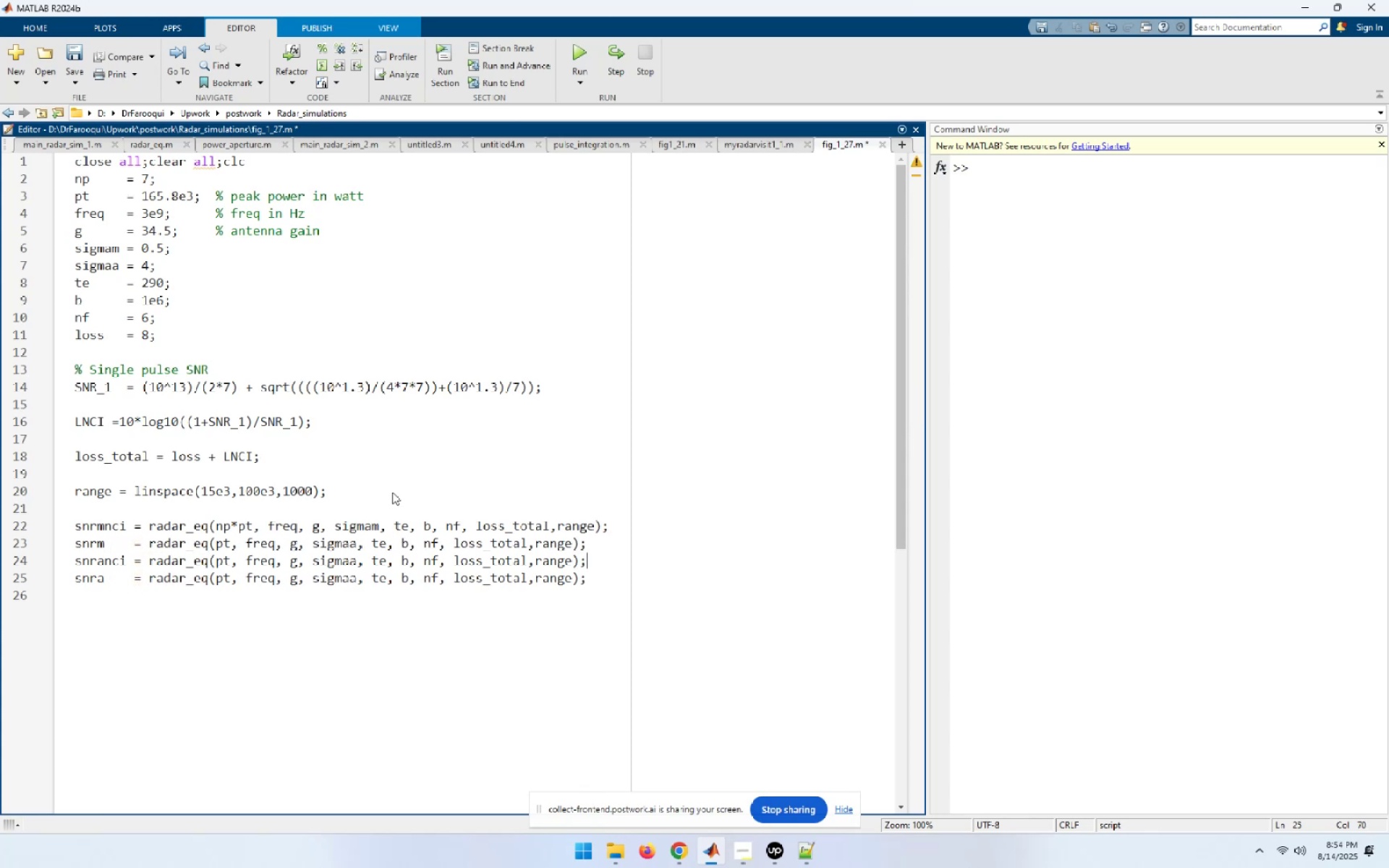 
key(ArrowUp)
 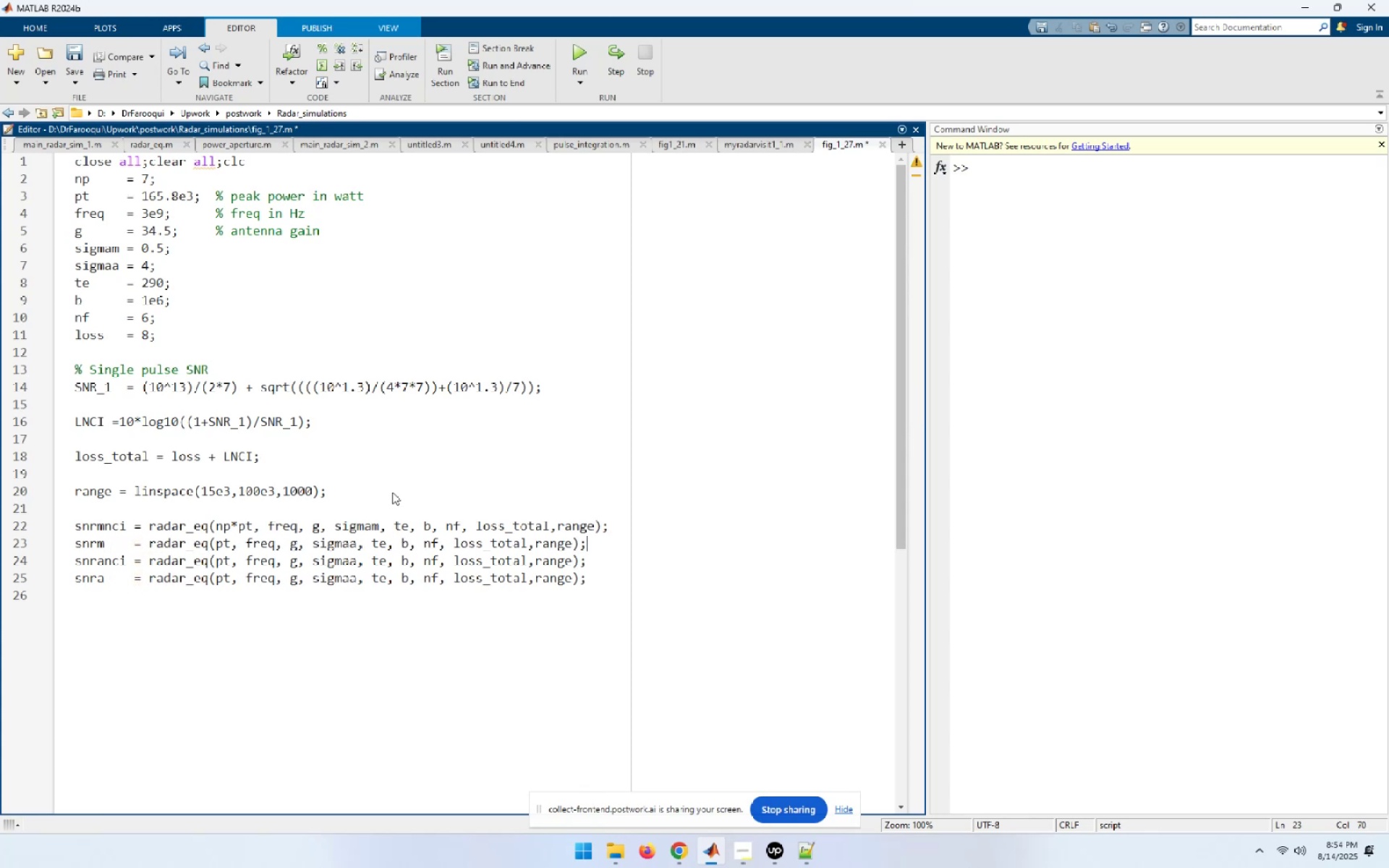 
hold_key(key=ArrowLeft, duration=1.5)
 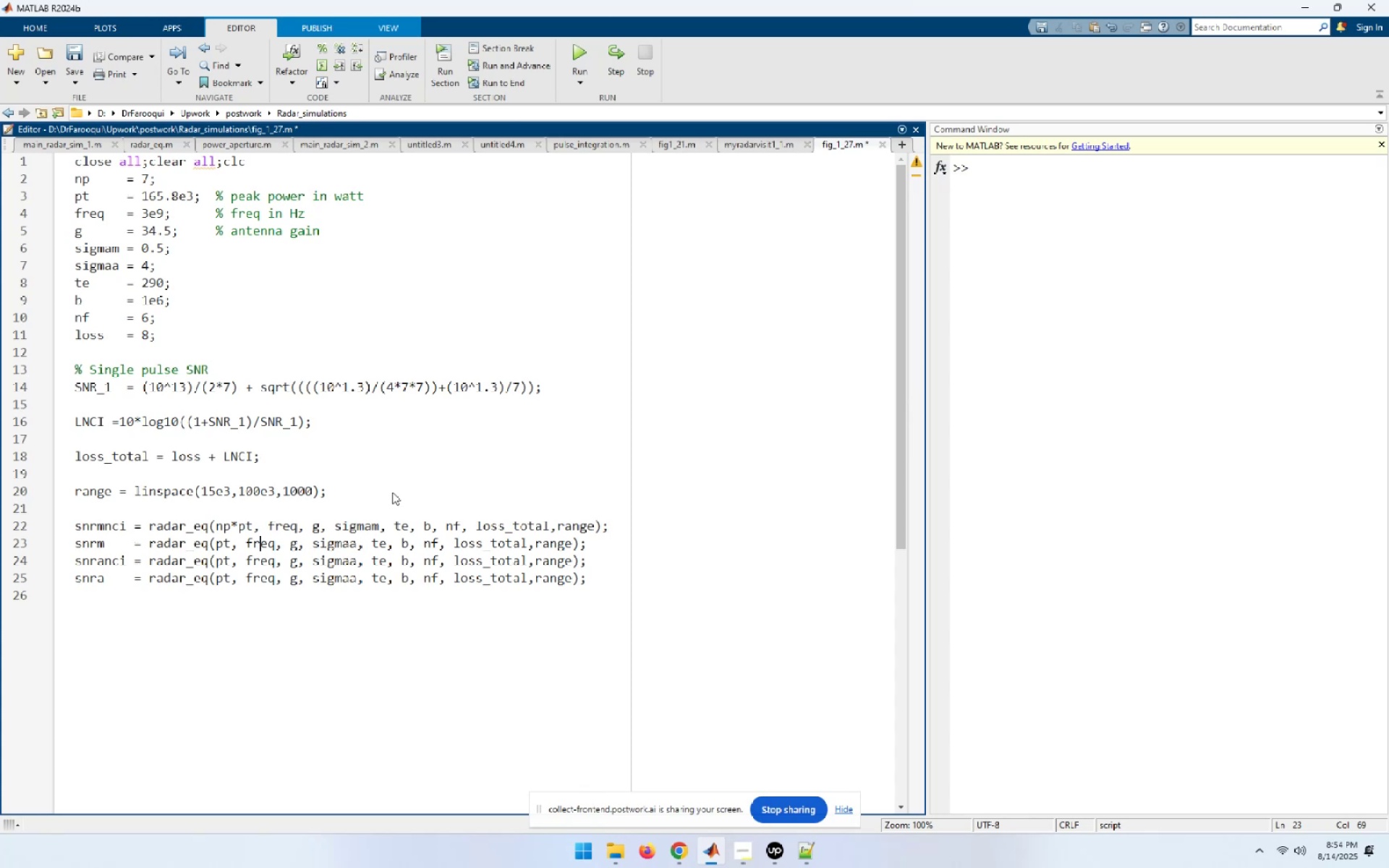 
hold_key(key=ArrowLeft, duration=0.91)
 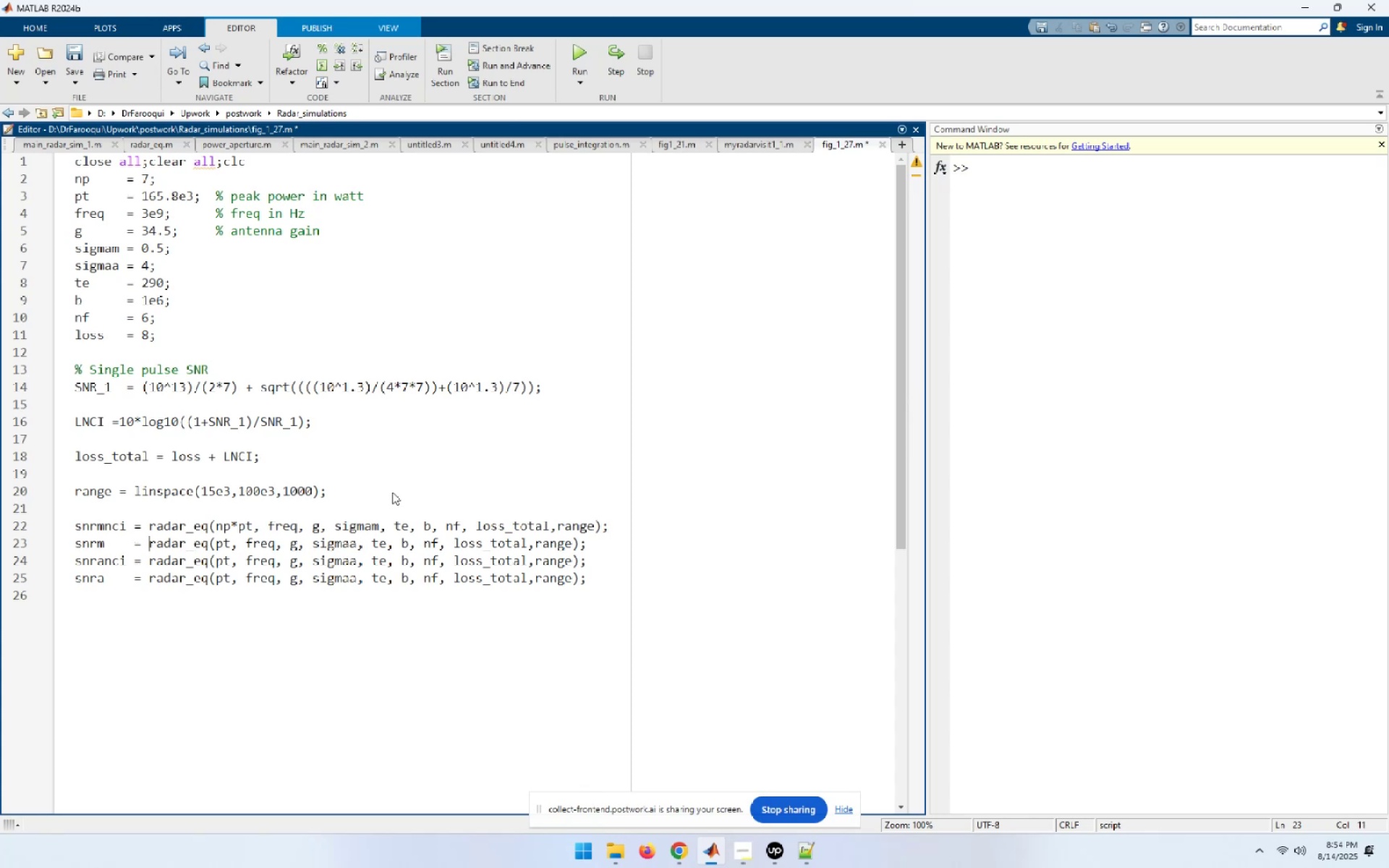 
key(ArrowLeft)
 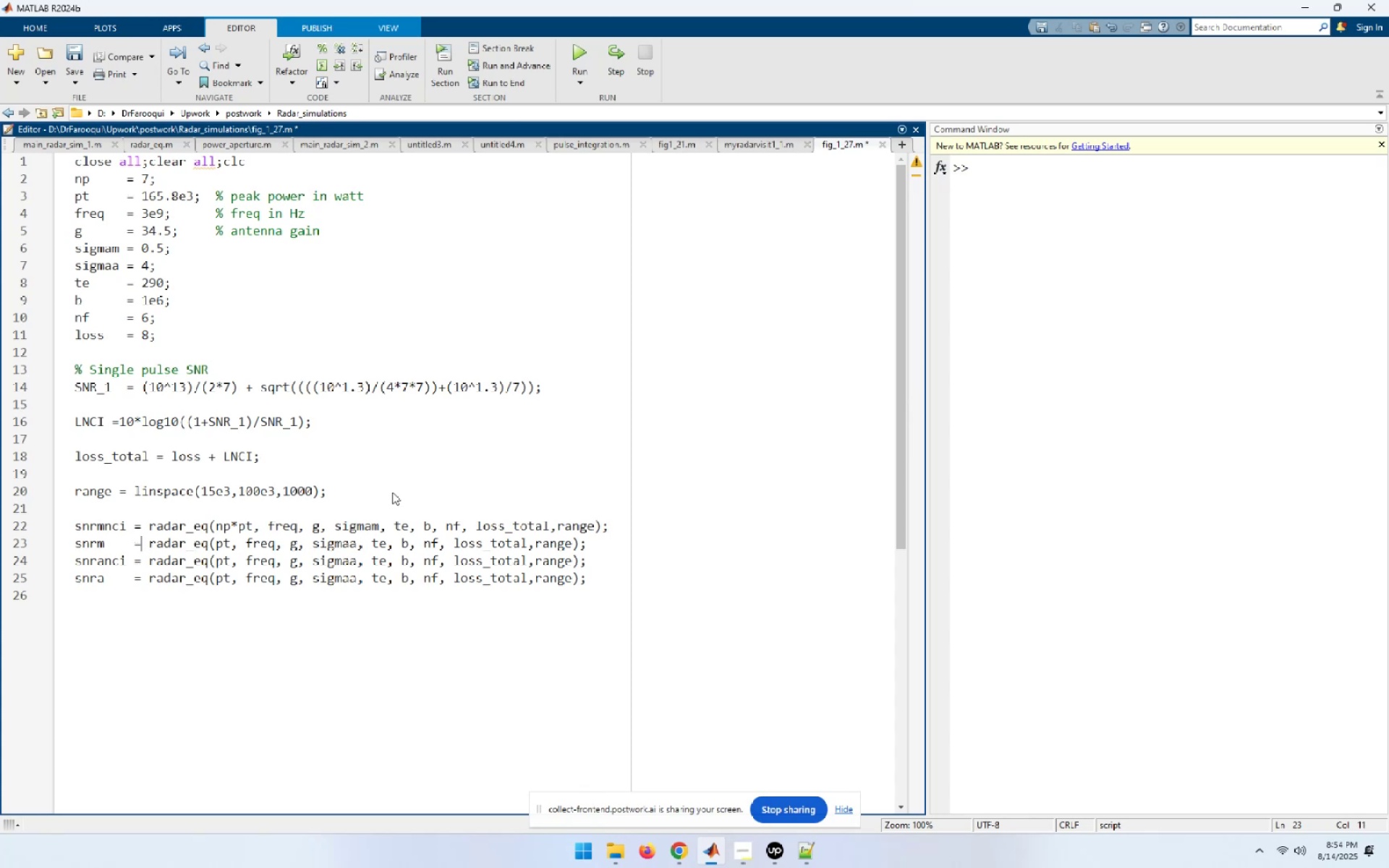 
key(ArrowDown)
 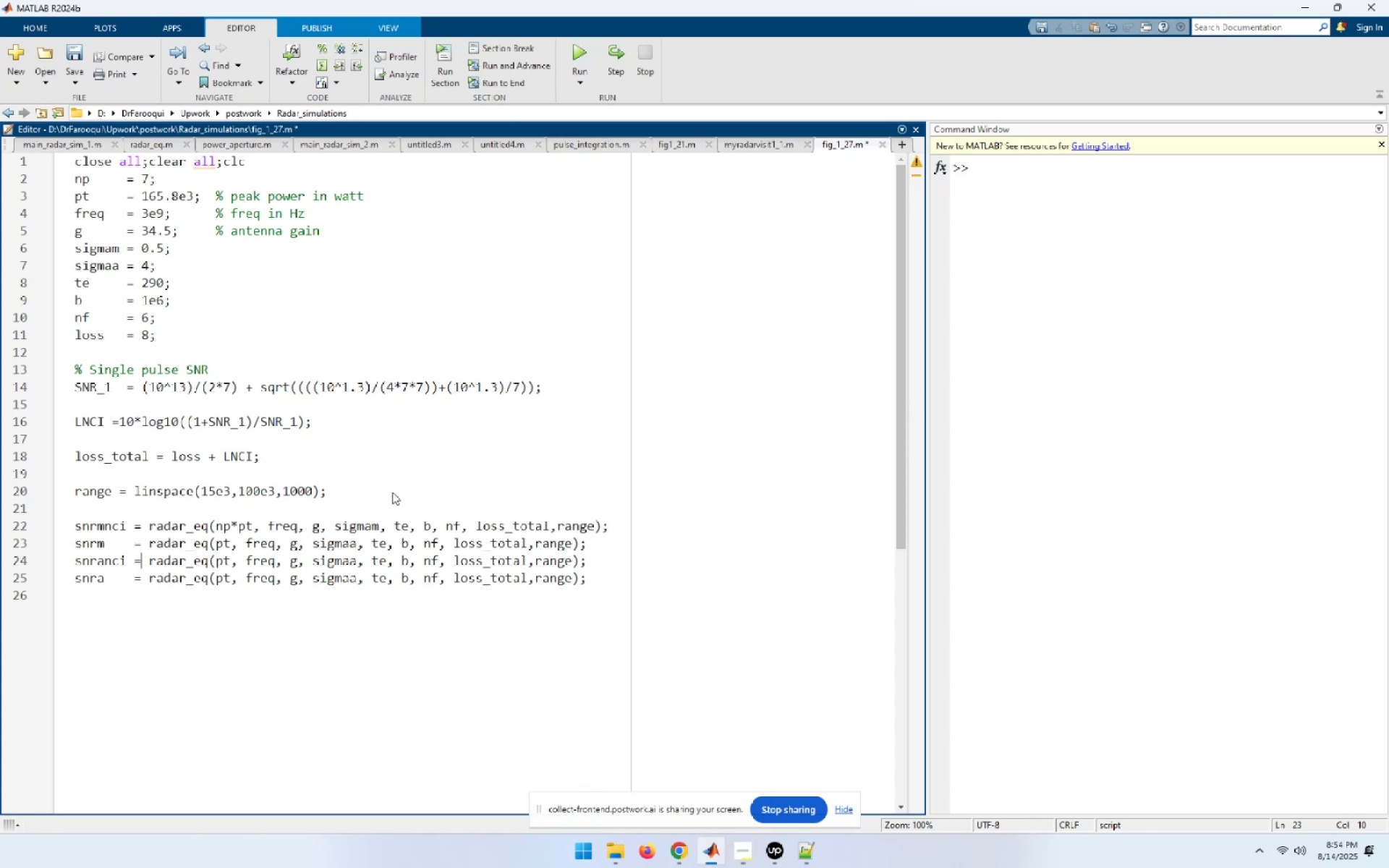 
hold_key(key=ArrowRight, duration=0.85)
 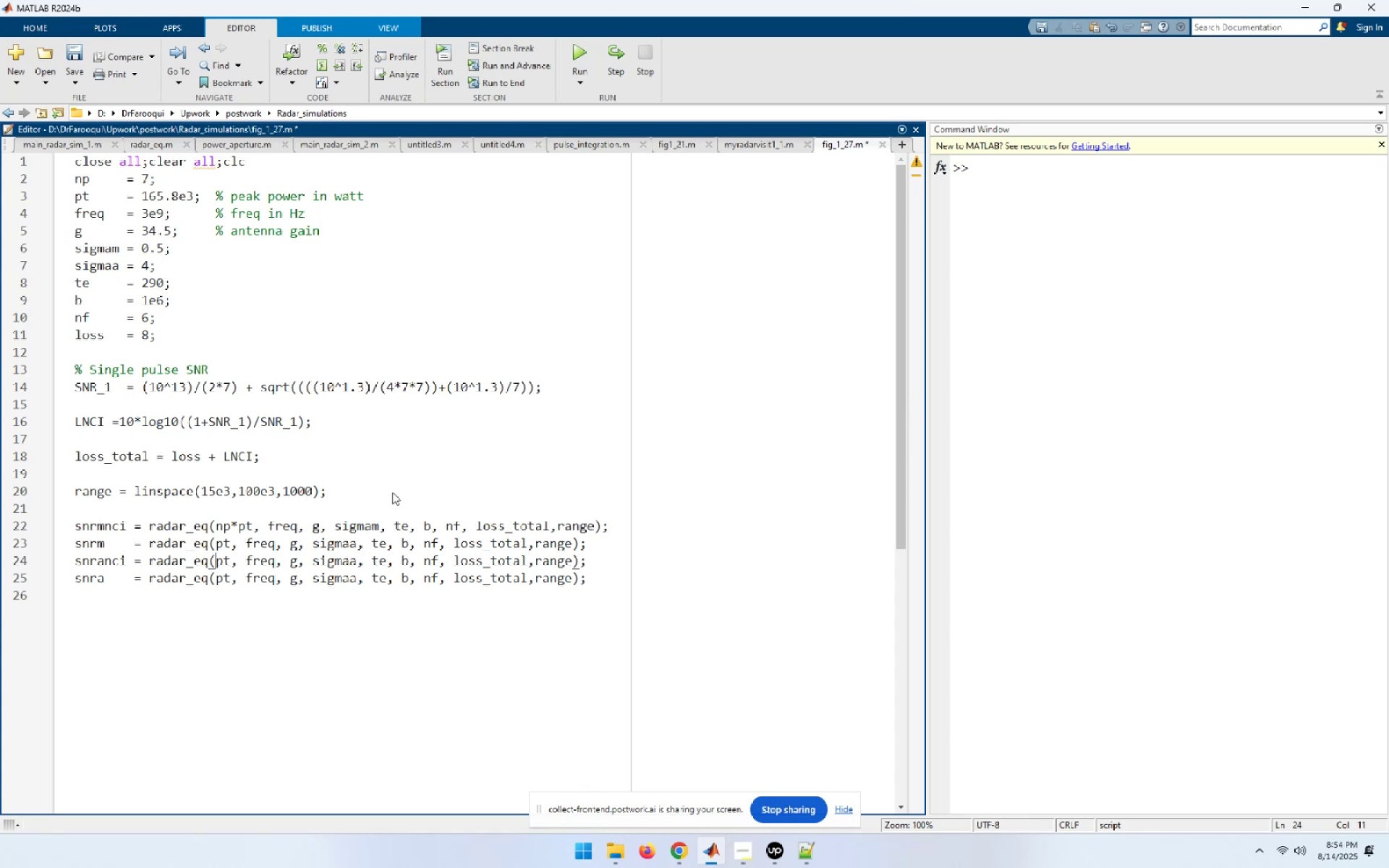 
key(ArrowUp)
 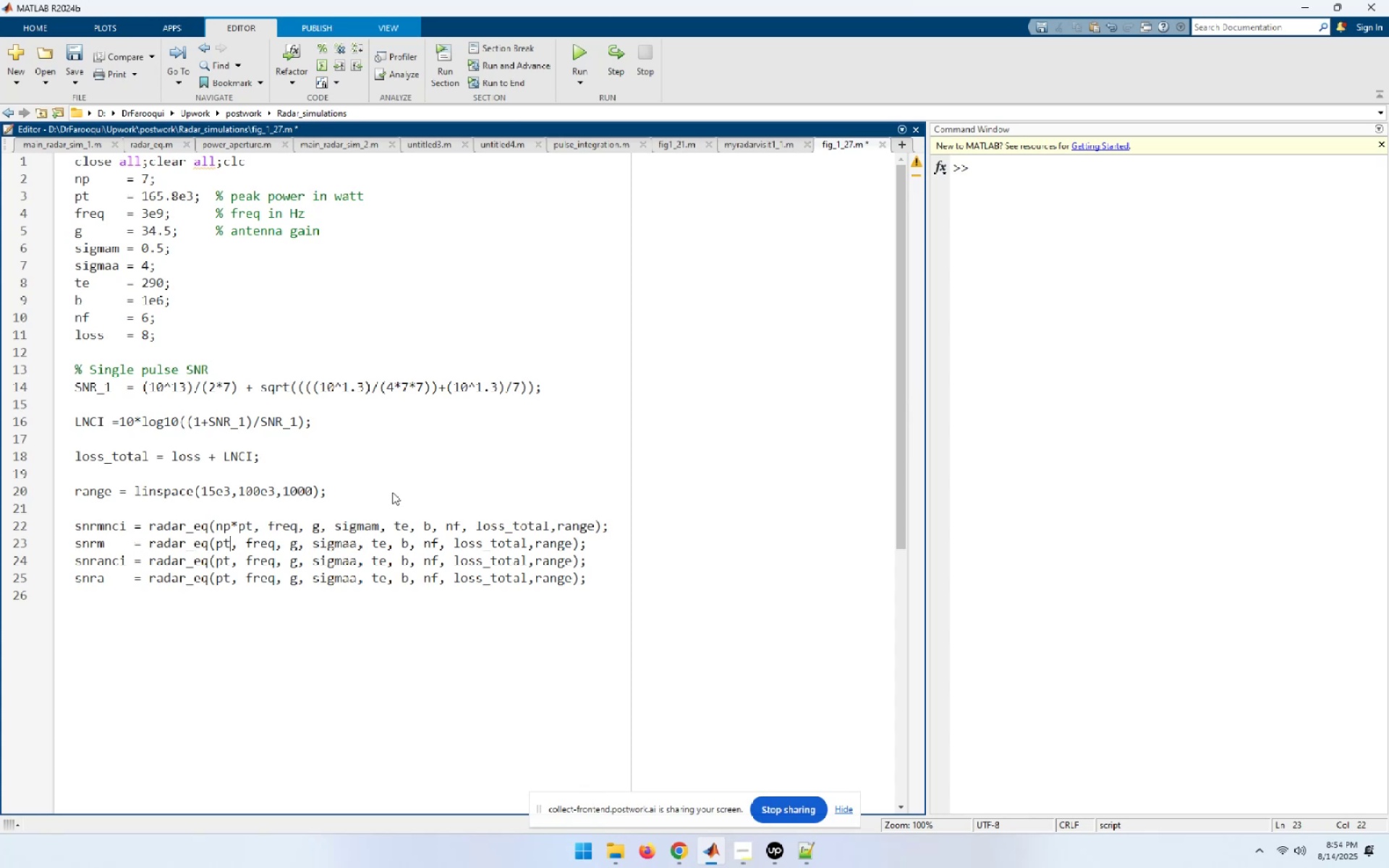 
key(Space)
 